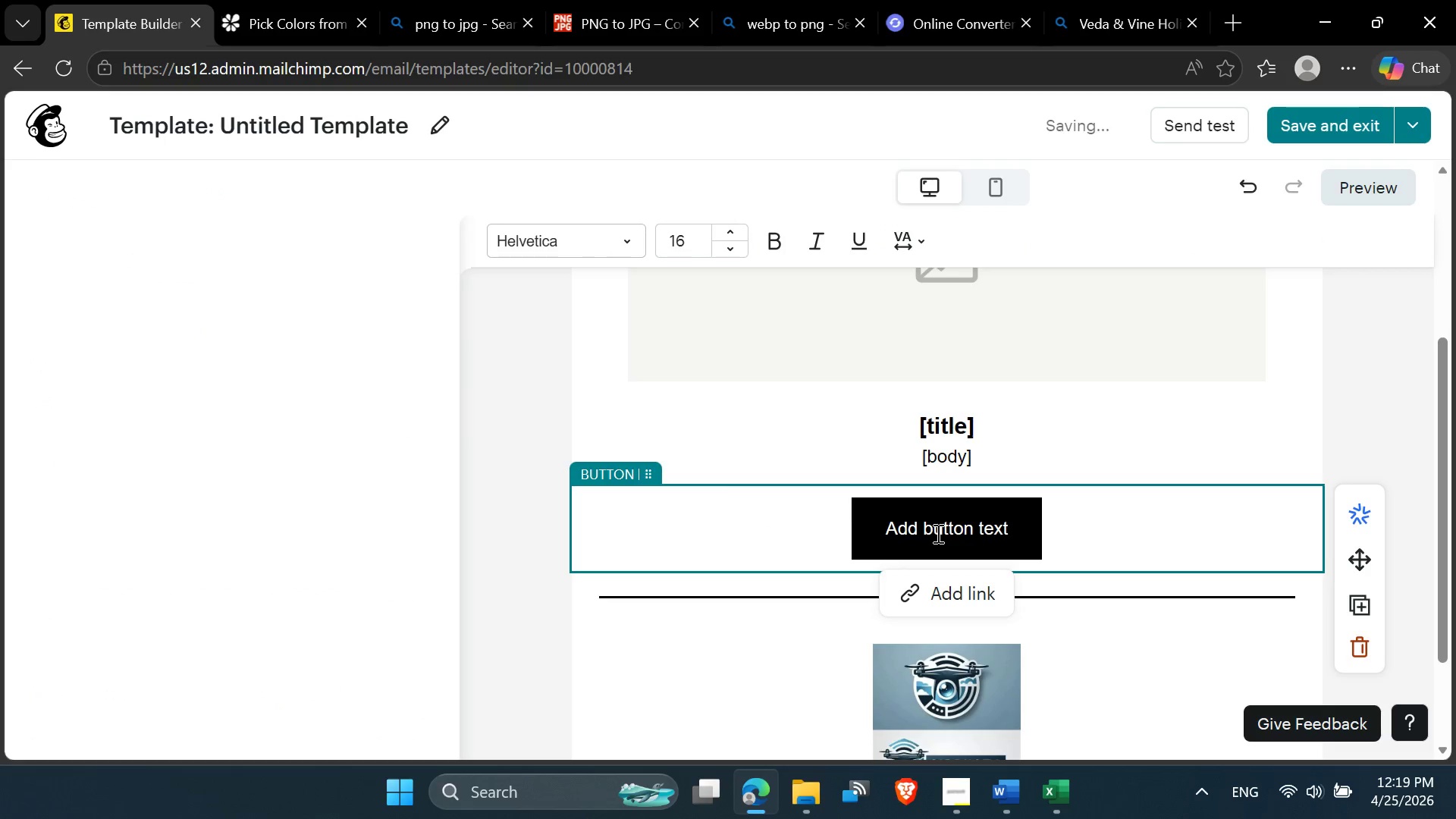 
left_click([937, 533])
 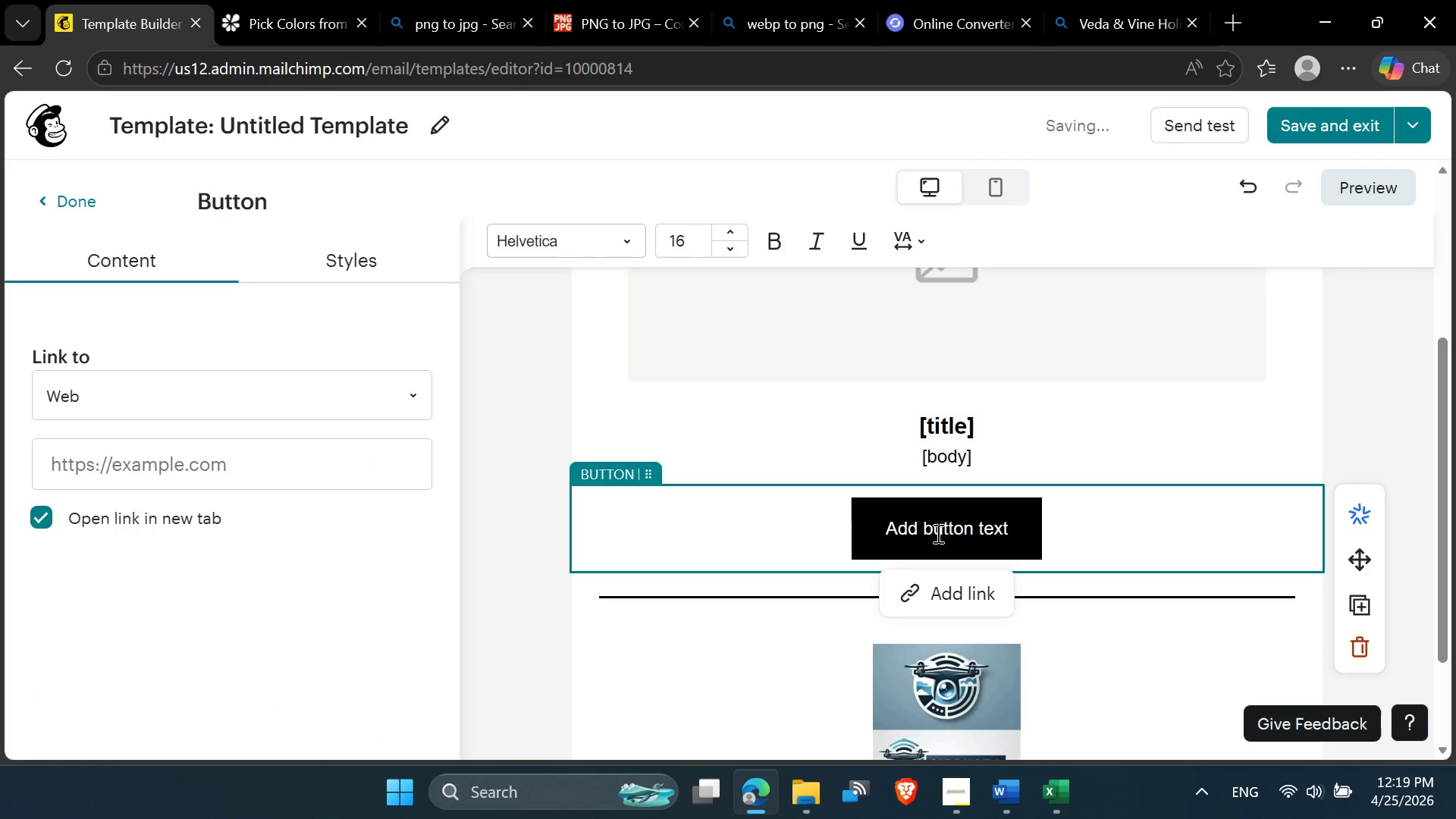 
double_click([937, 533])
 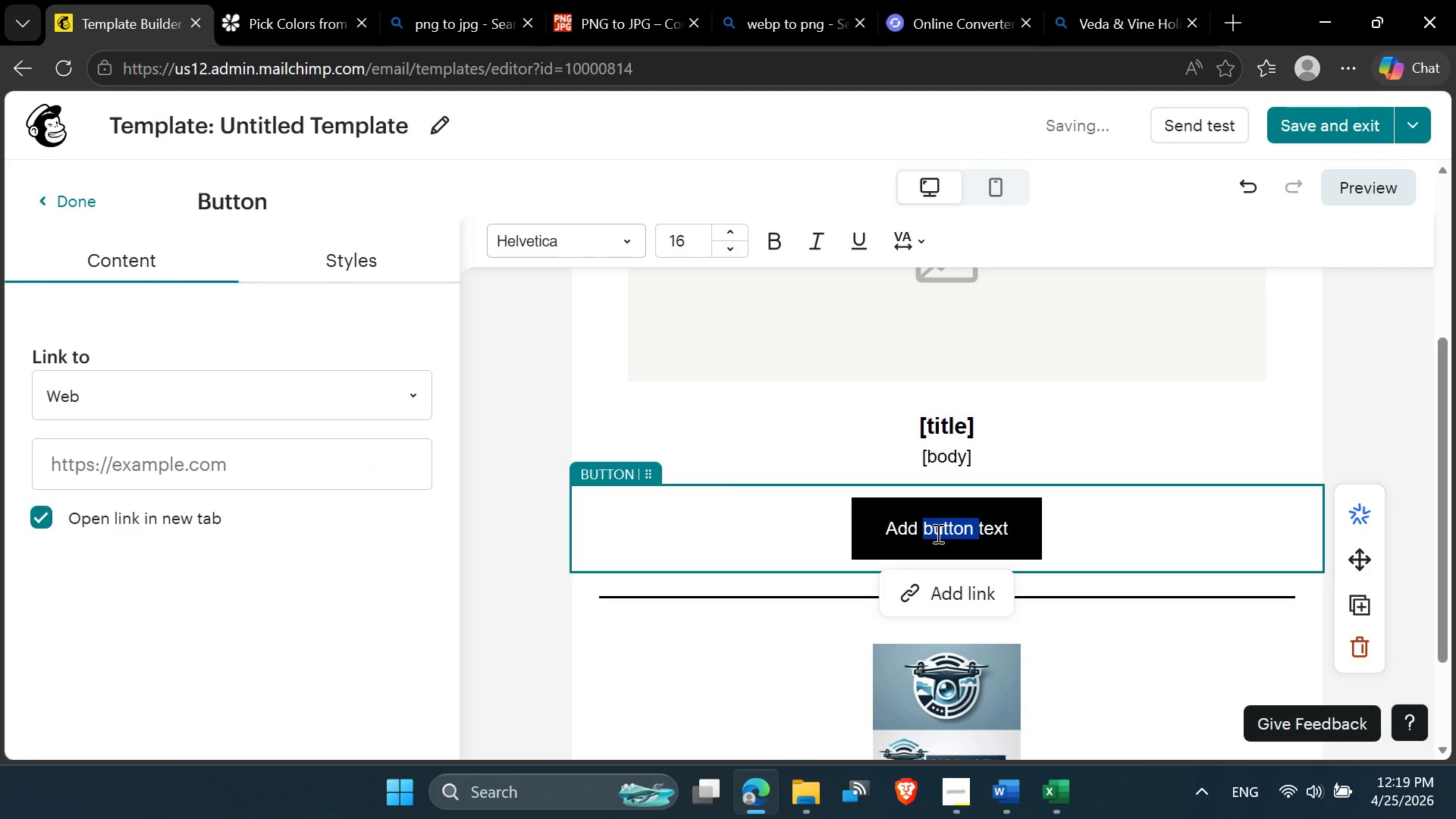 
key(Control+A)
 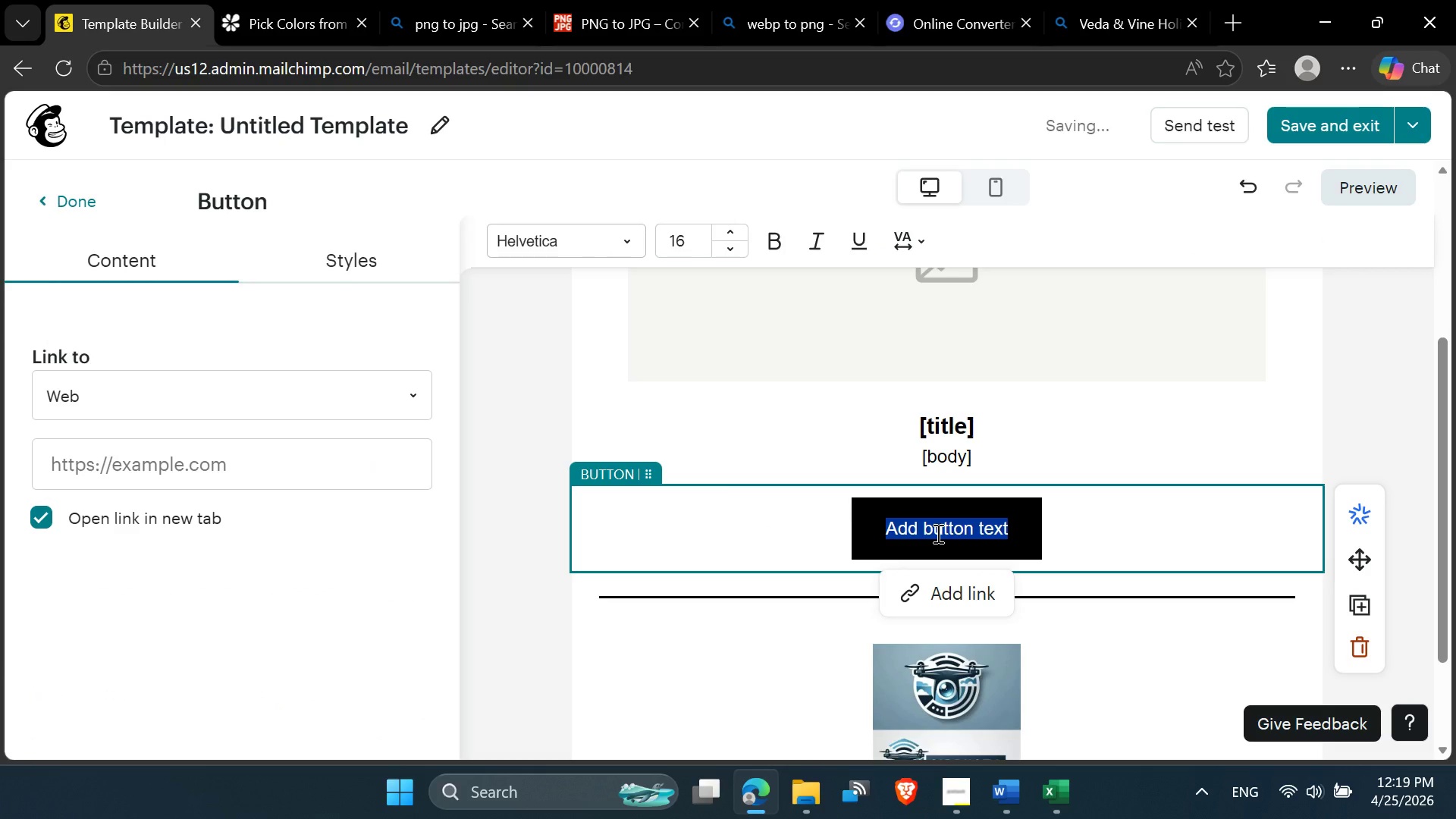 
type([ CTA ])
 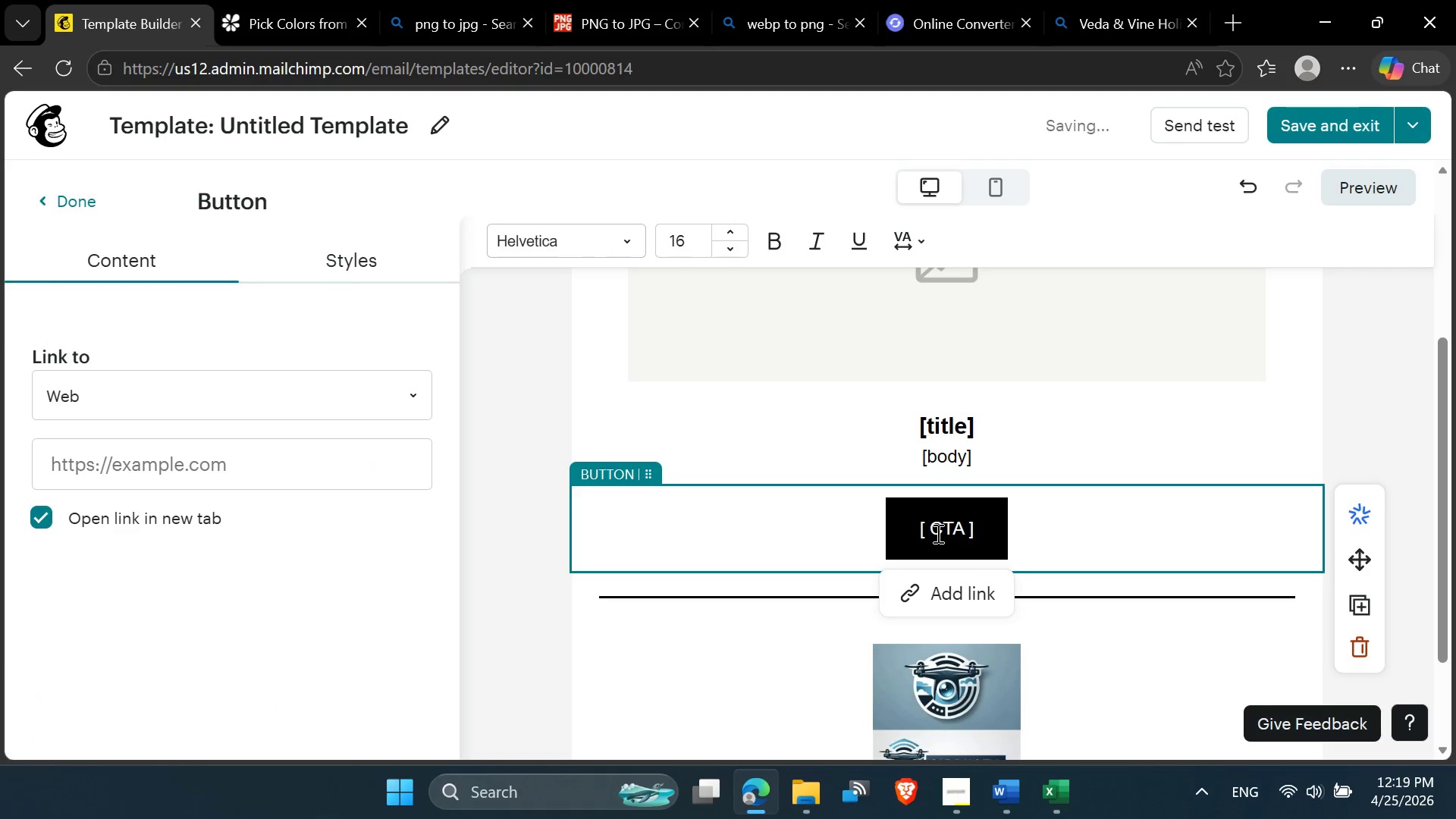 
left_click([517, 612])
 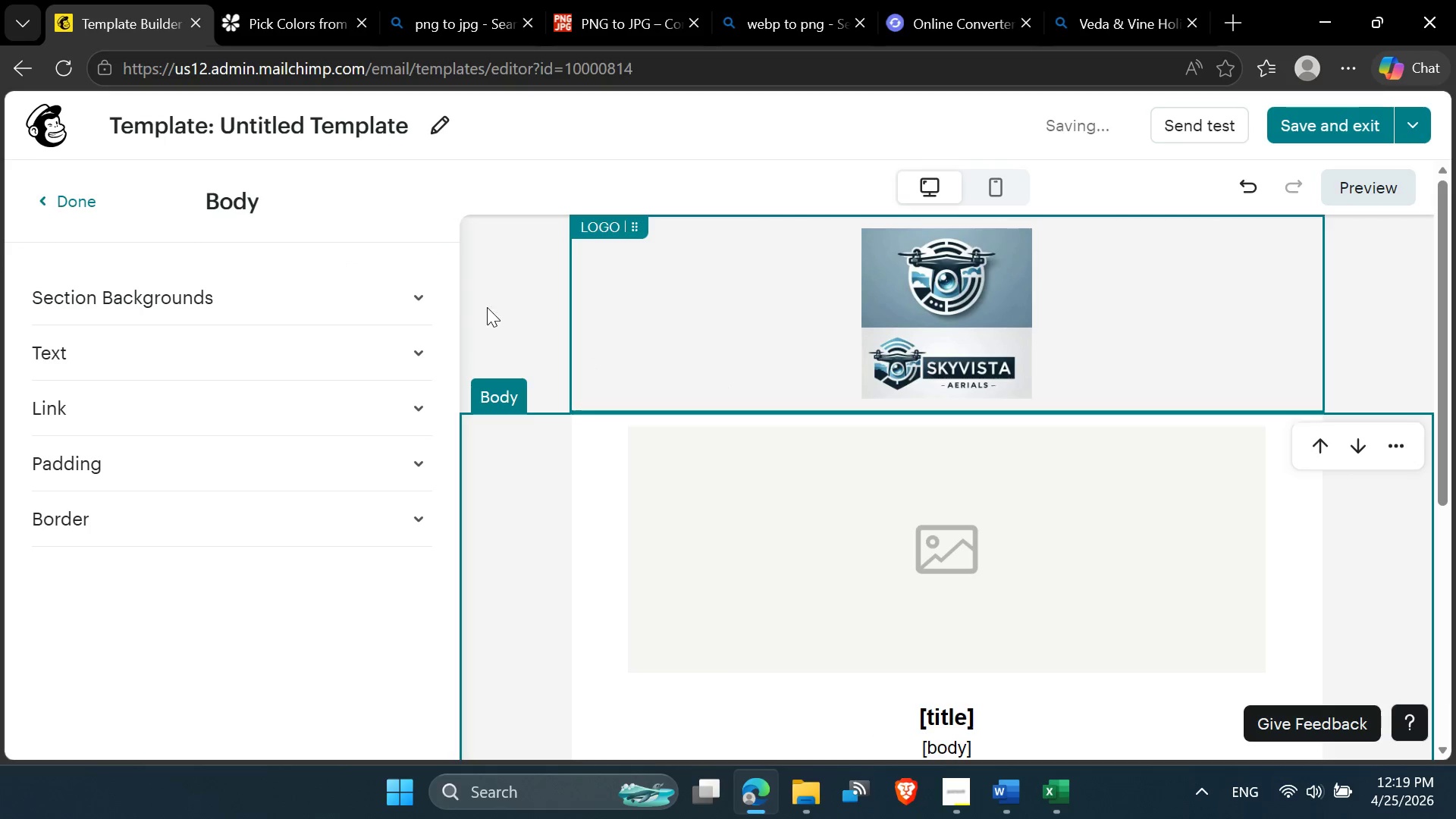 
double_click([899, 311])
 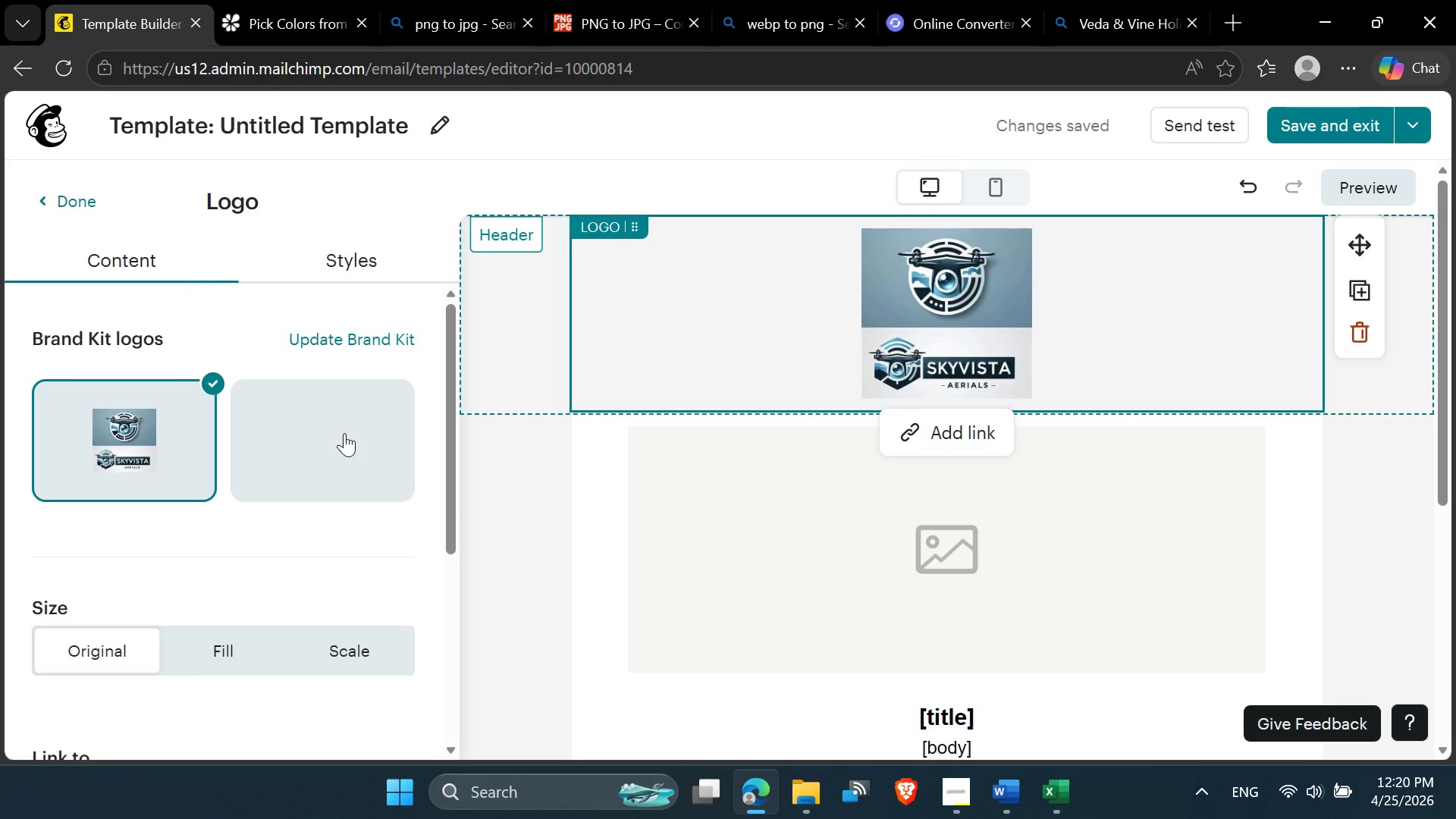 
wait(7.22)
 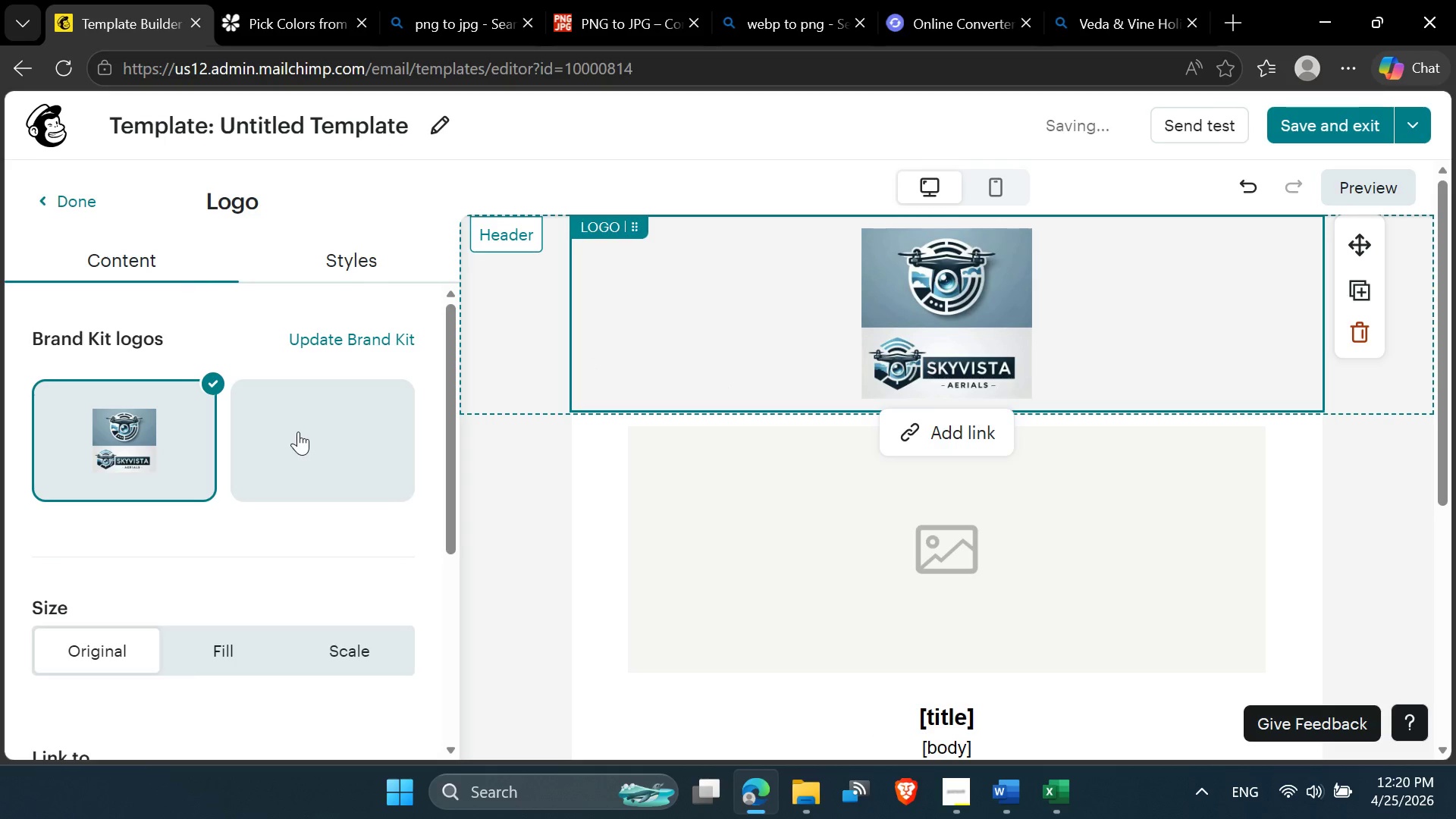 
left_click([363, 346])
 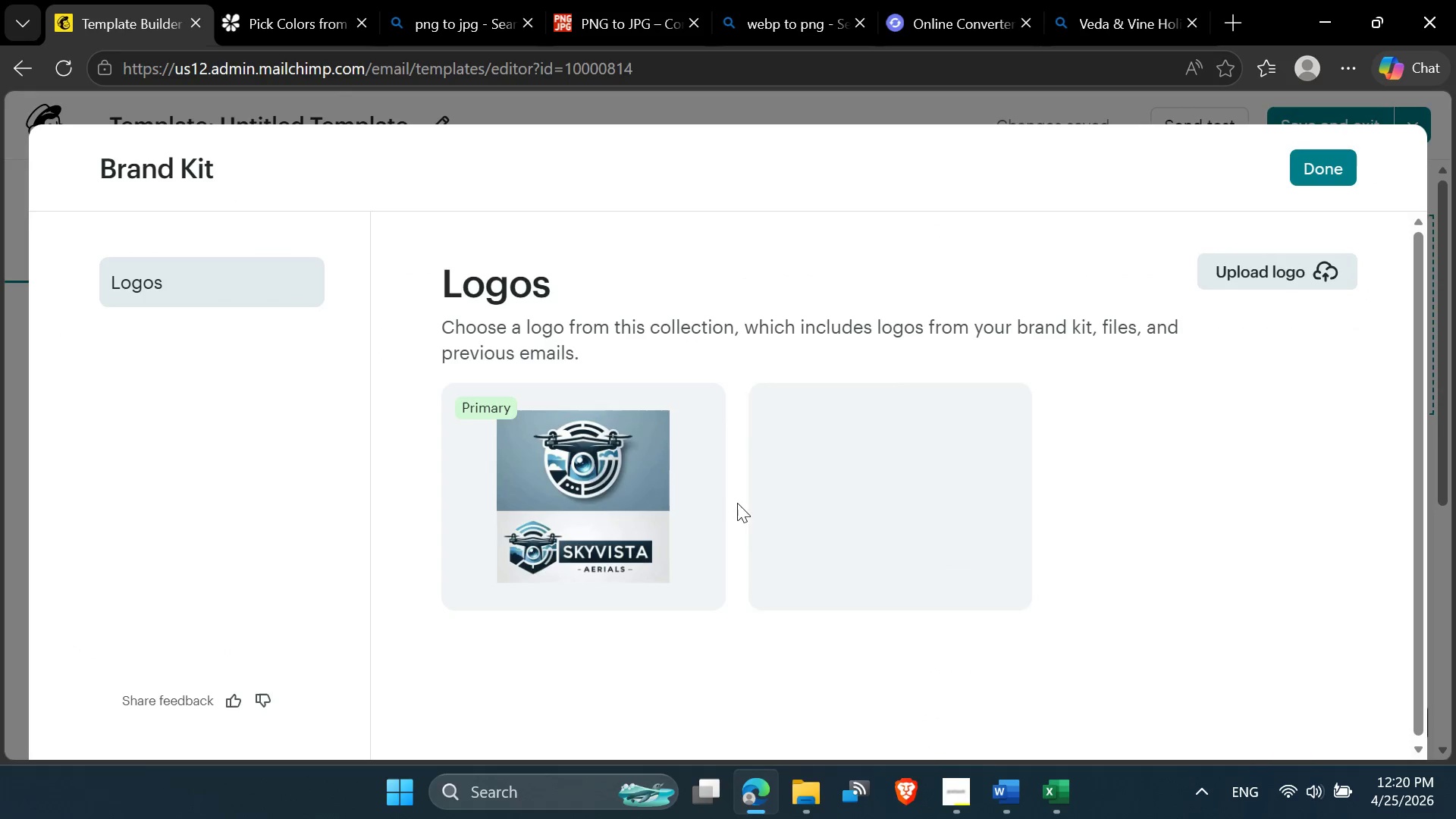 
left_click([868, 485])
 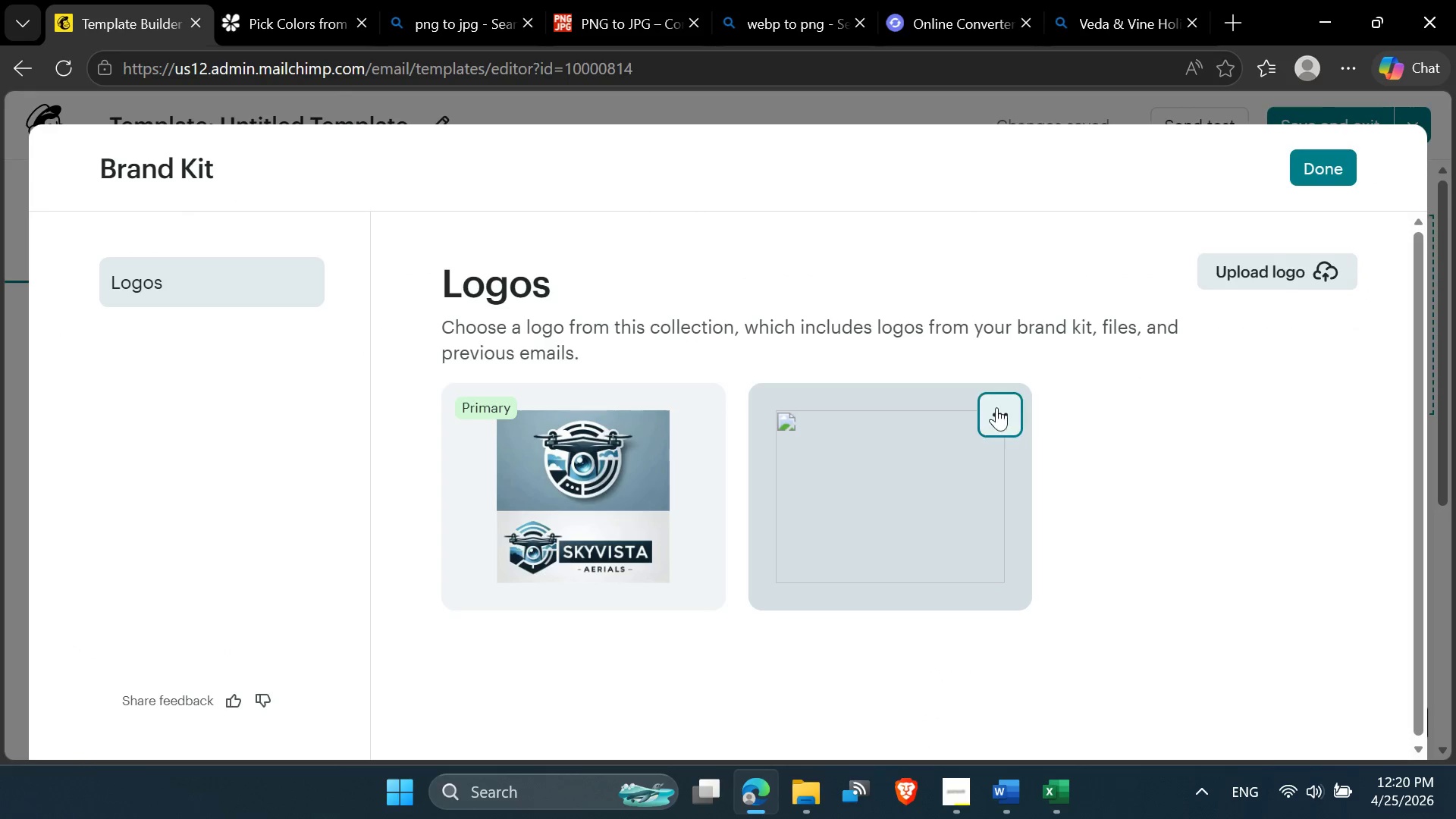 
left_click([1002, 403])
 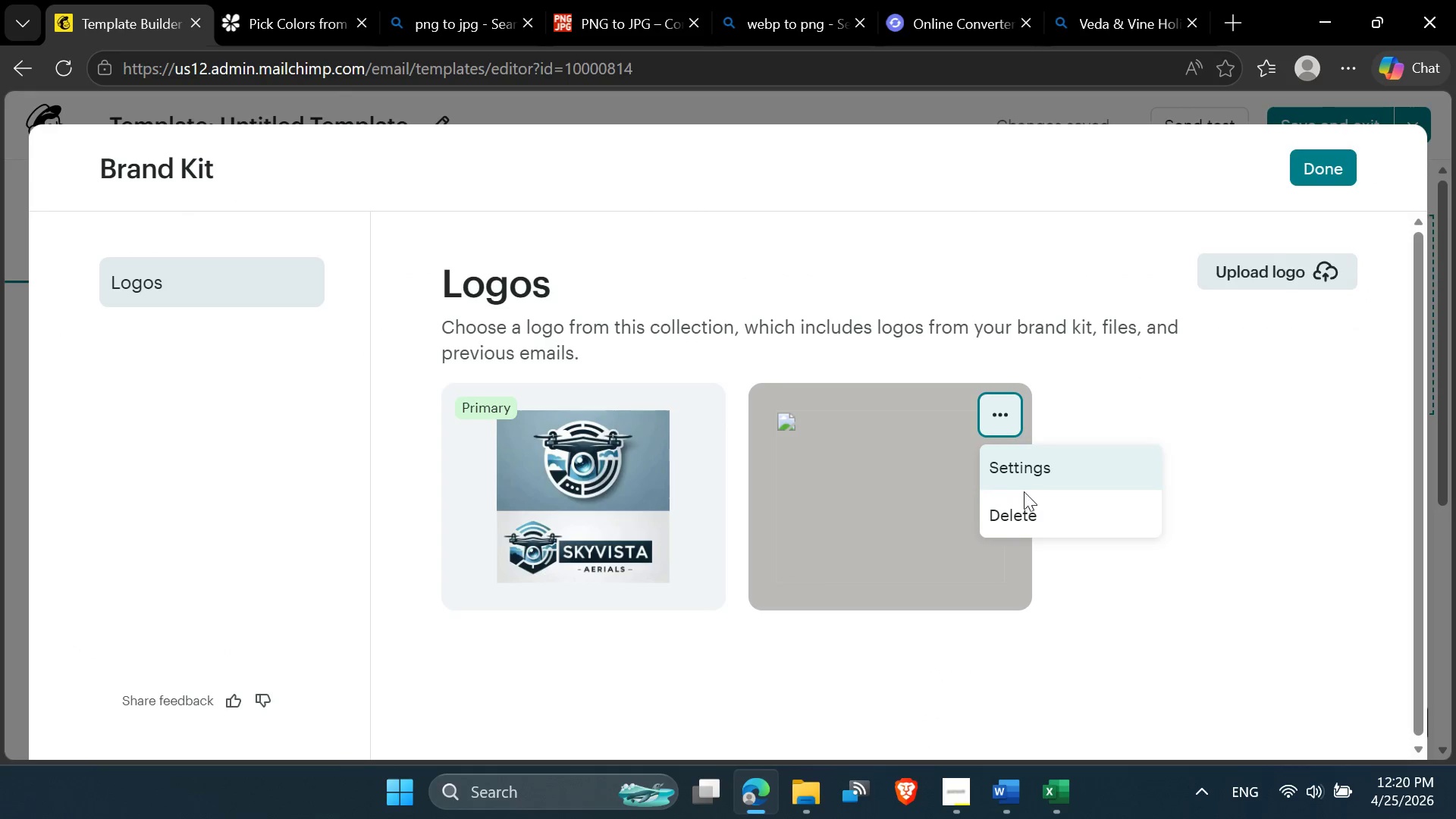 
left_click([1024, 500])
 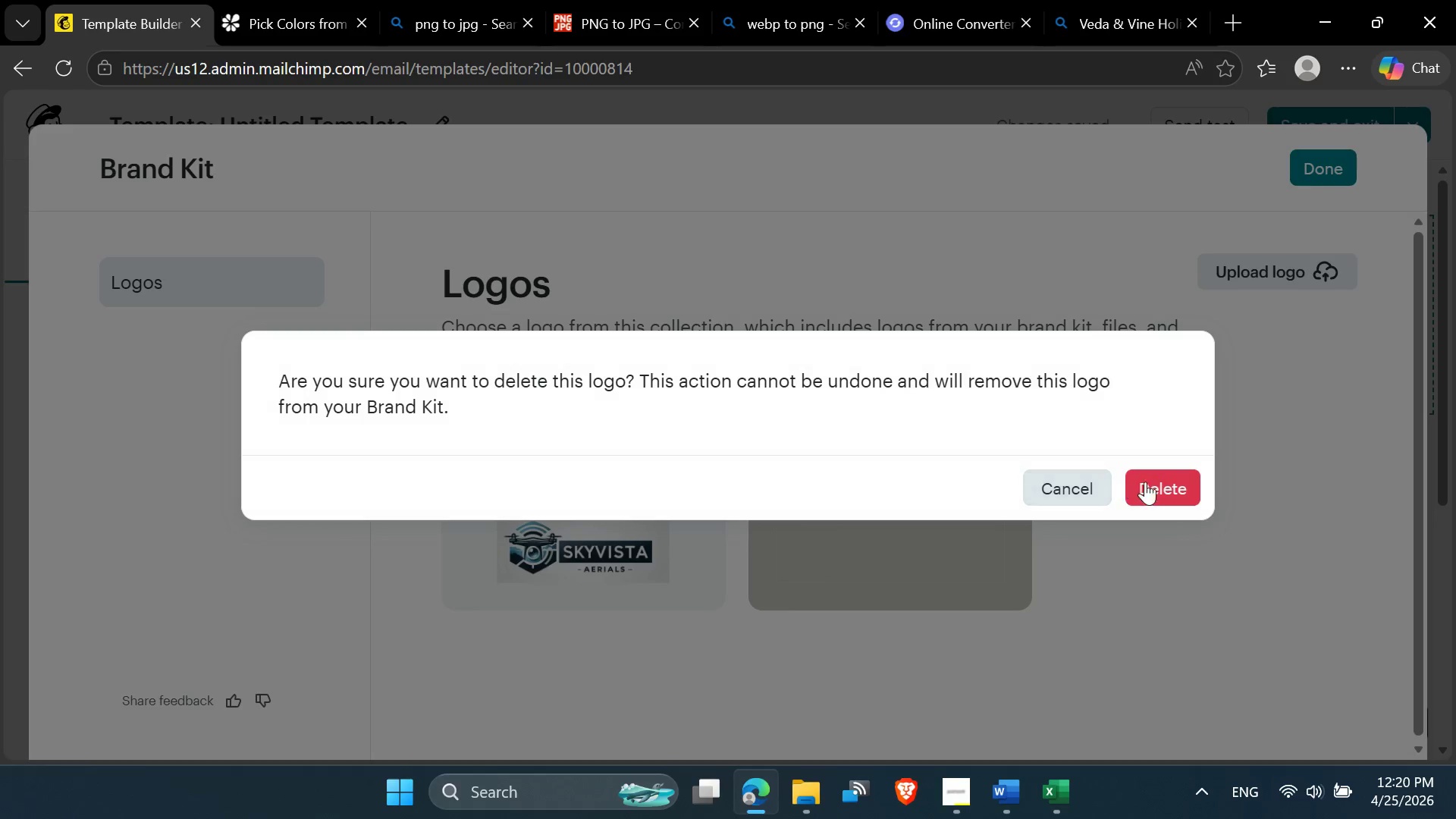 
left_click([1152, 486])
 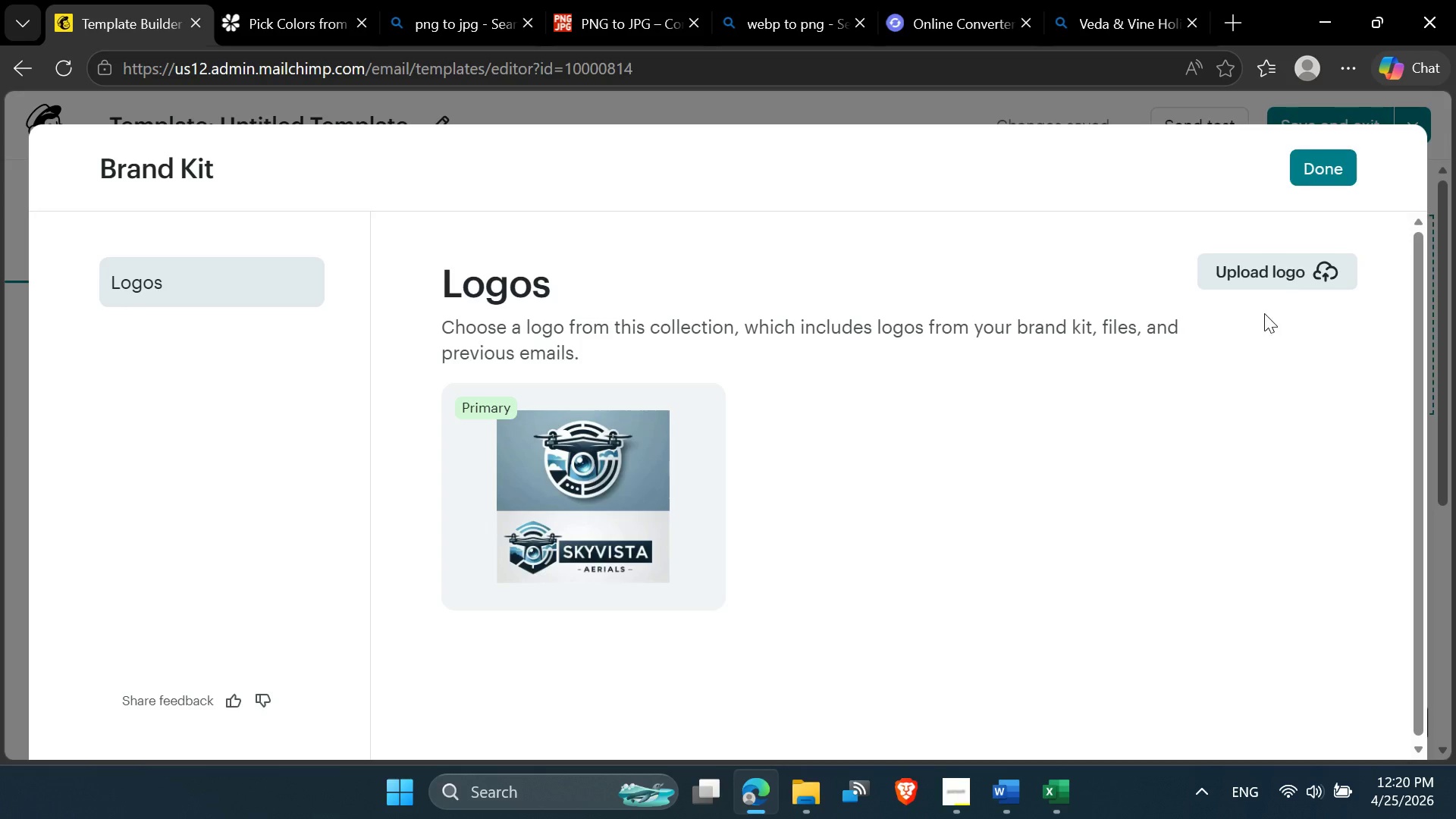 
left_click([1243, 278])
 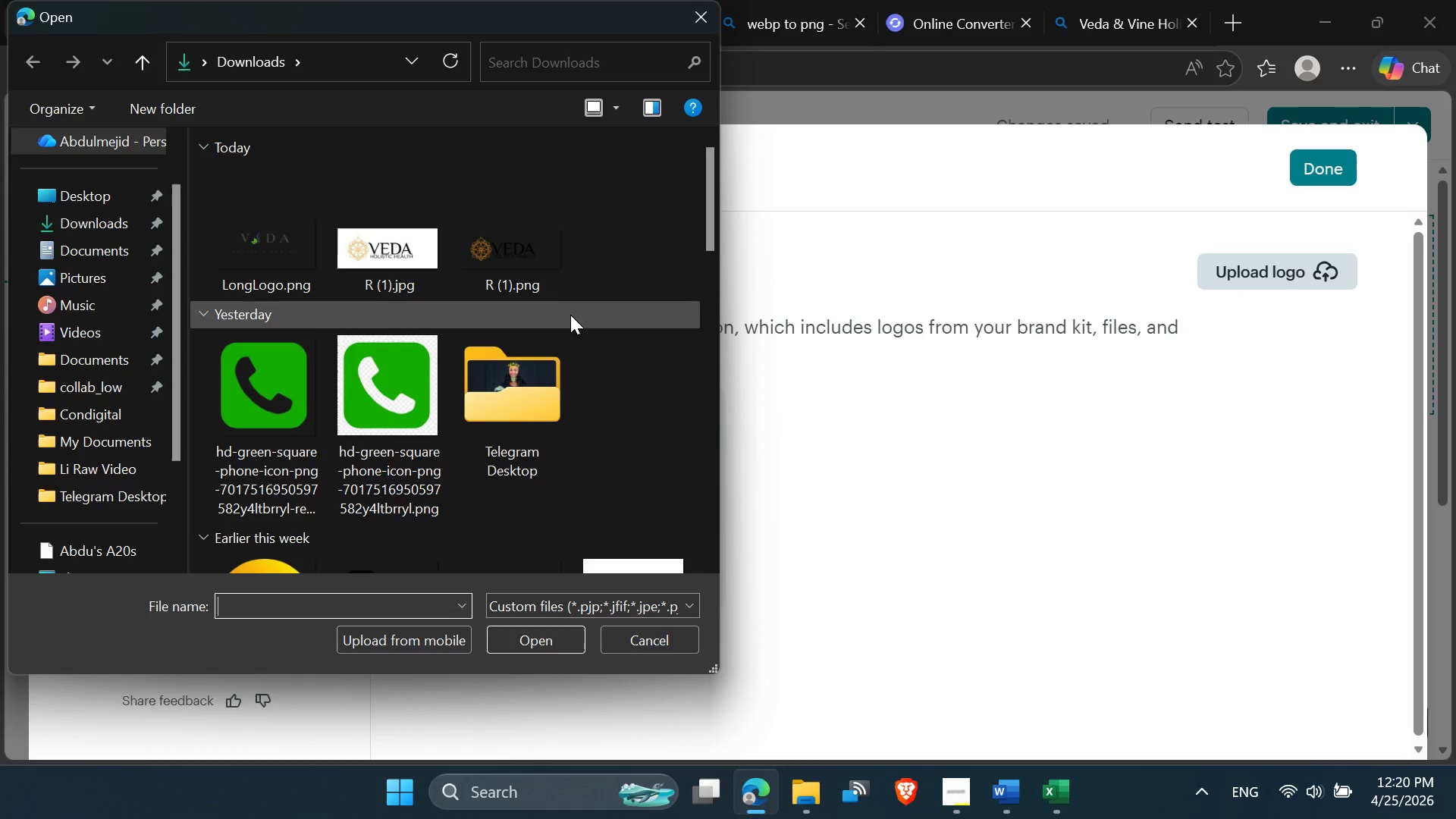 
mouse_move([517, 261])
 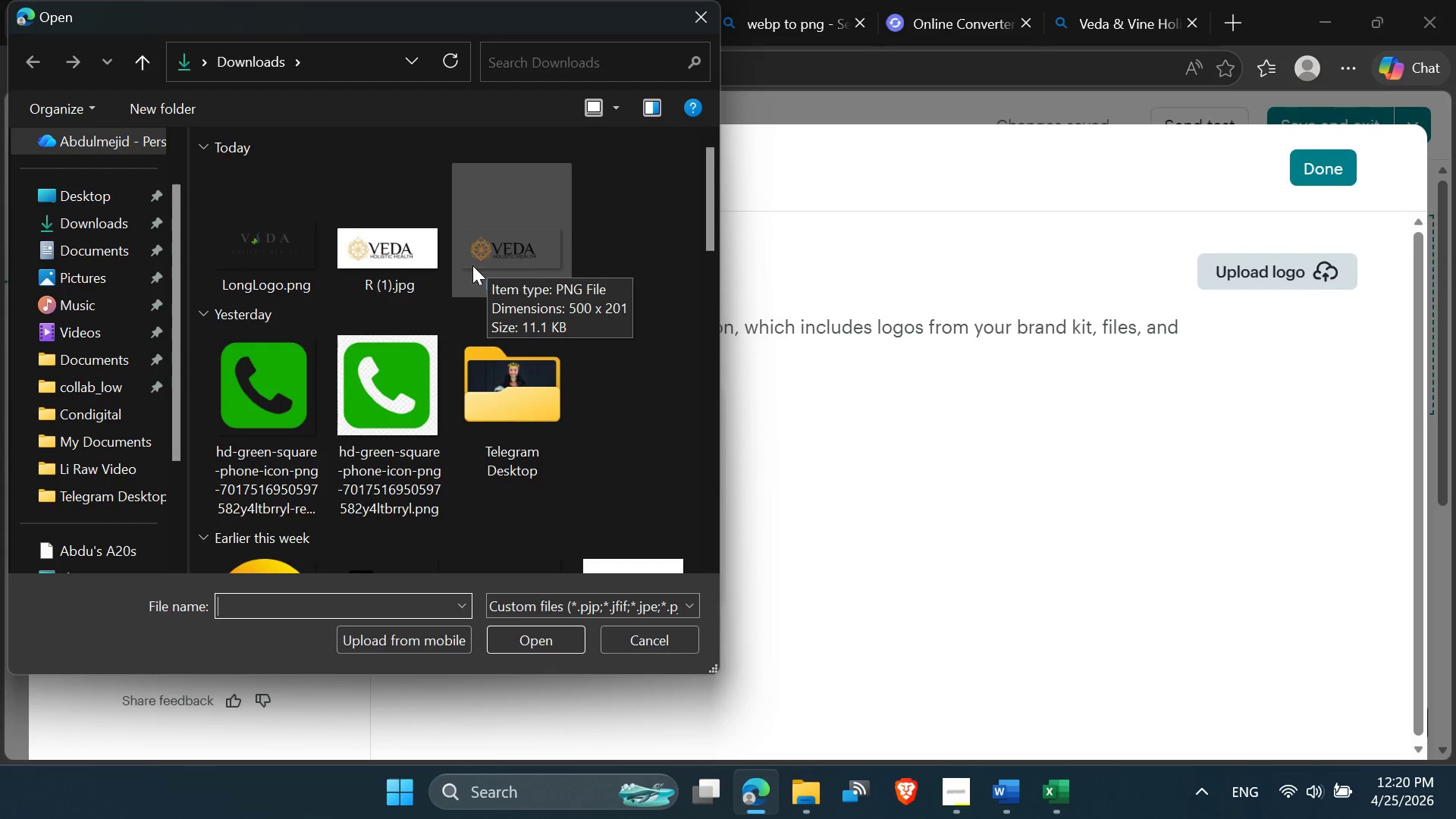 
double_click([398, 259])
 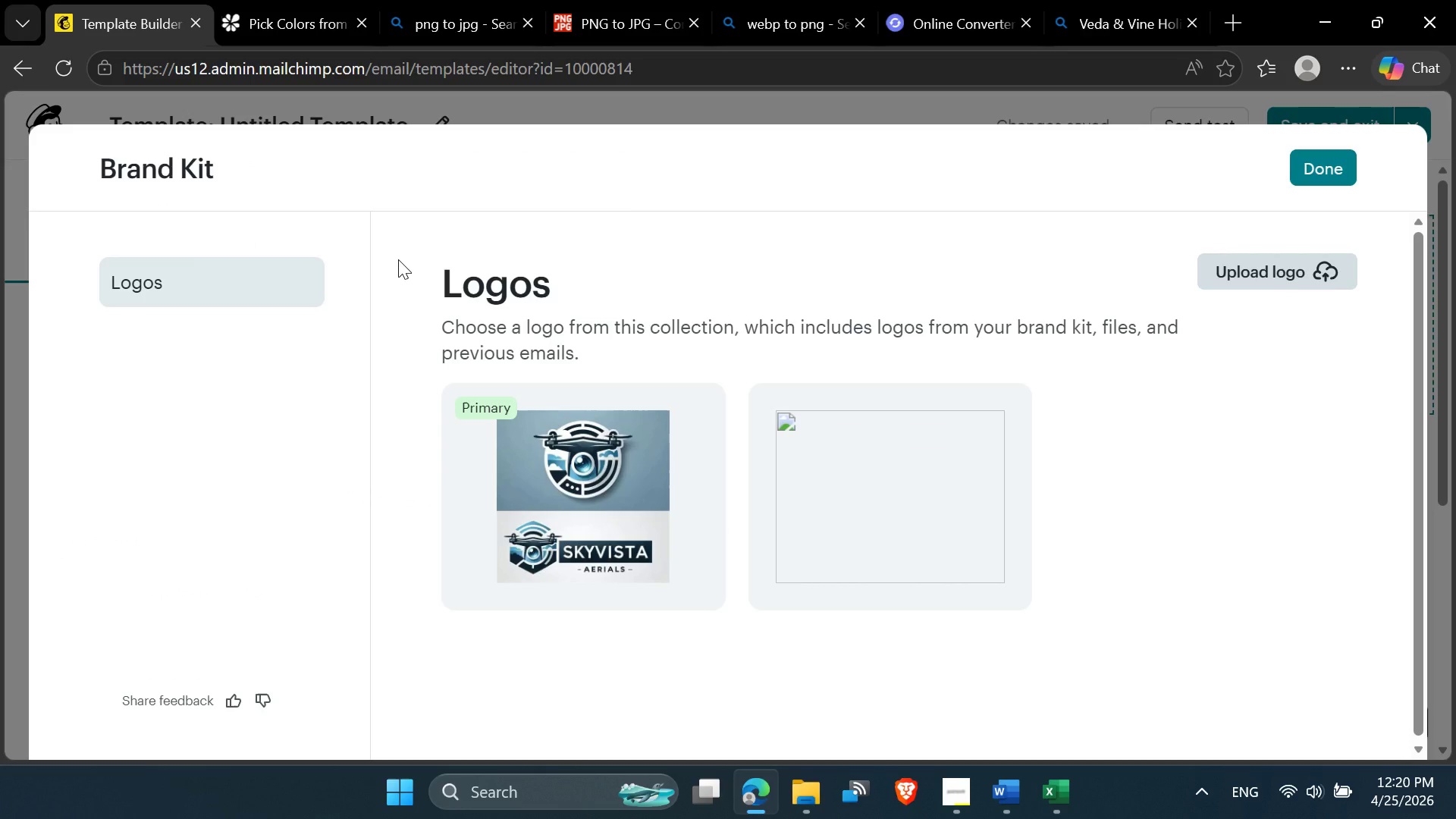 
wait(11.41)
 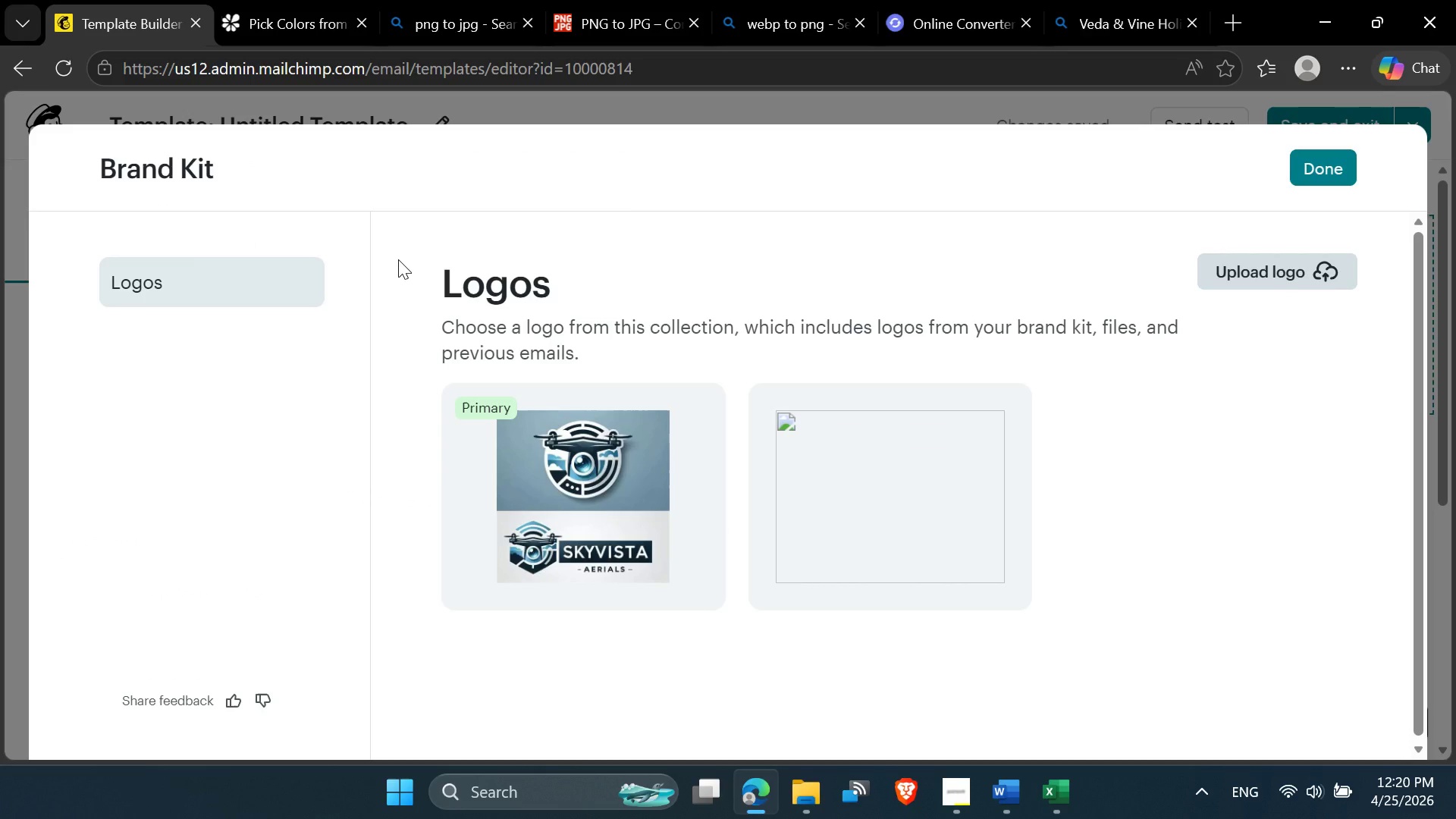 
left_click([1312, 167])
 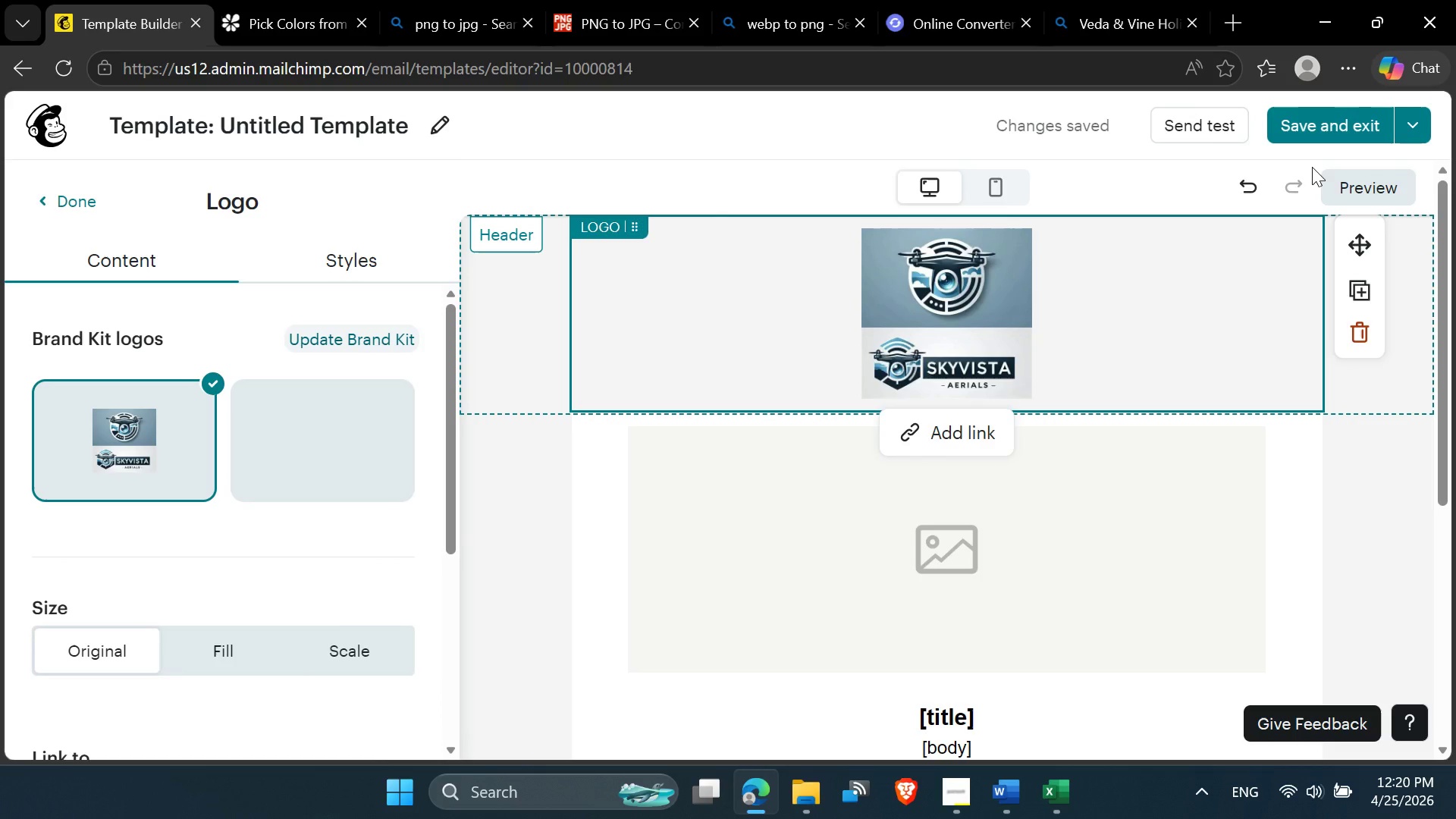 
wait(8.66)
 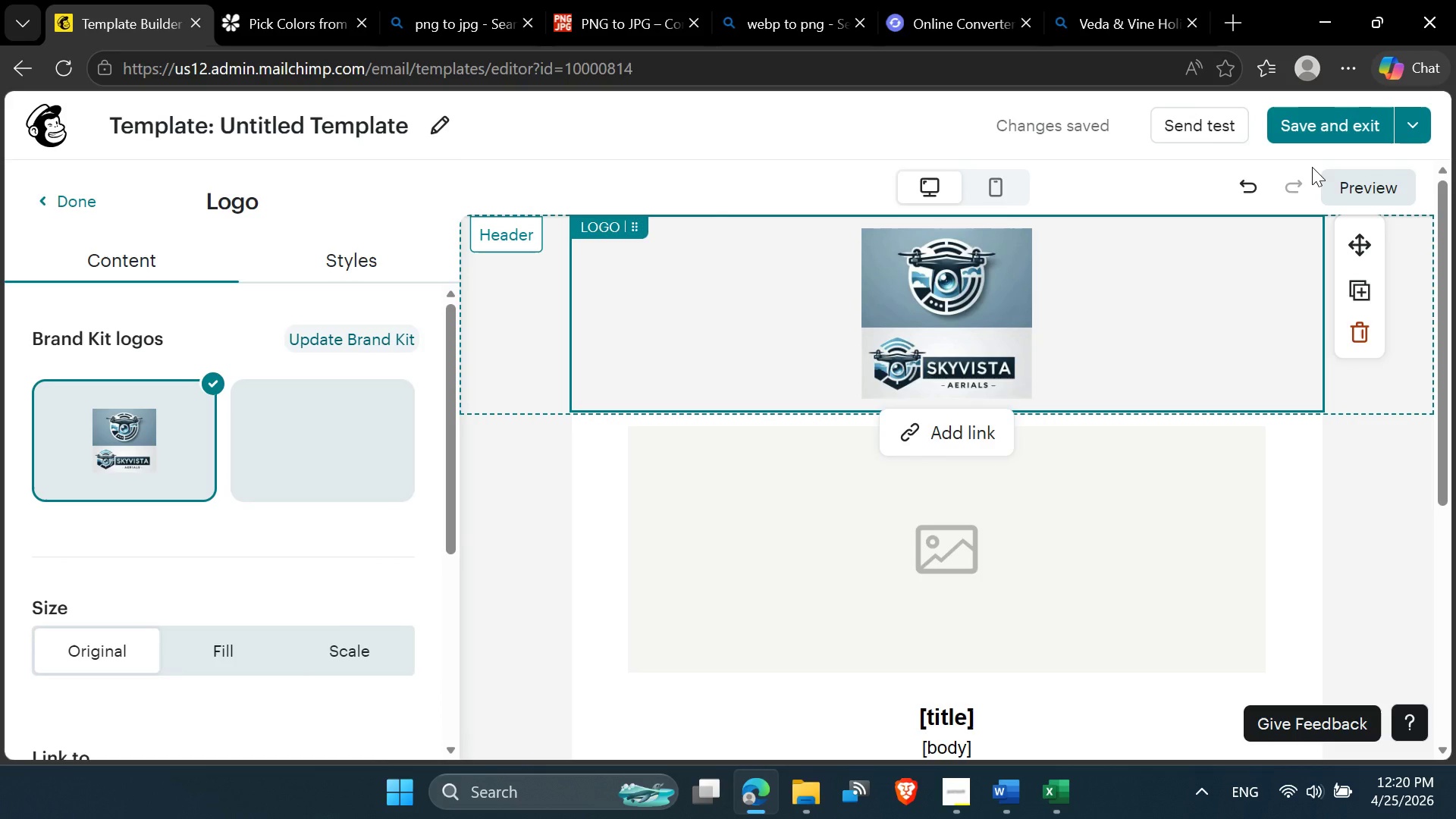 
left_click([320, 435])
 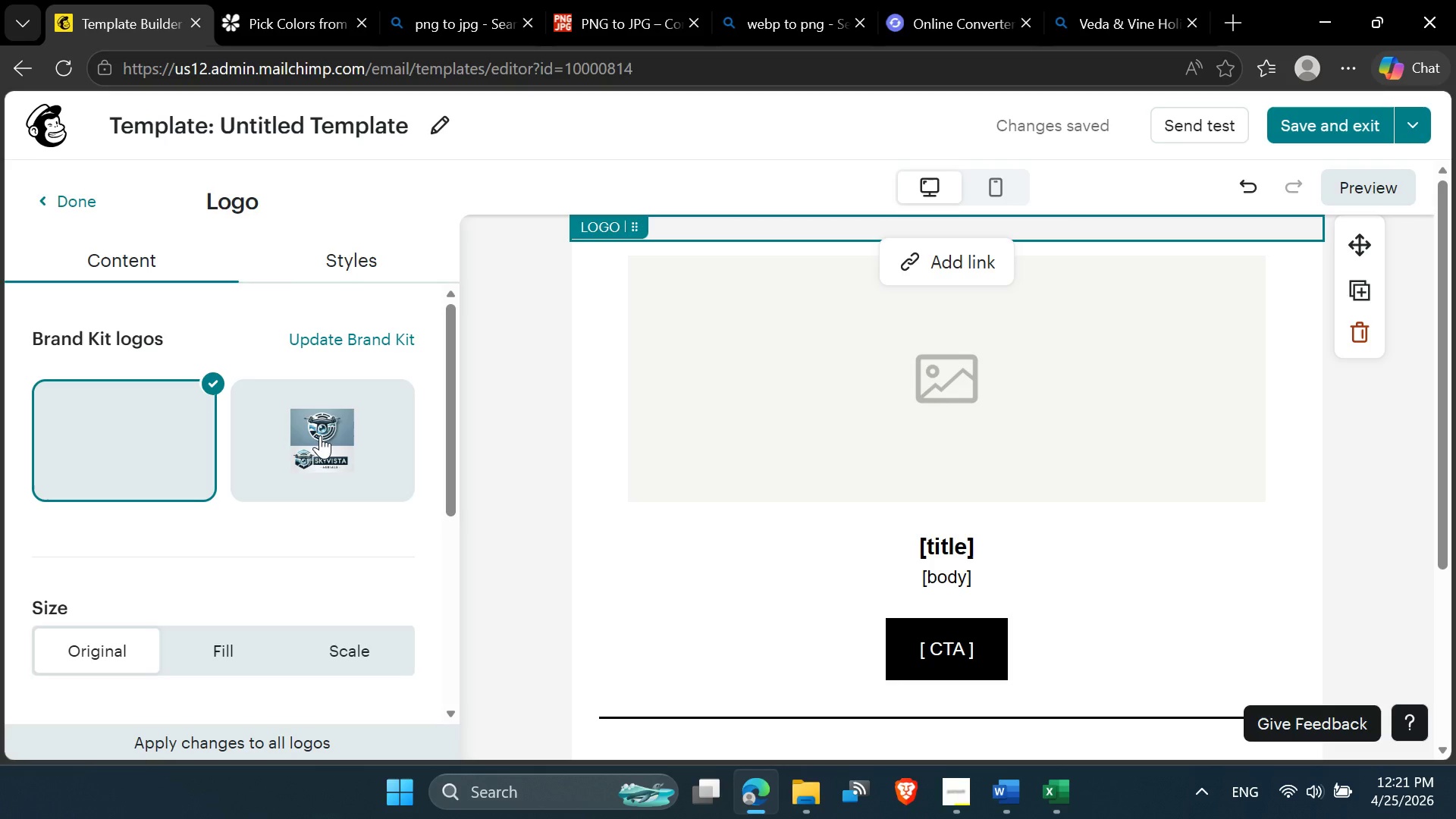 
wait(28.59)
 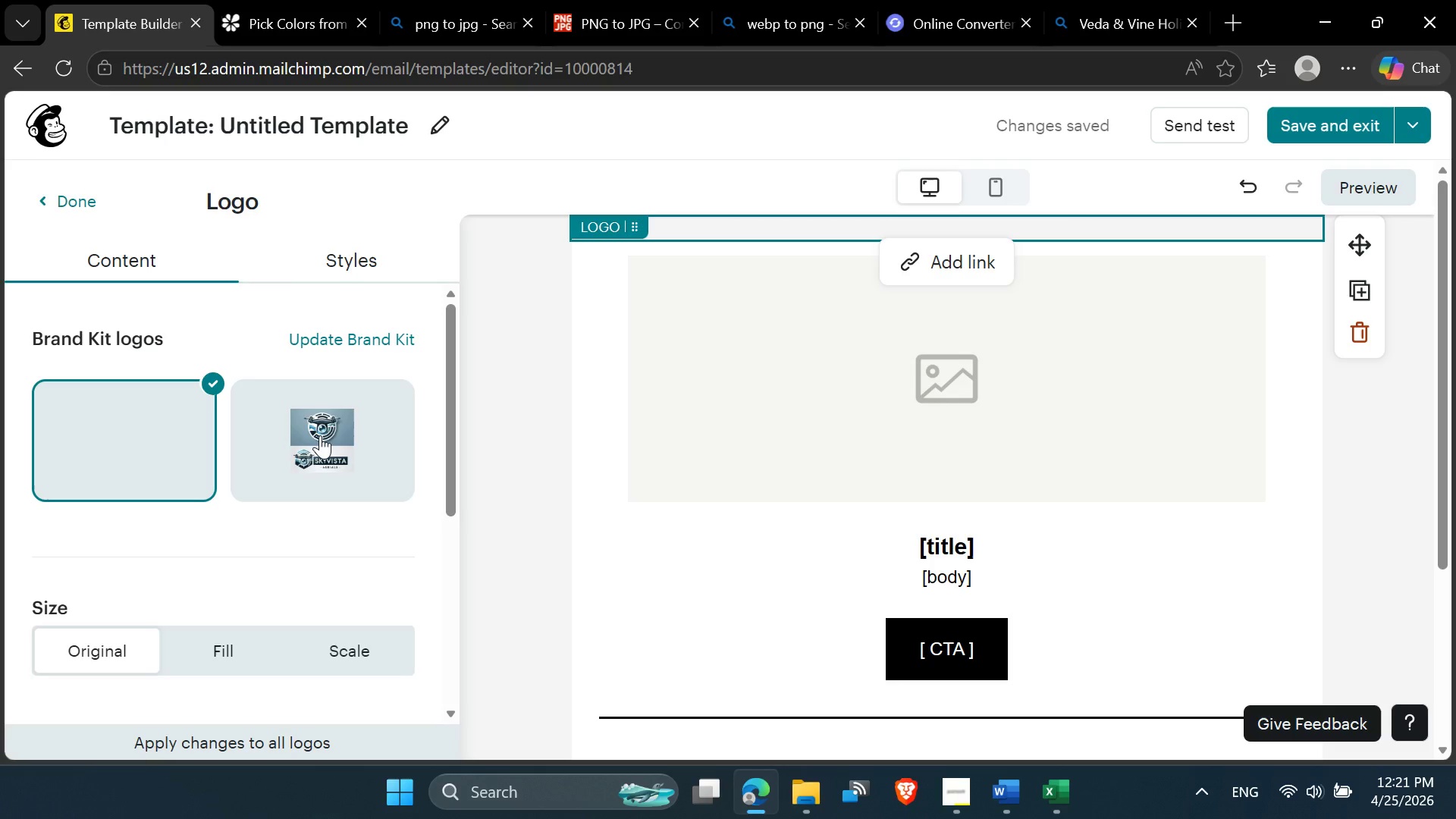 
left_click([71, 62])
 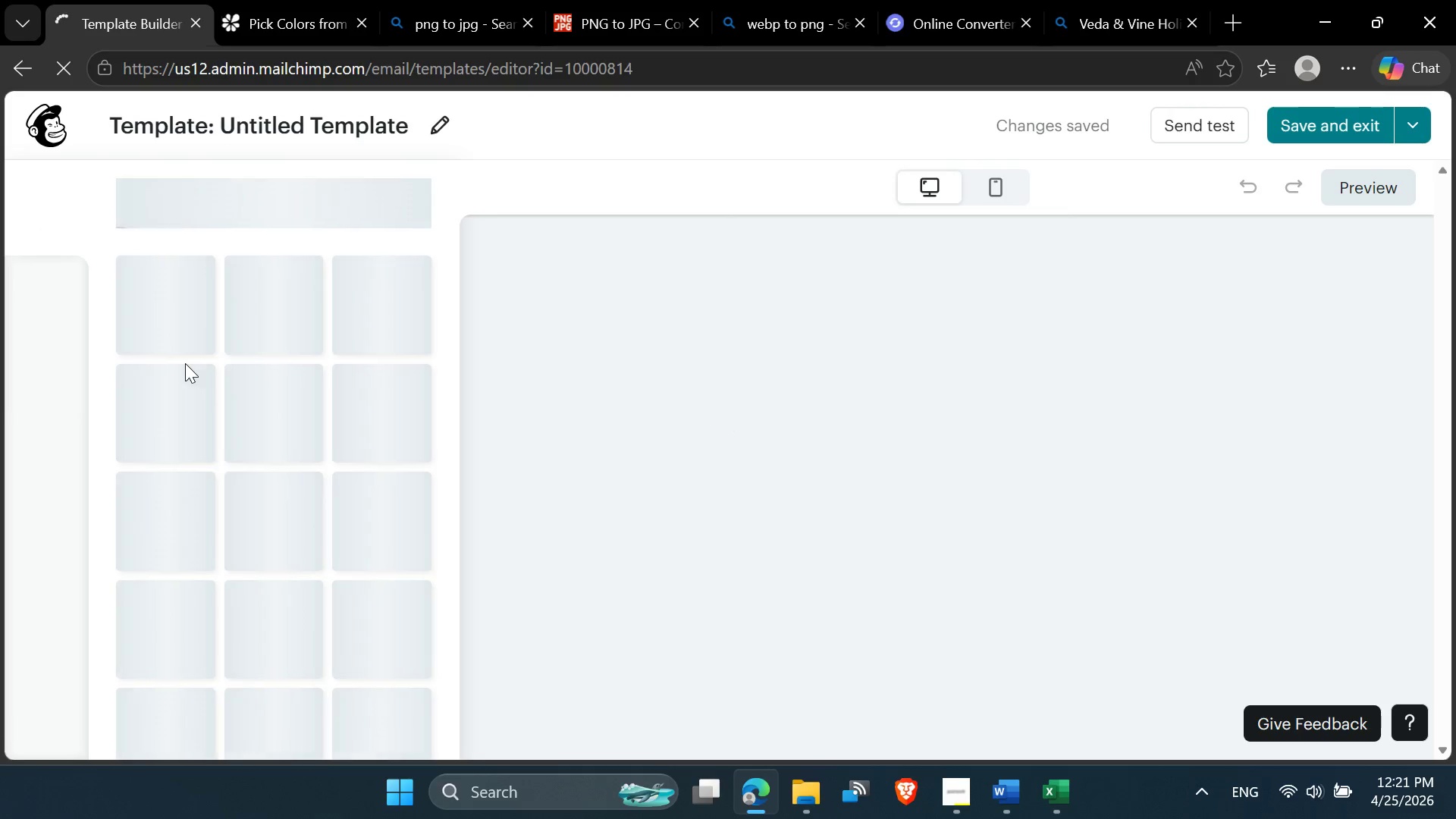 
wait(10.45)
 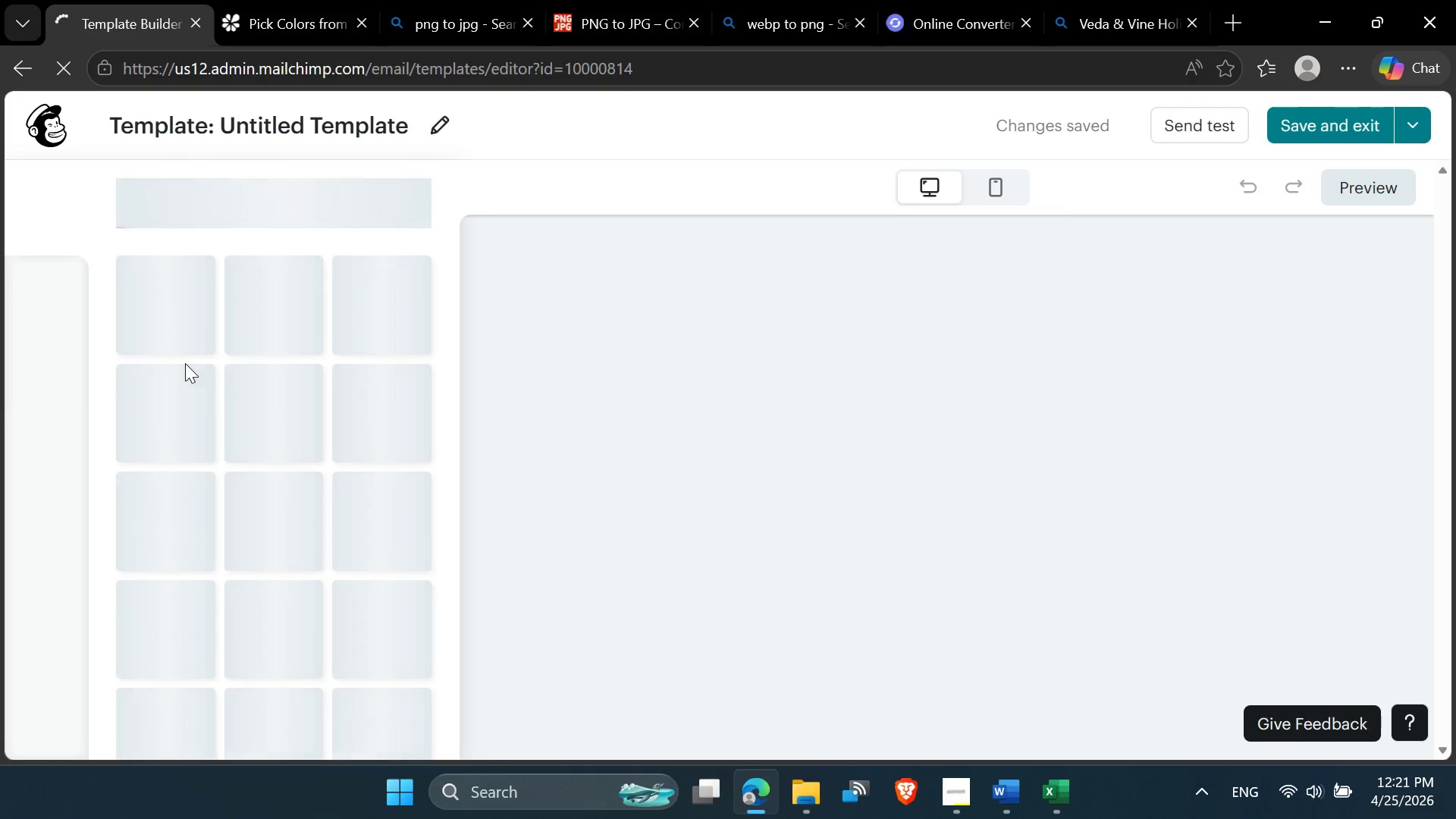 
left_click([809, 229])
 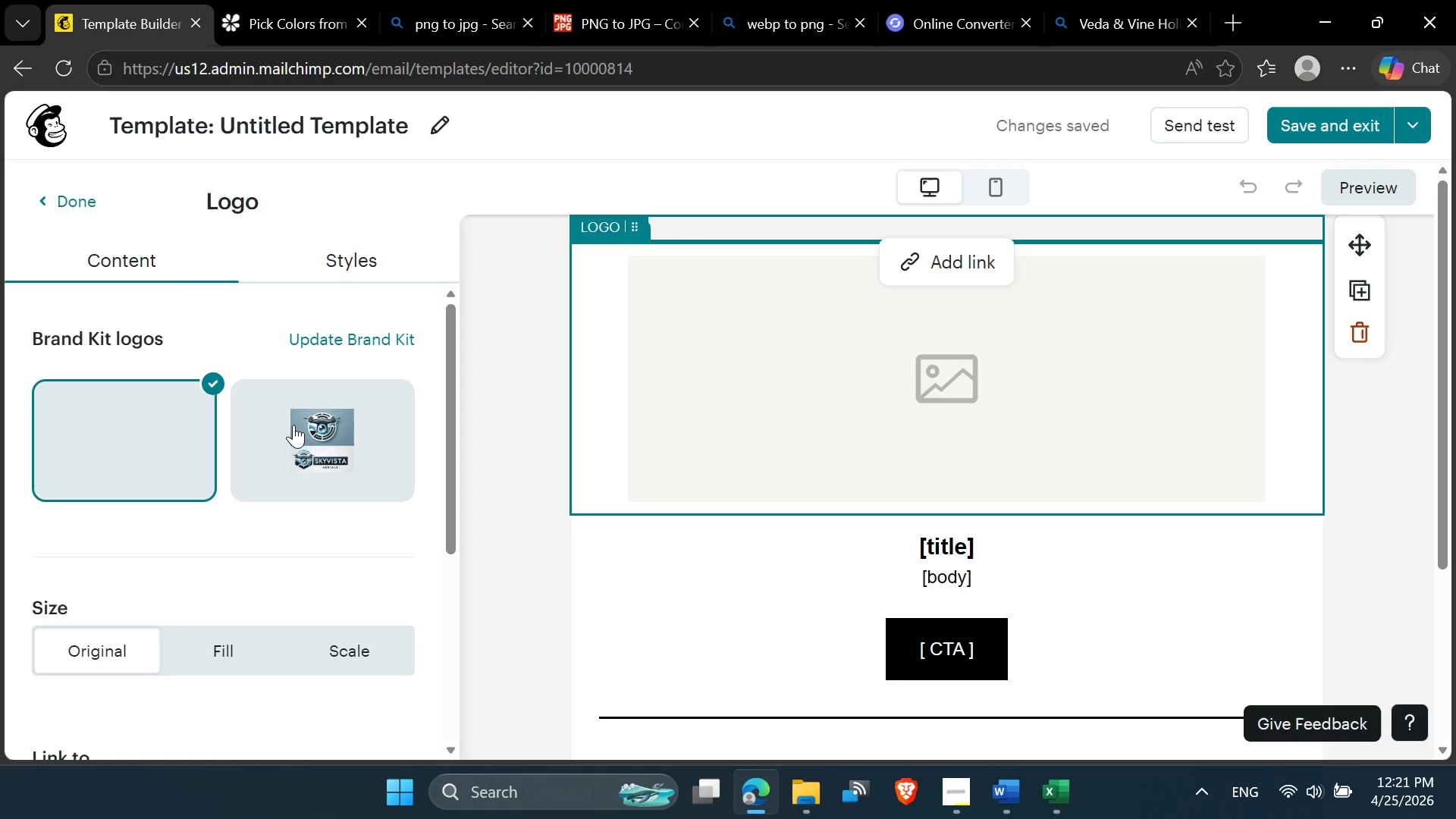 
left_click([324, 441])
 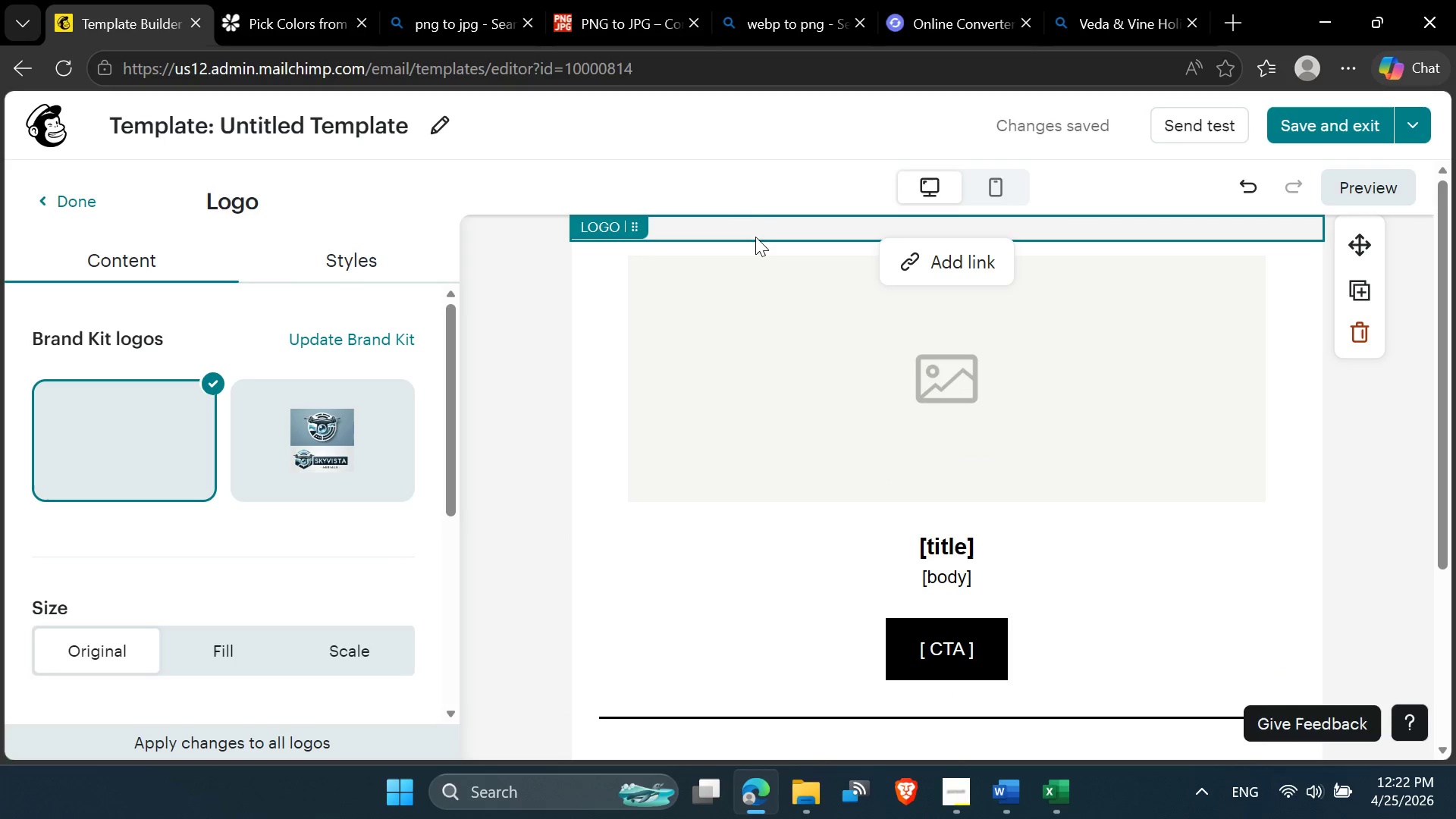 
wait(61.45)
 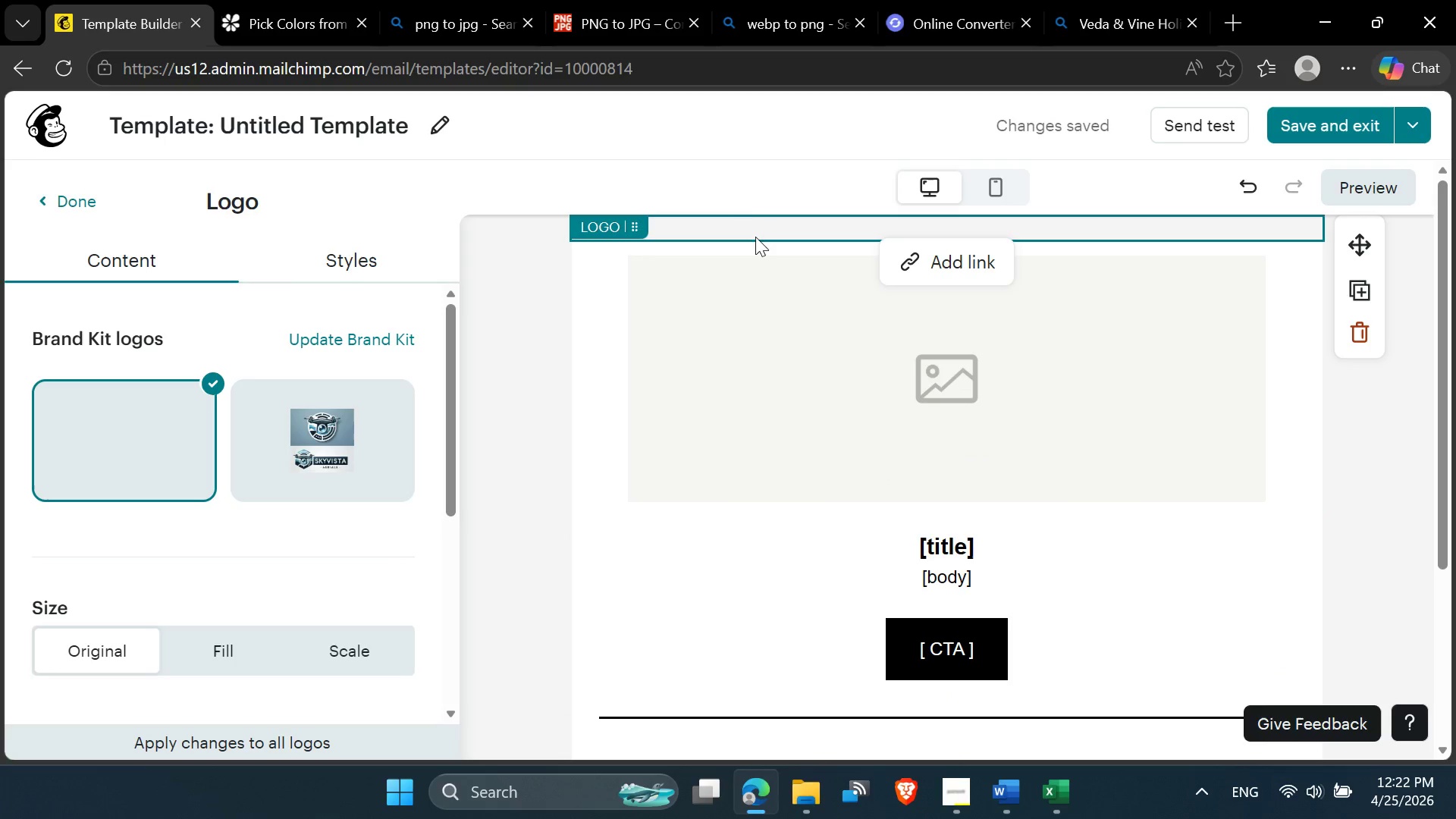 
left_click([340, 339])
 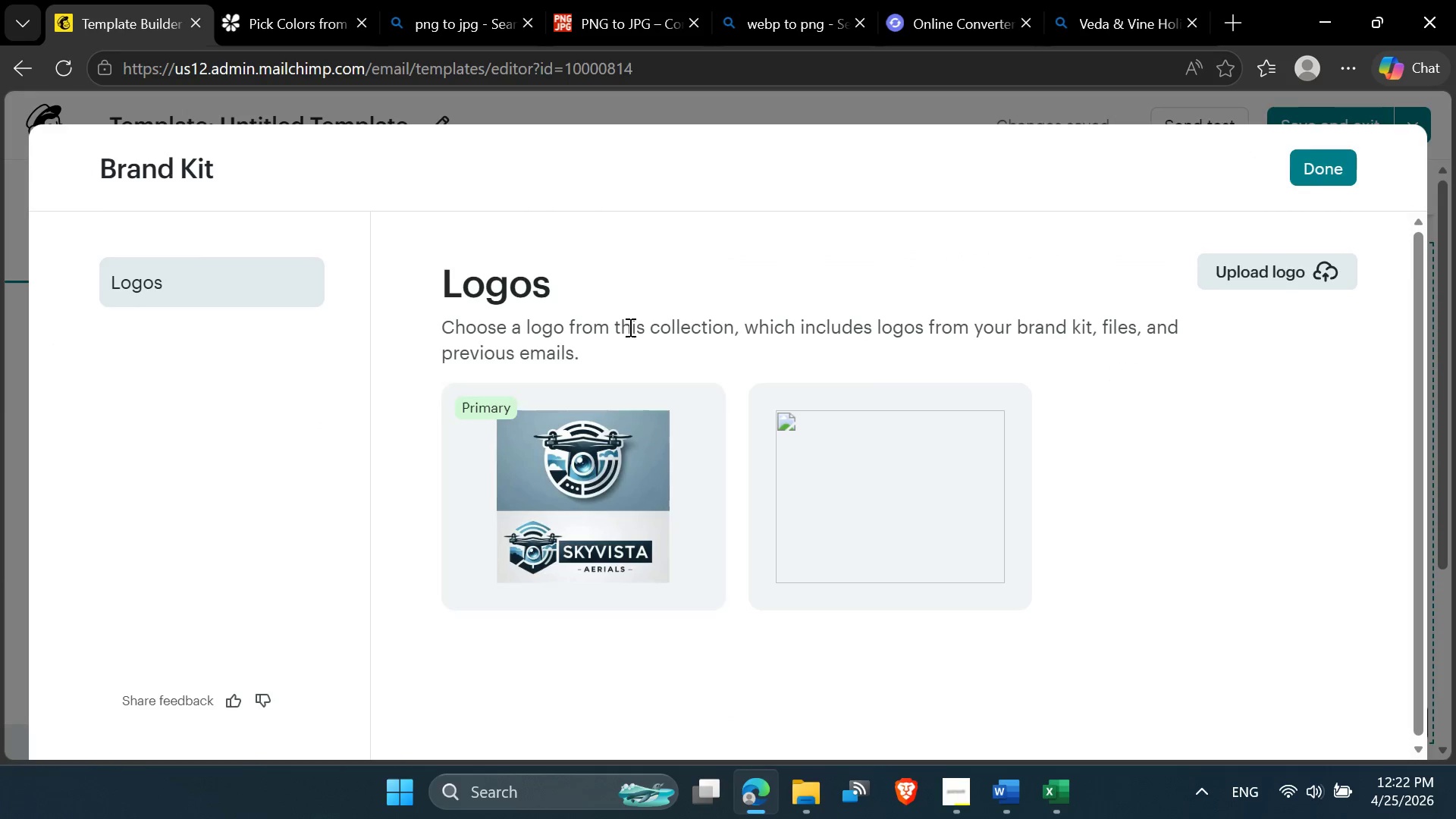 
left_click([1269, 280])
 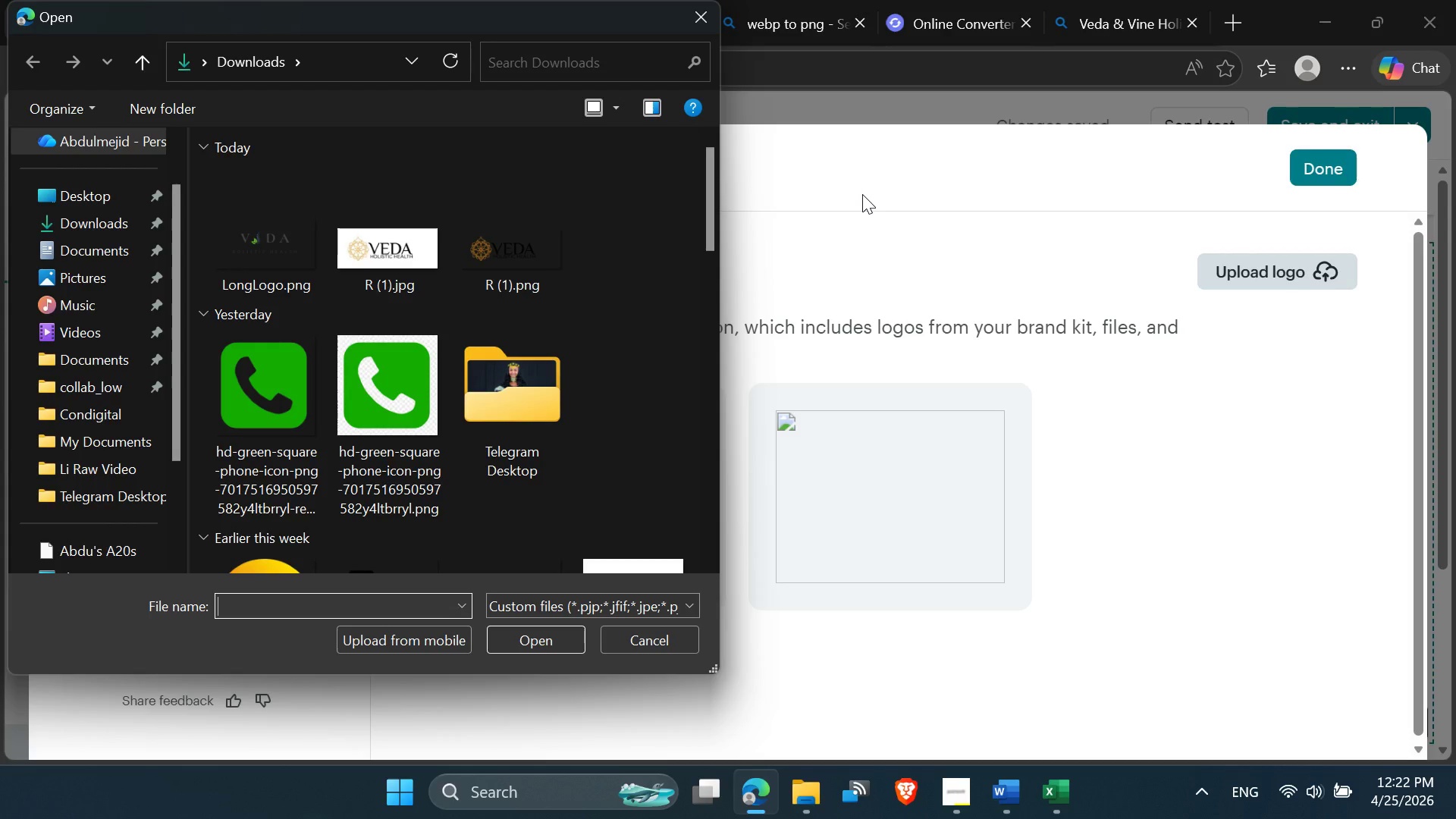 
wait(18.58)
 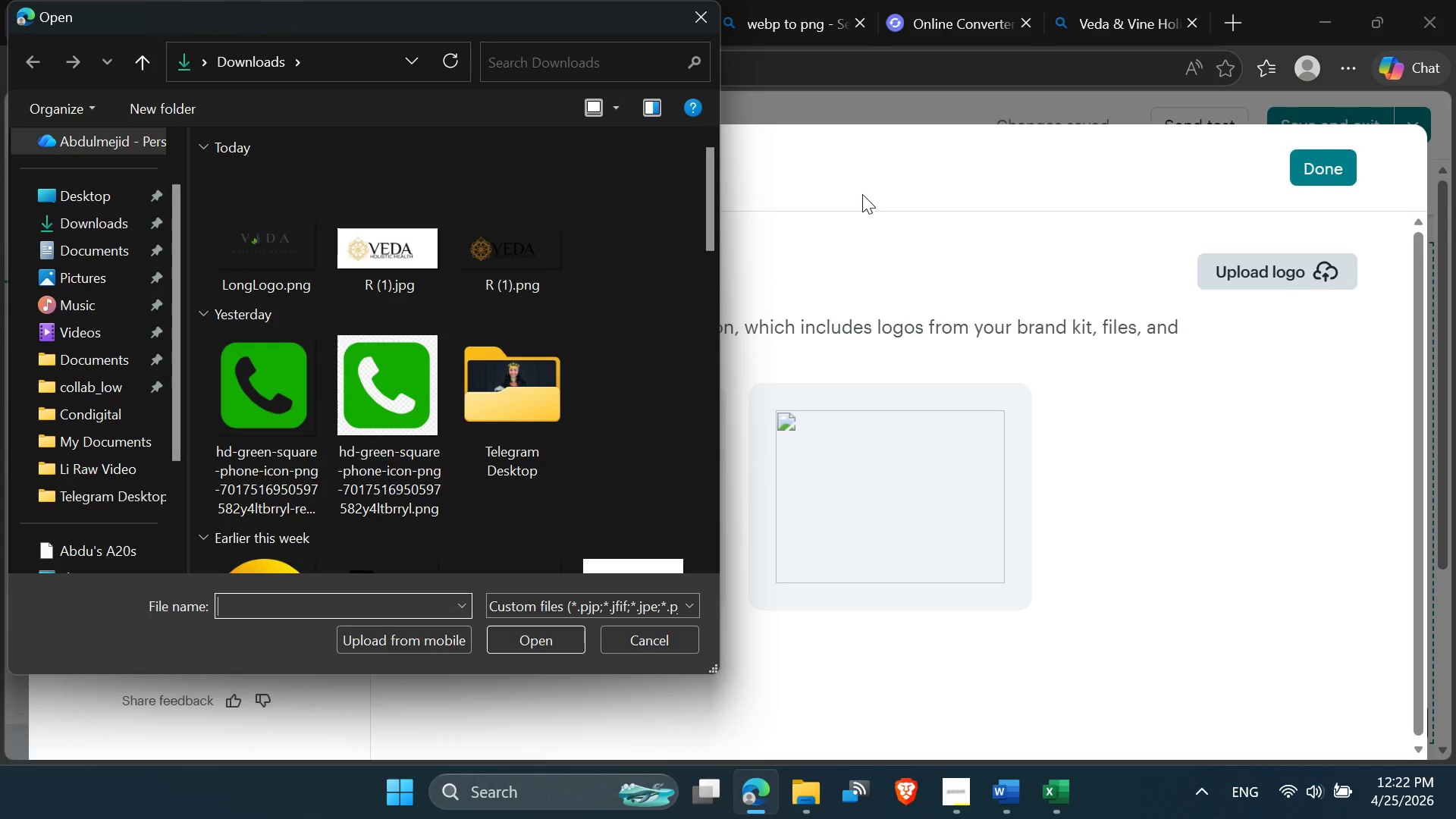 
scroll: coordinate [306, 413], scroll_direction: none, amount: 0.0
 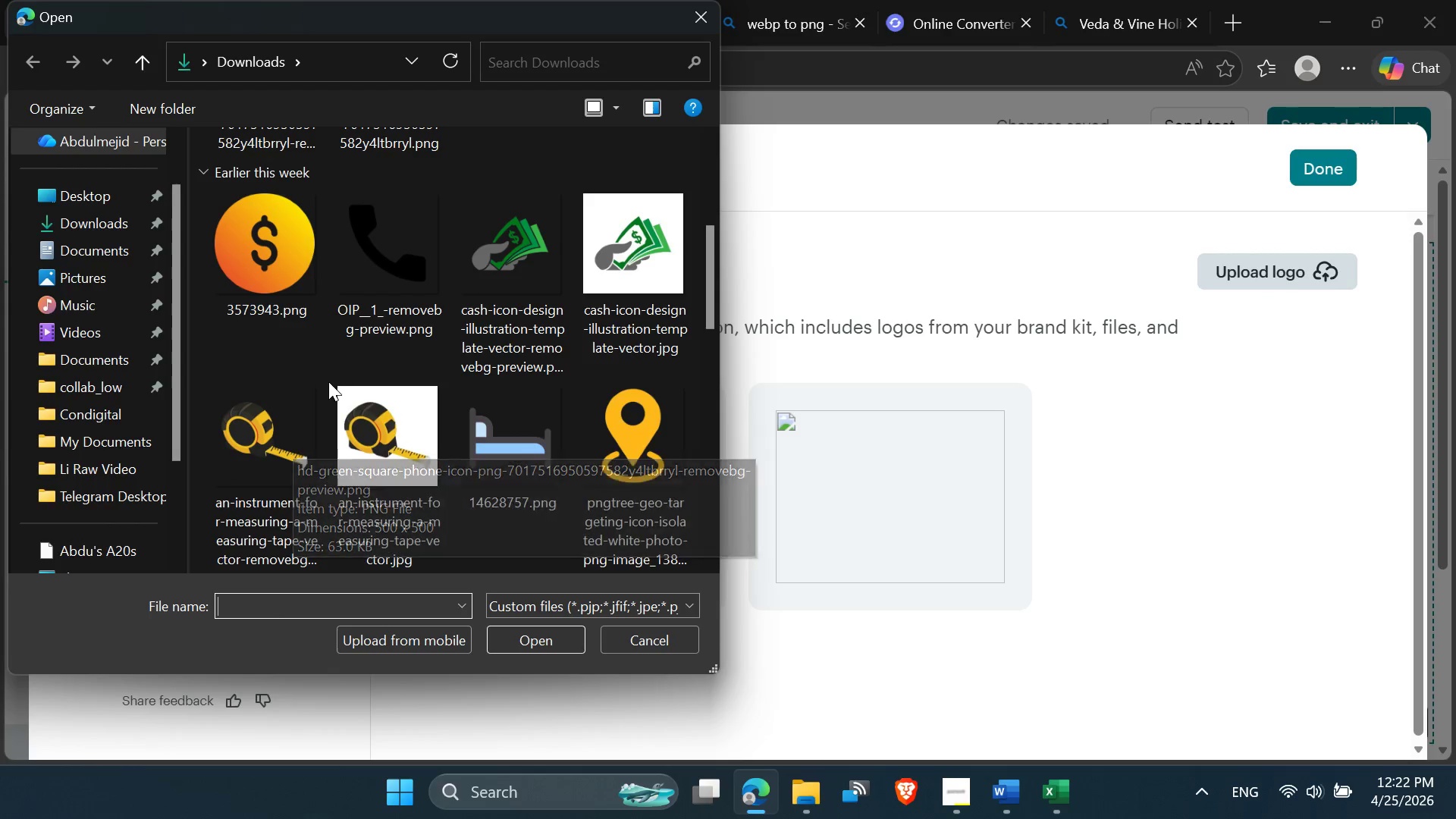 
scroll: coordinate [328, 381], scroll_direction: up, amount: 1.0
 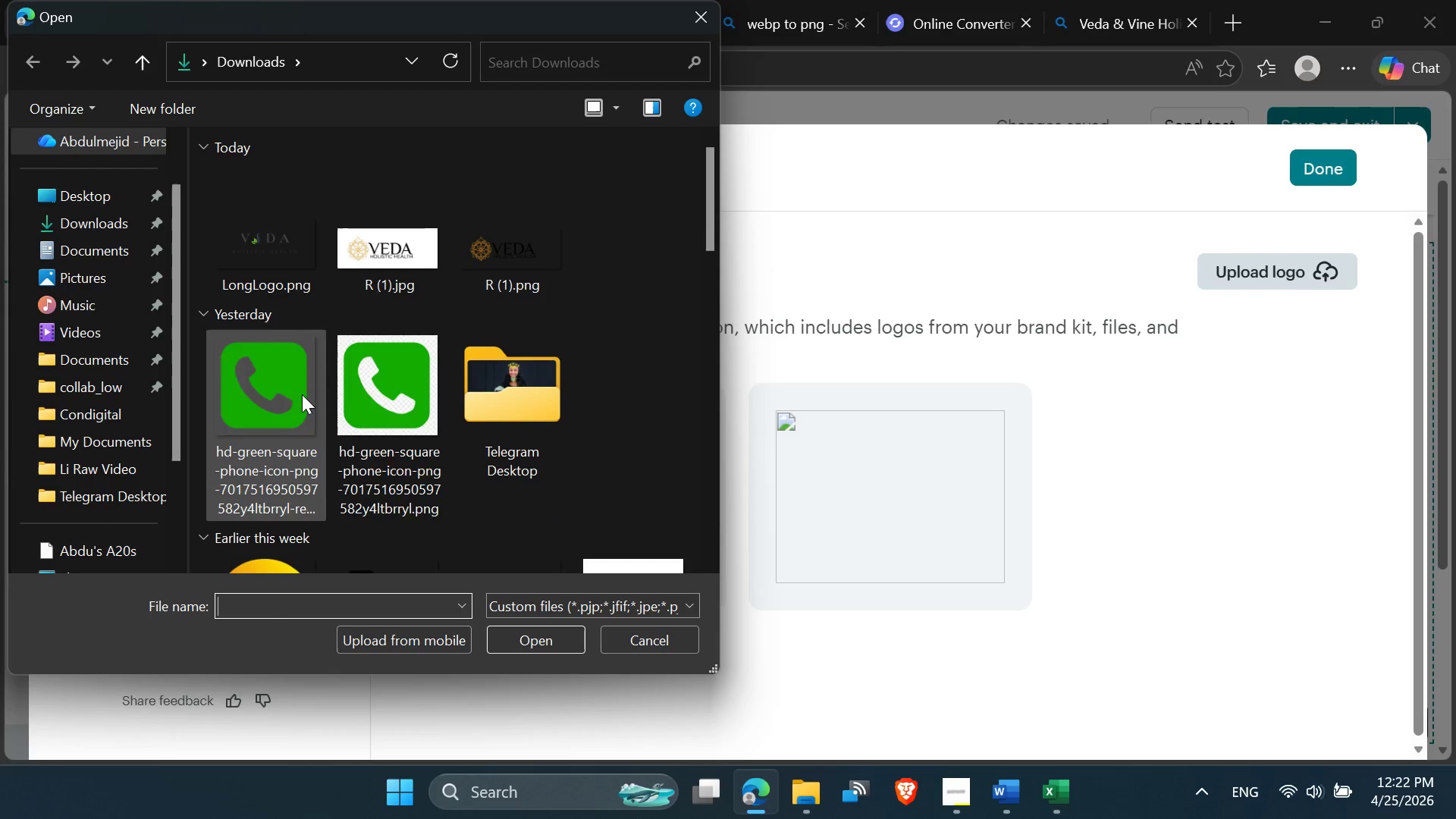 
left_click([391, 375])
 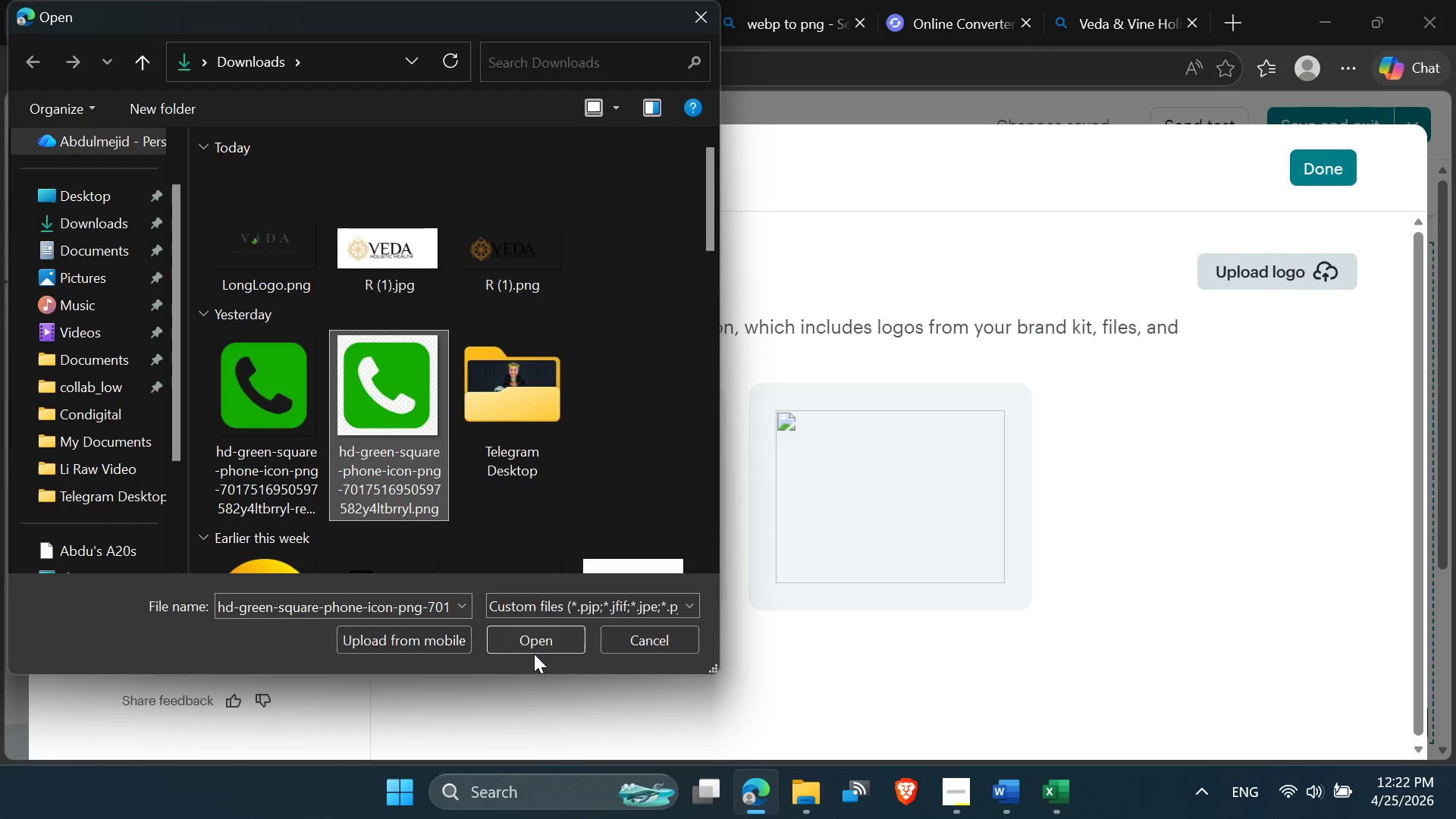 
left_click([536, 645])
 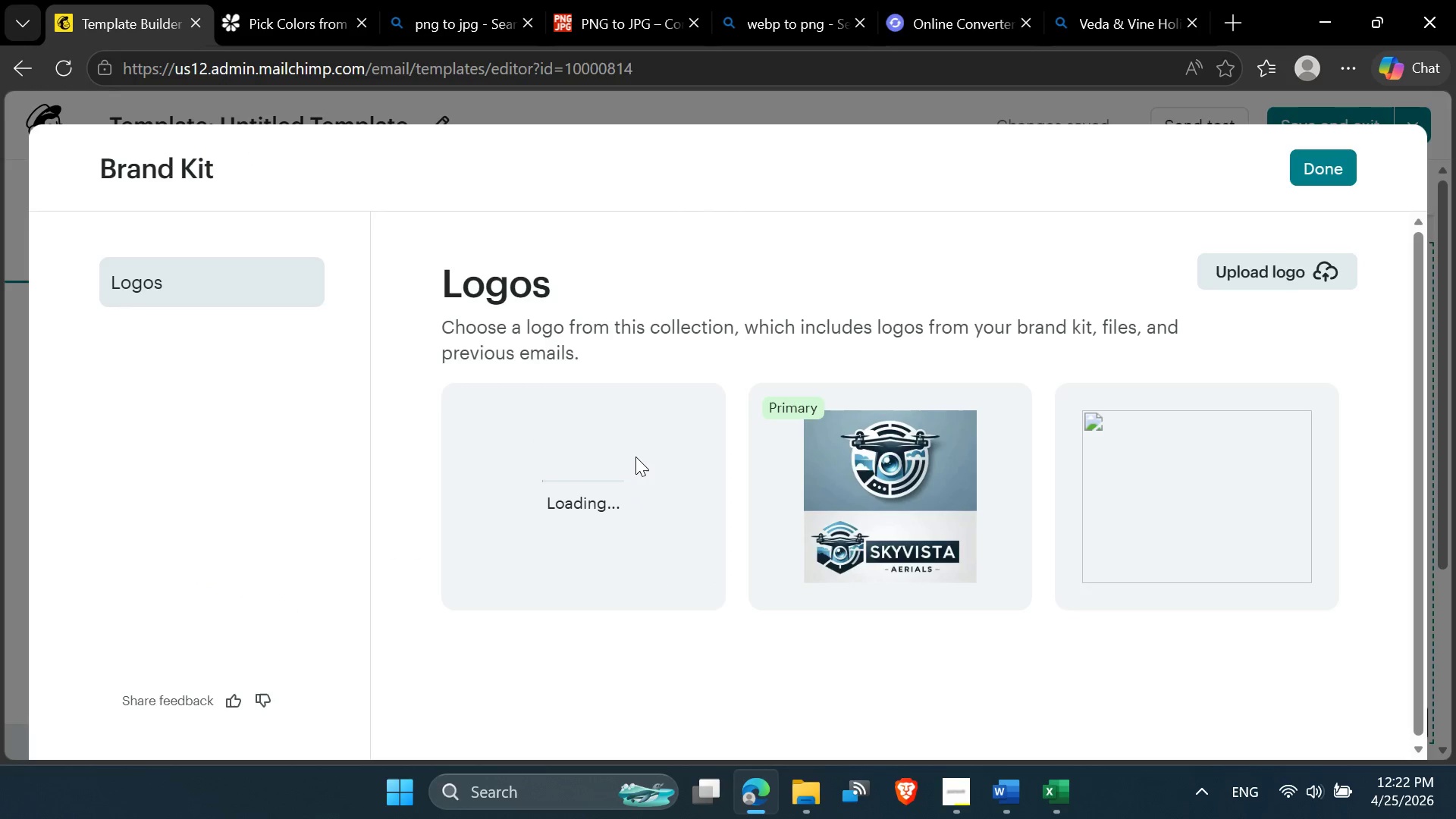 
mouse_move([651, 449])
 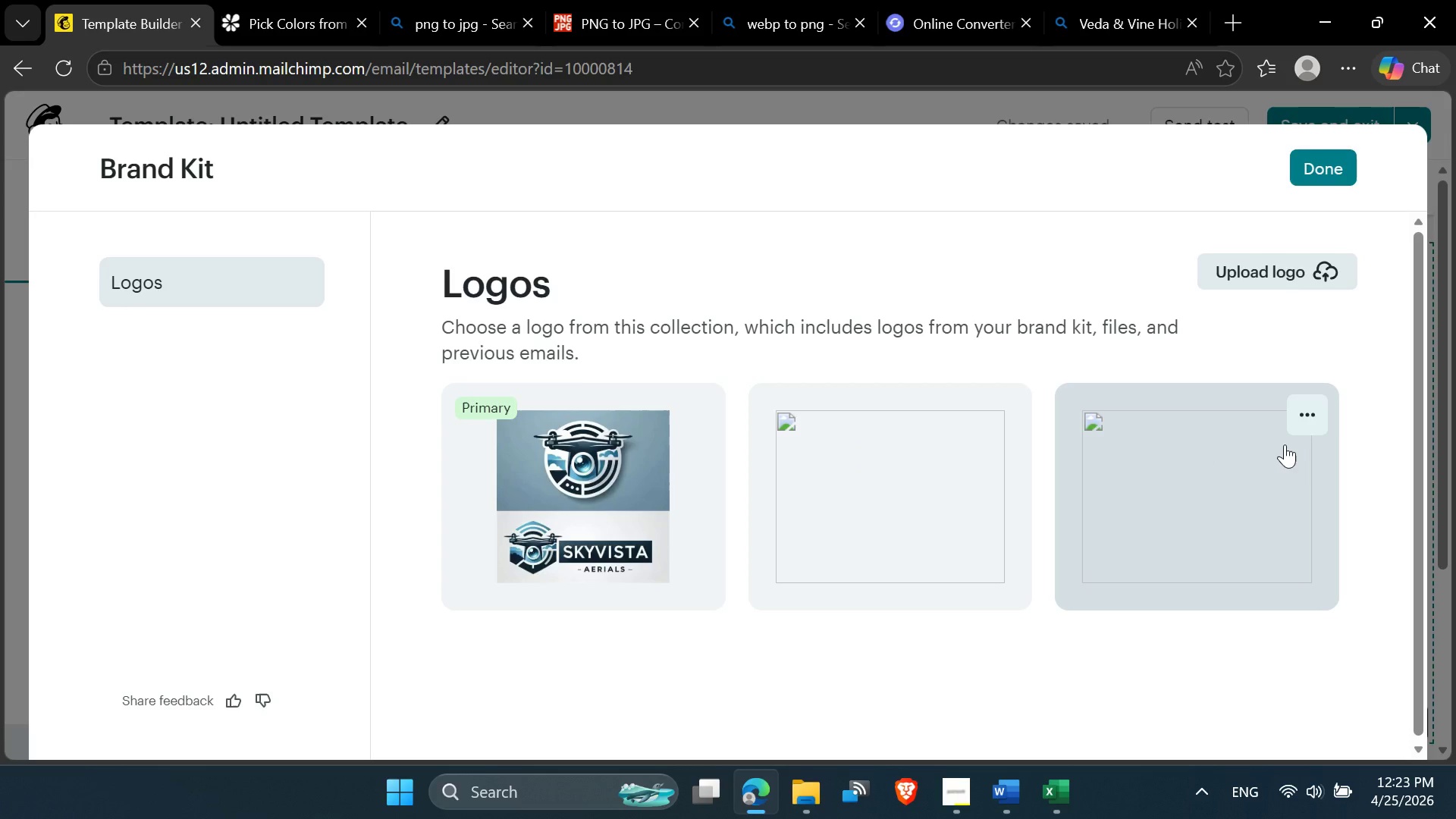 
left_click([1313, 408])
 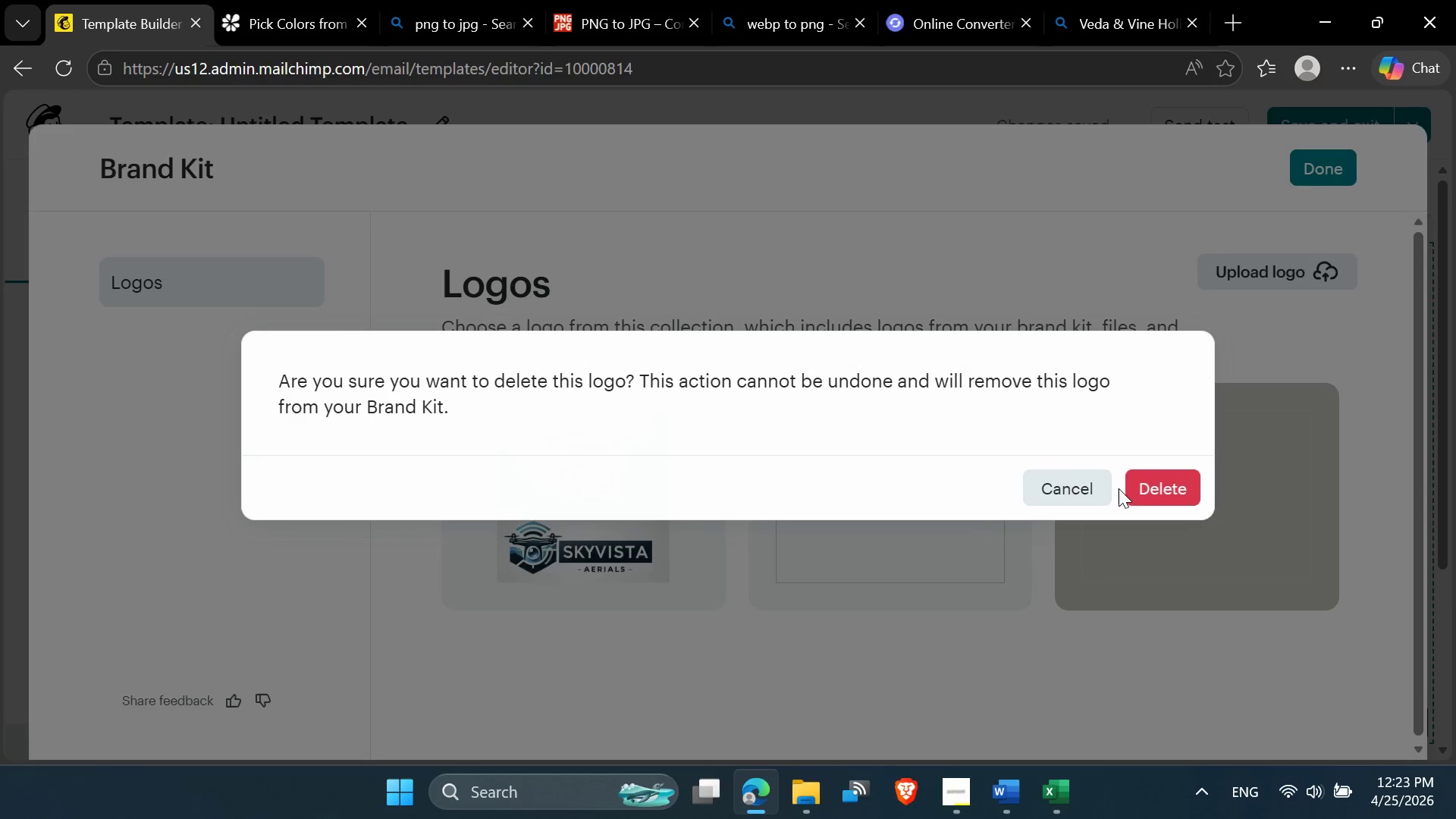 
left_click([1145, 479])
 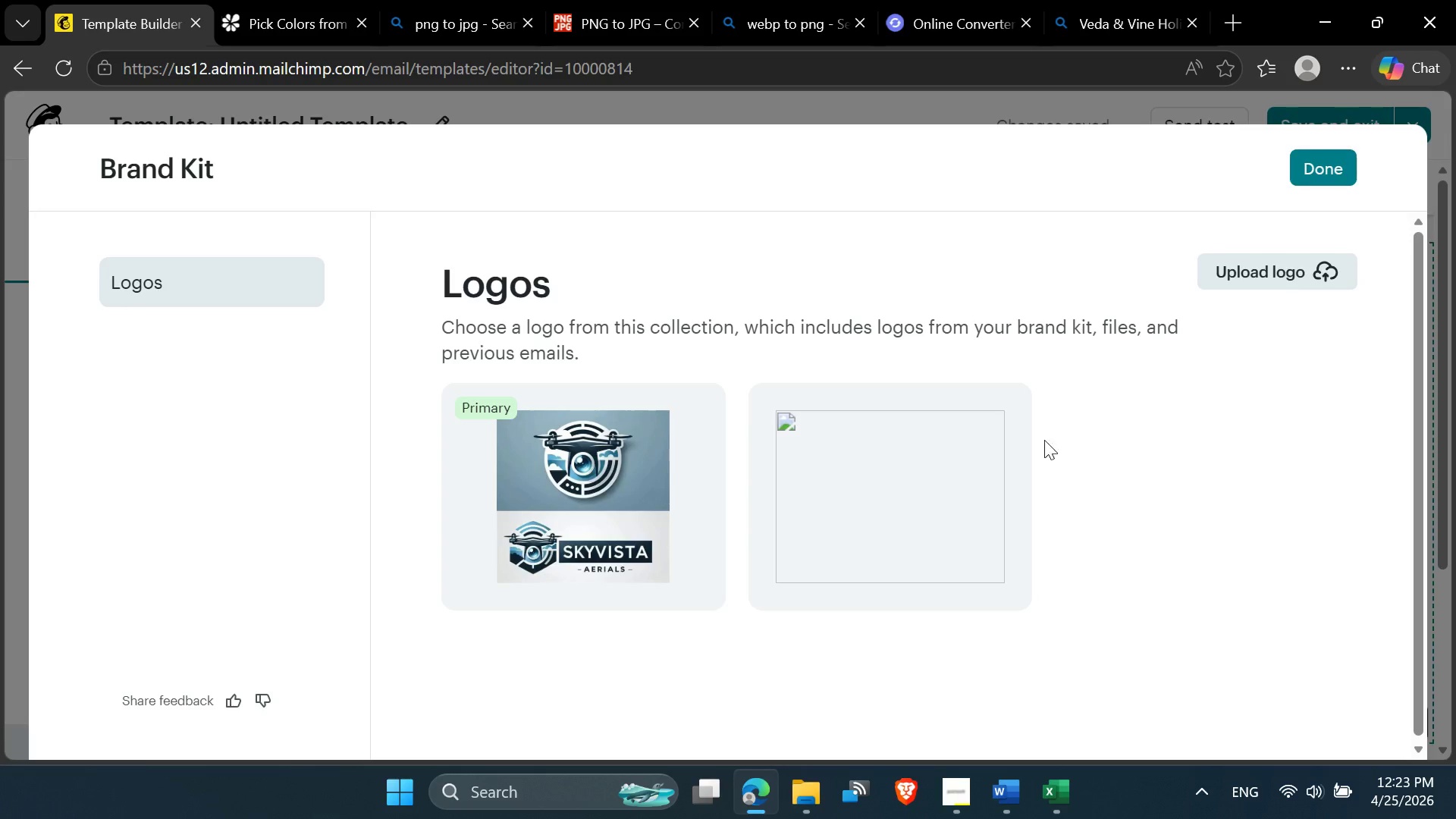 
left_click([1013, 416])
 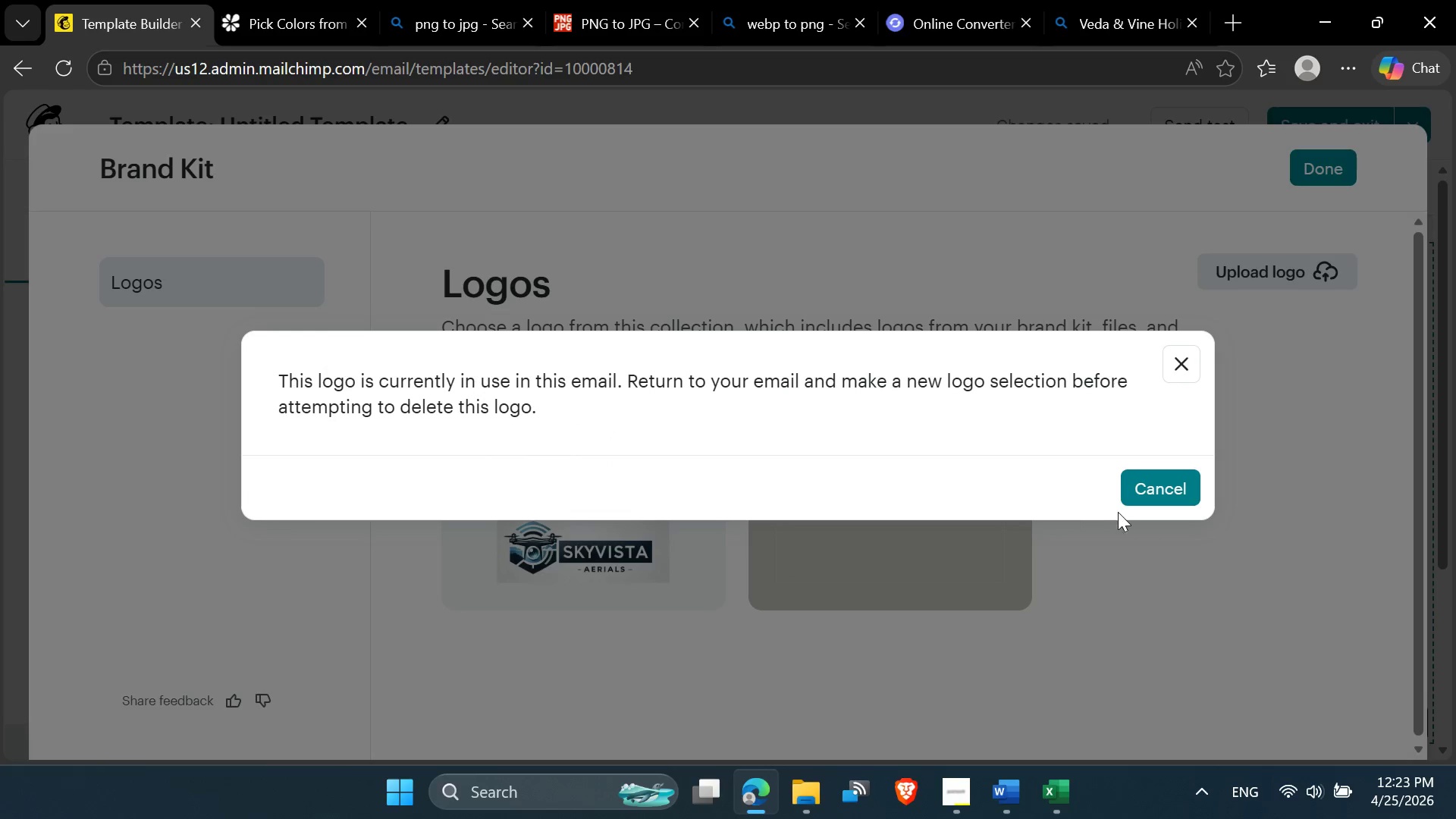 
left_click([655, 439])
 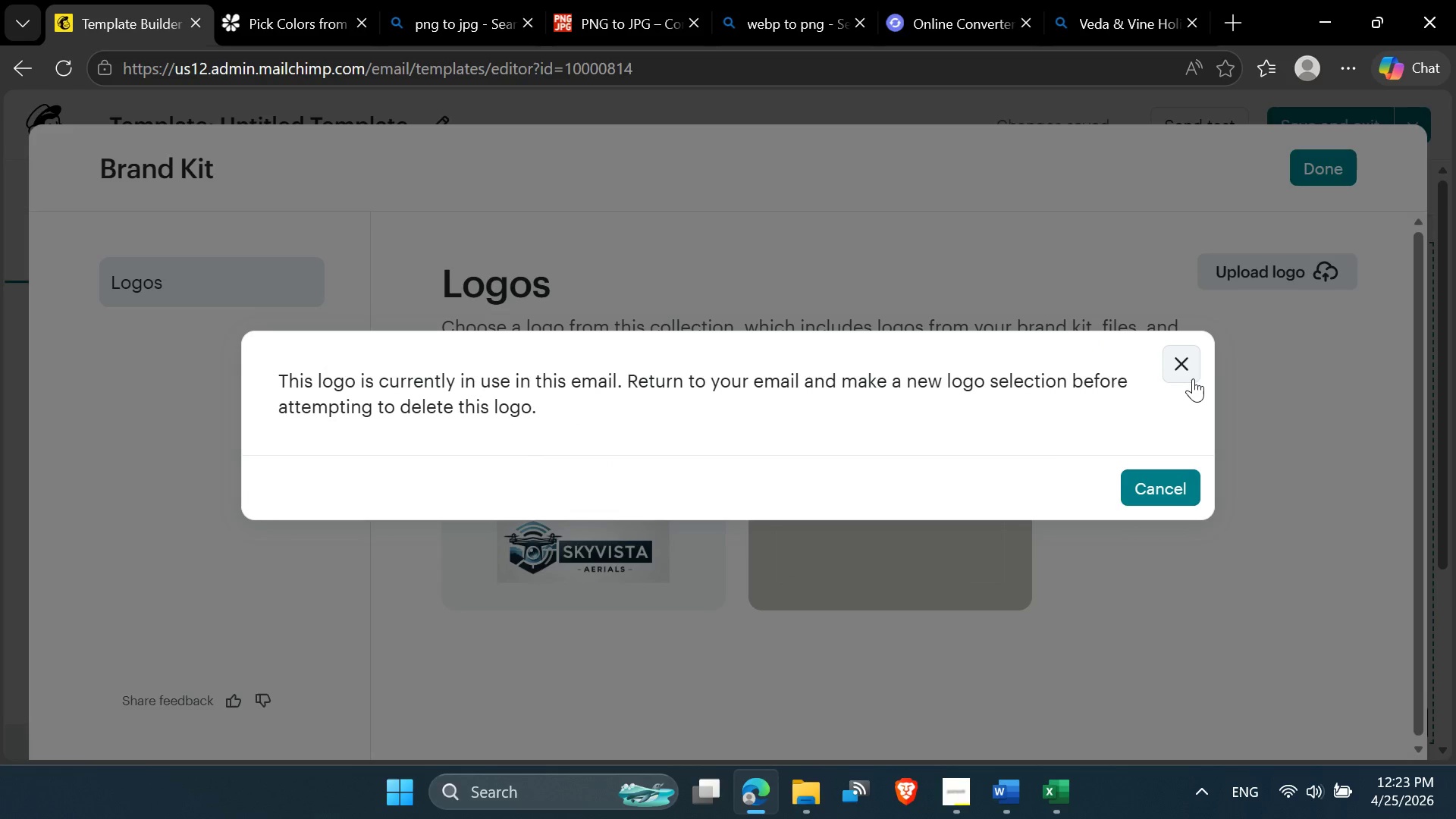 
left_click([1191, 374])
 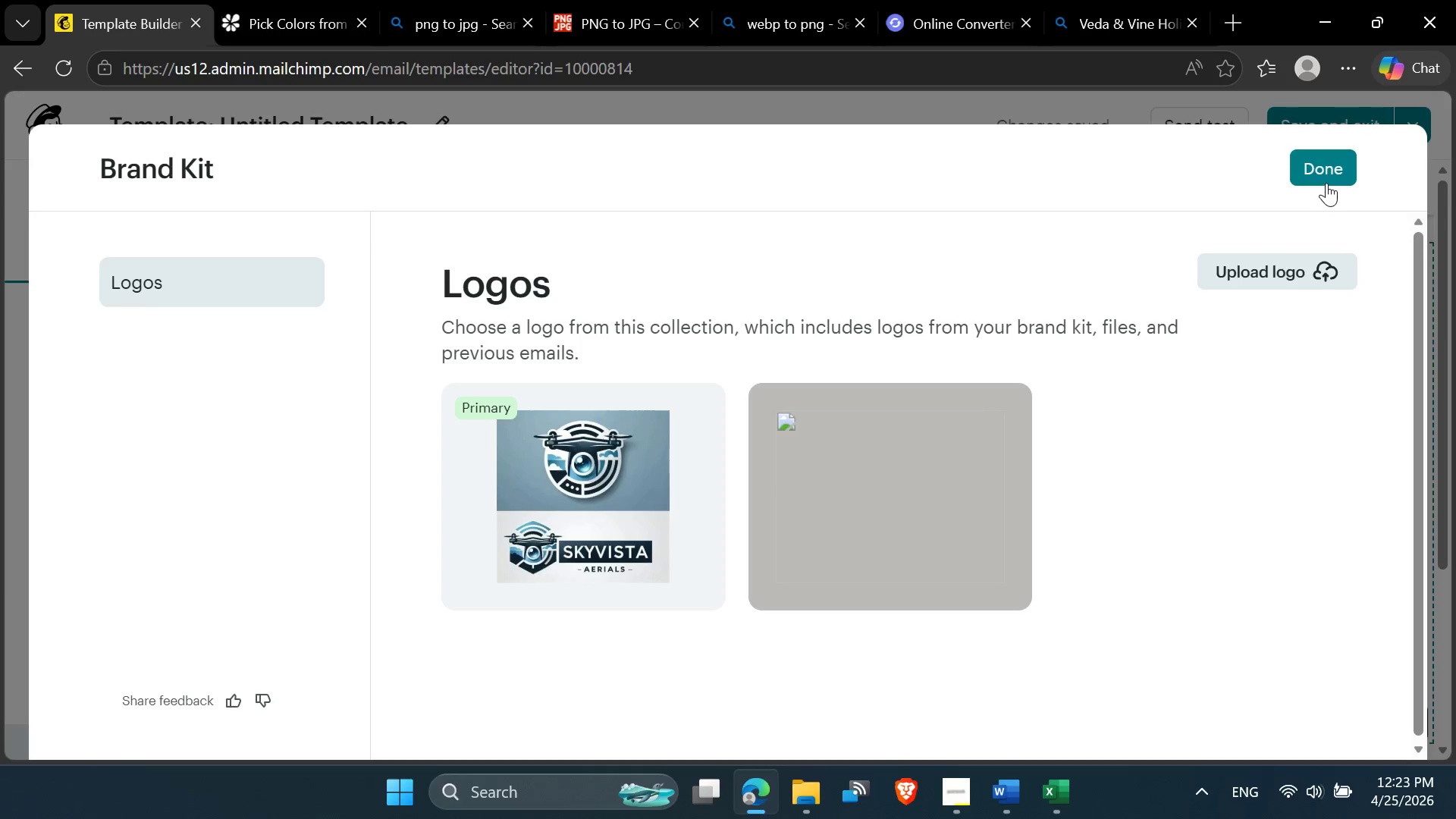 
left_click([1323, 168])
 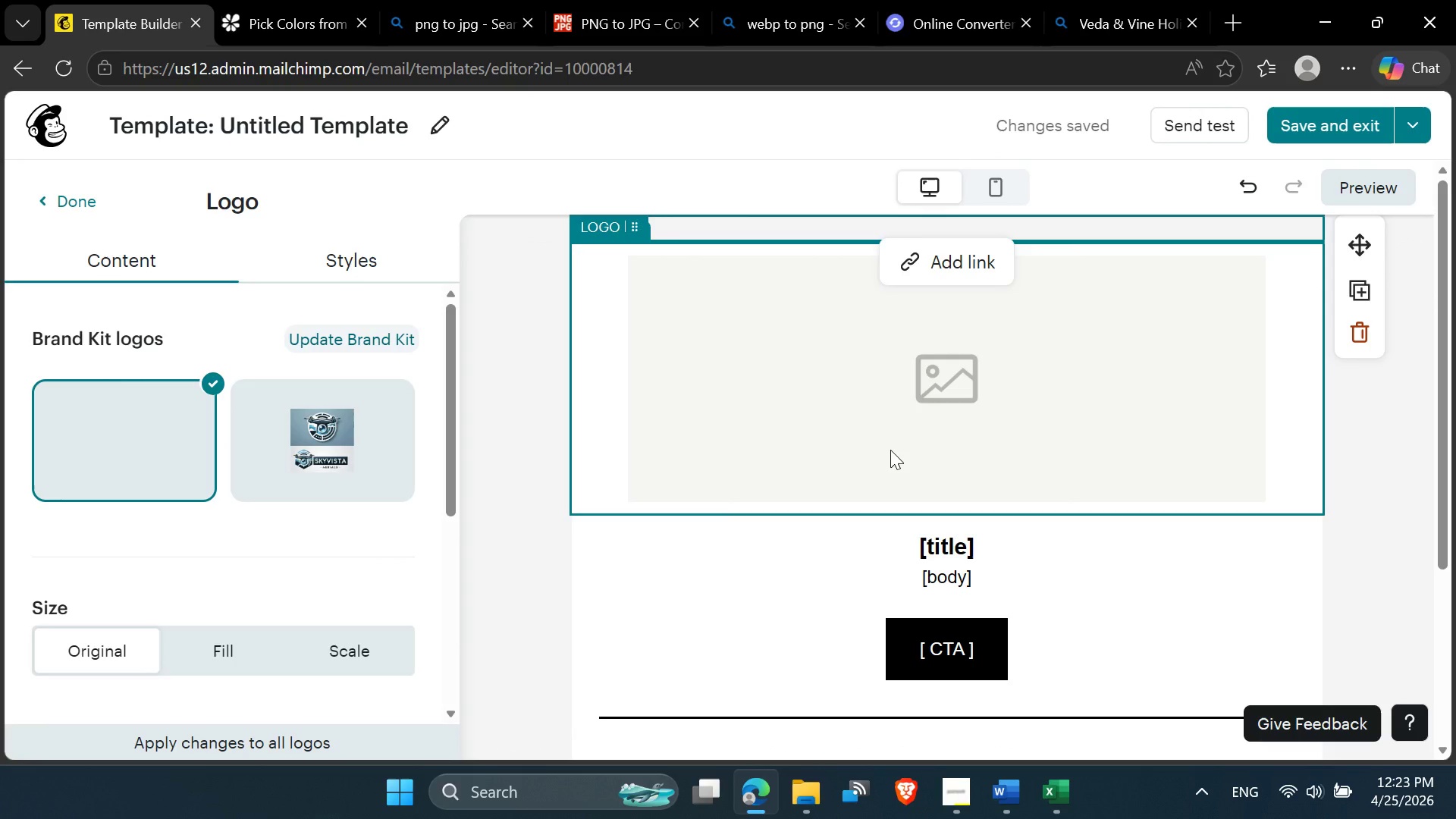 
wait(20.67)
 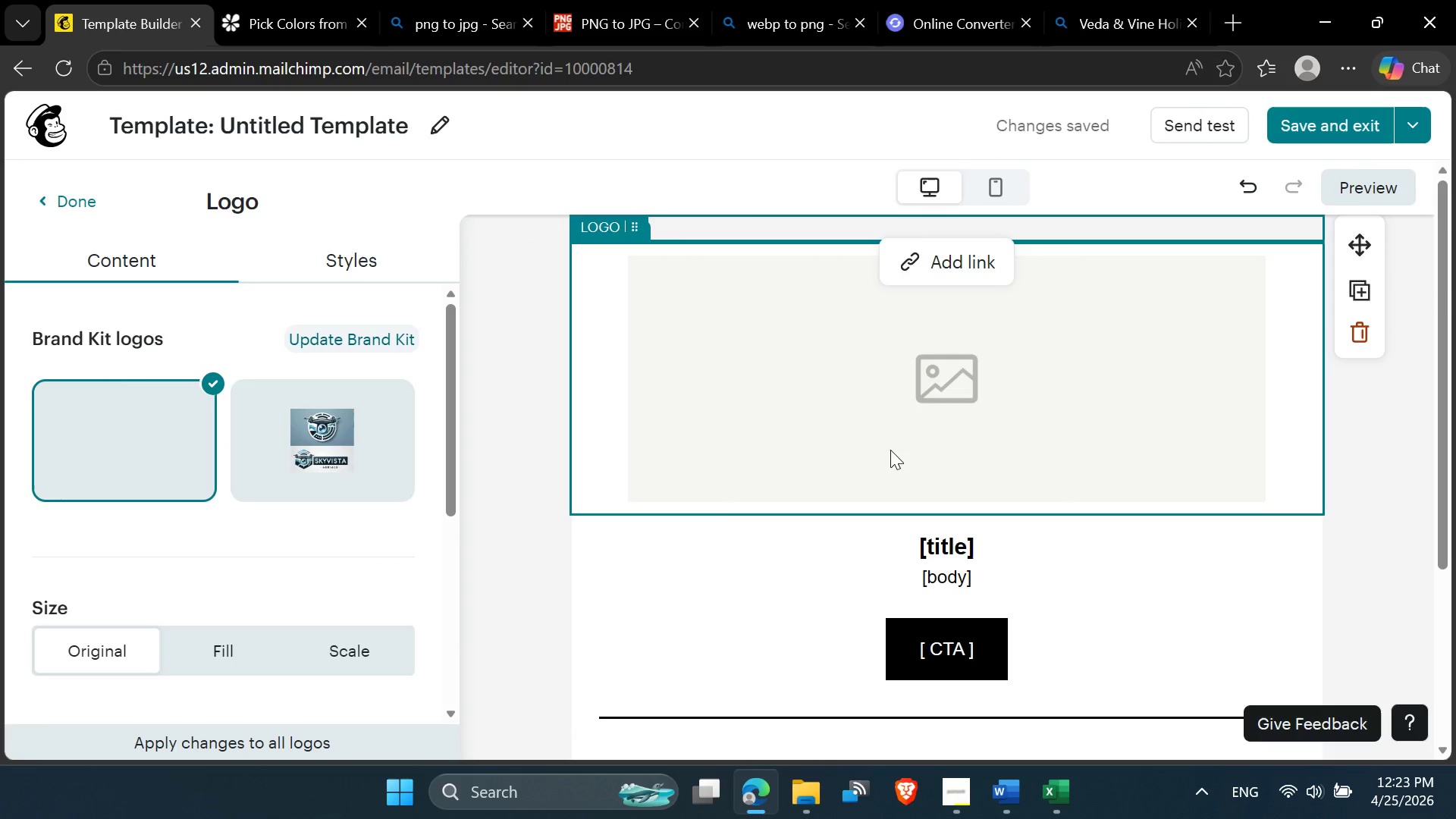 
left_click([637, 353])
 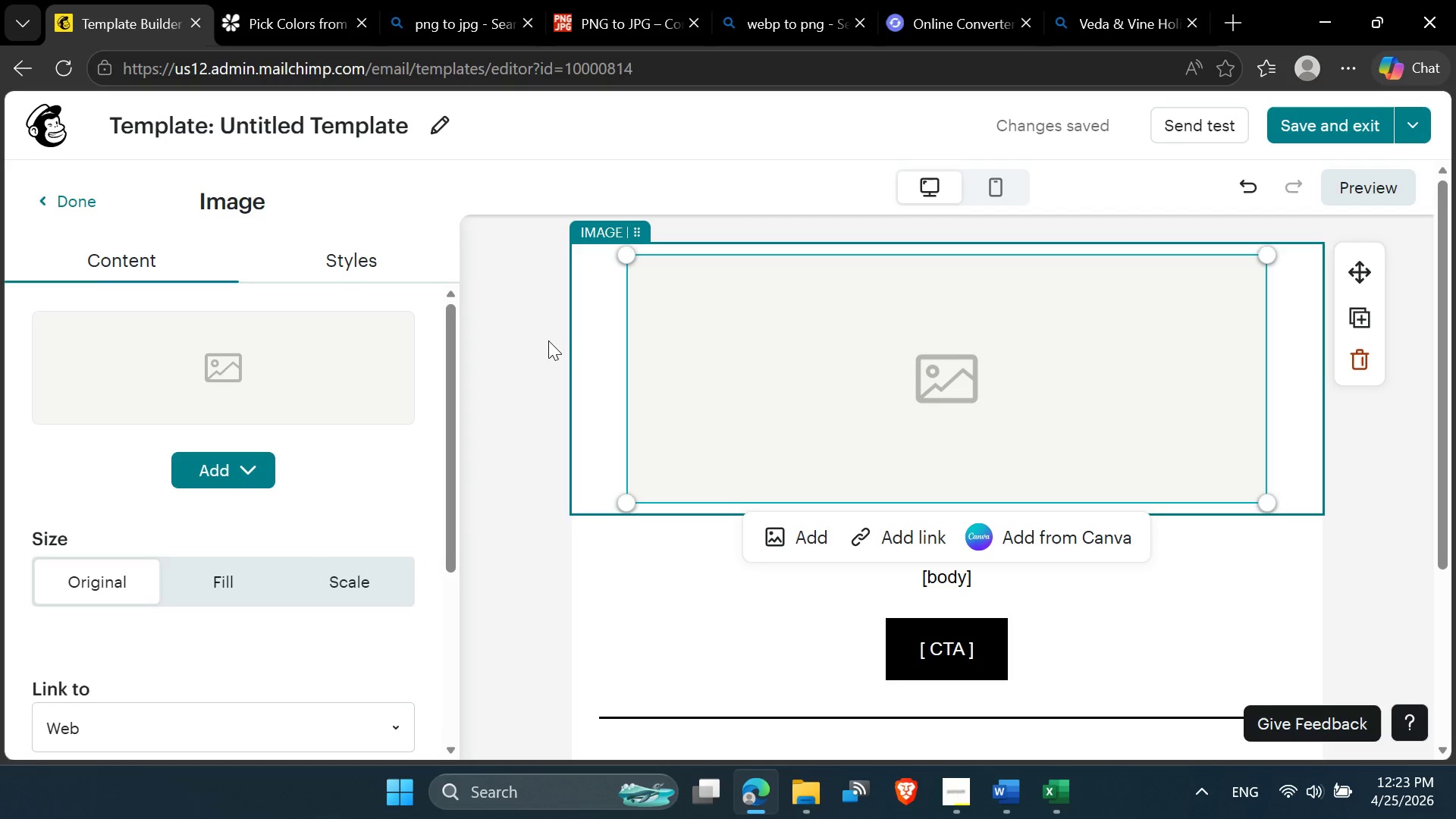 
left_click([527, 337])
 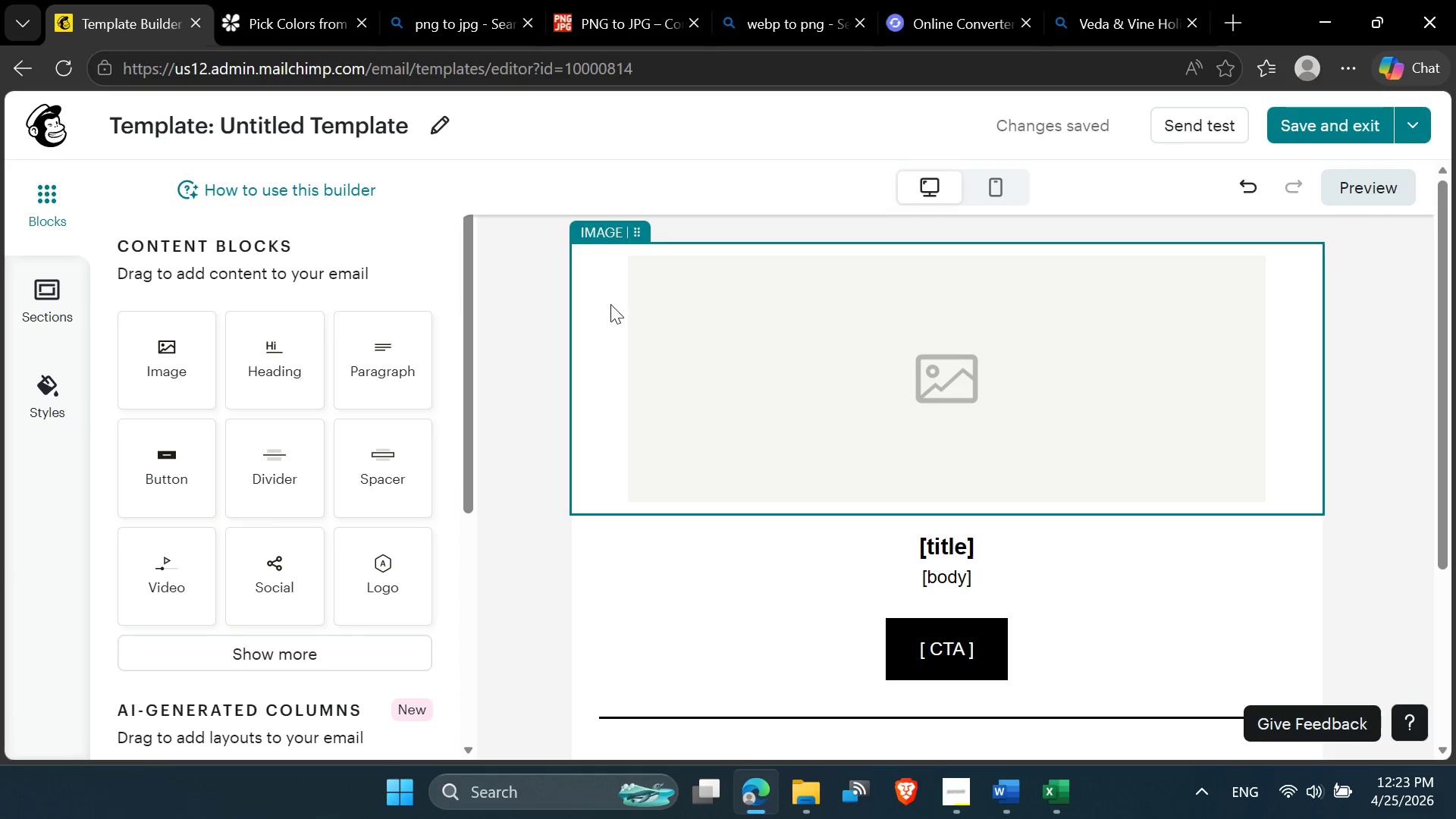 
left_click([623, 308])
 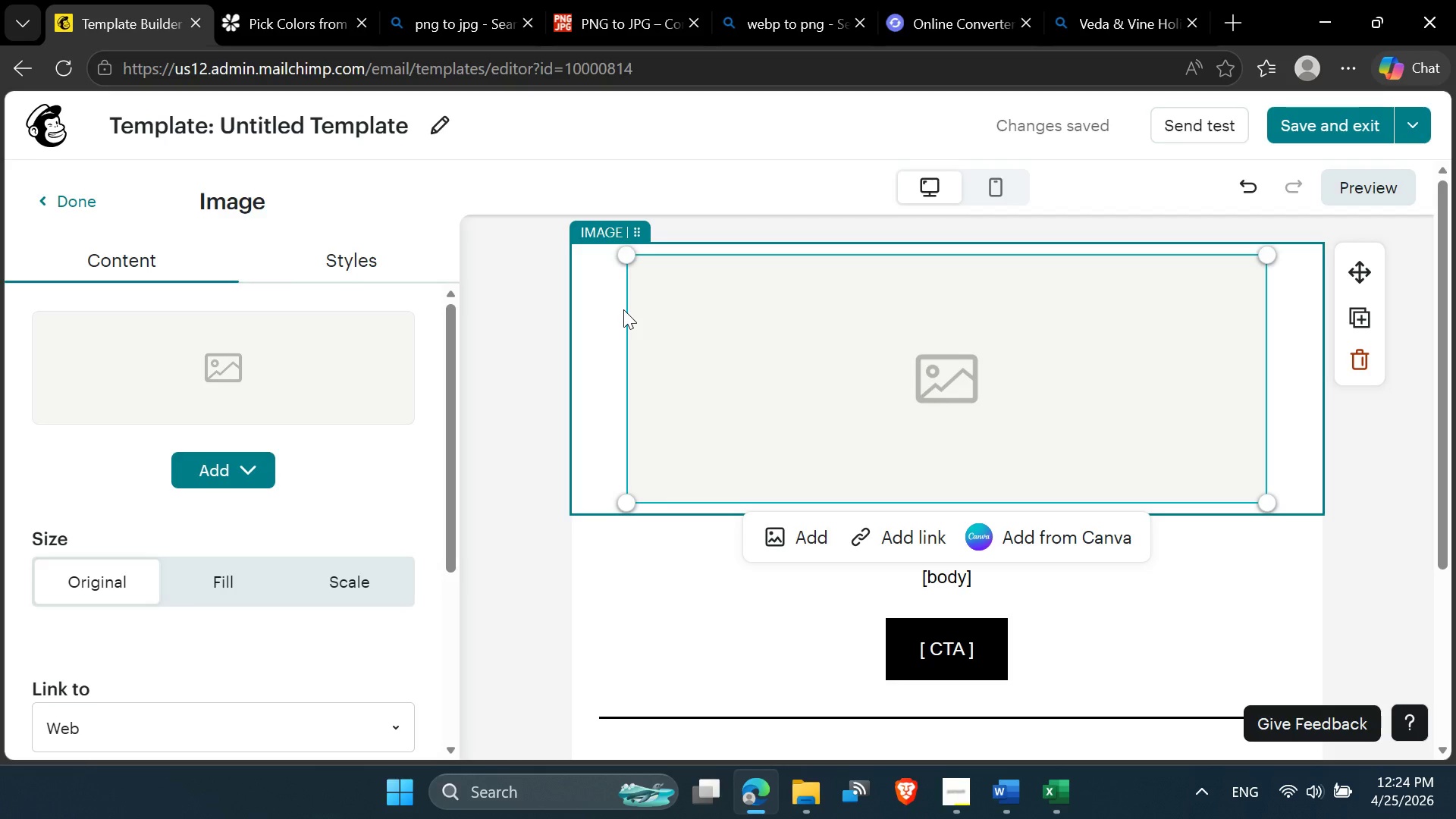 
wait(35.77)
 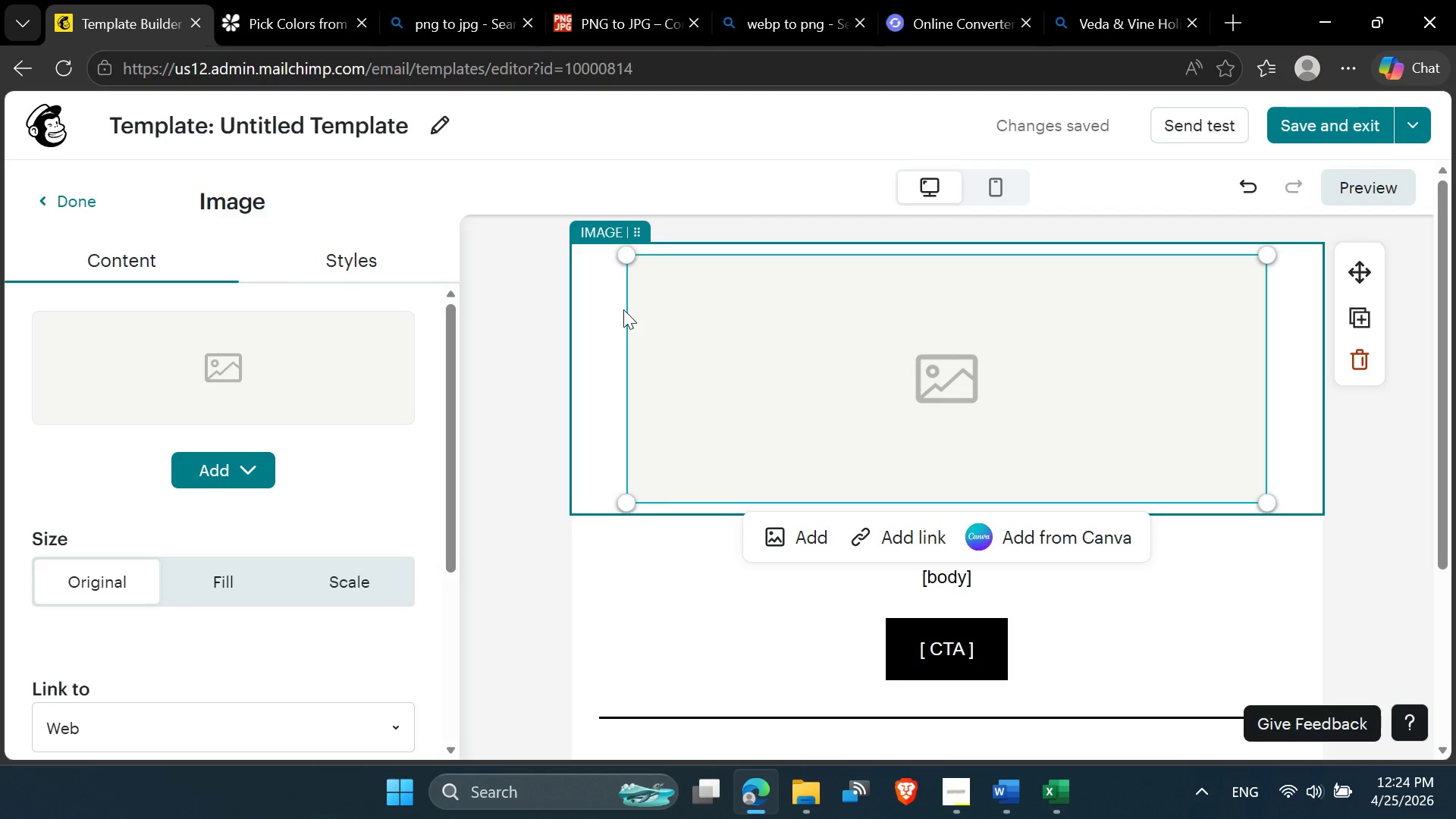 
left_click([854, 231])
 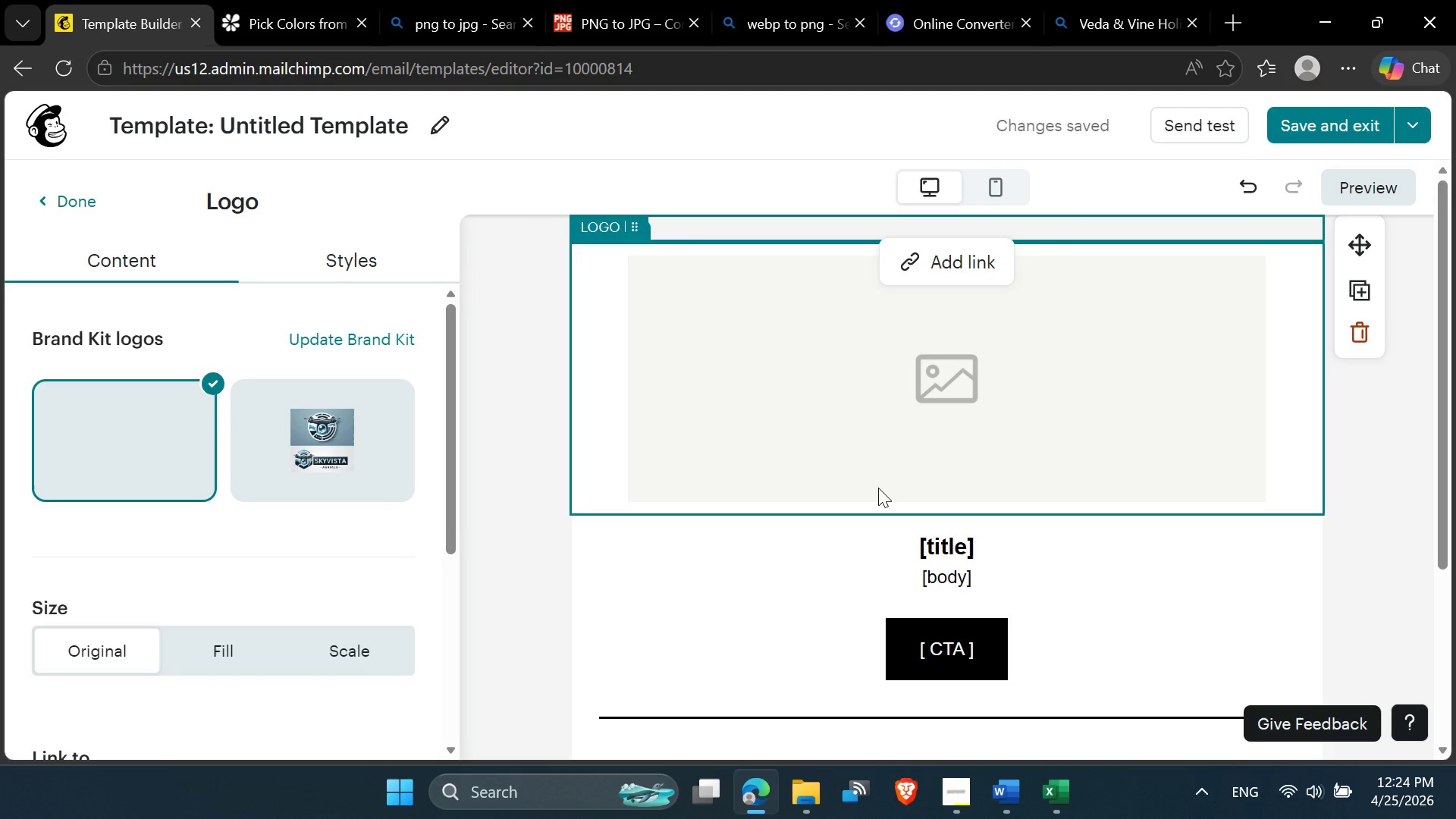 
wait(29.03)
 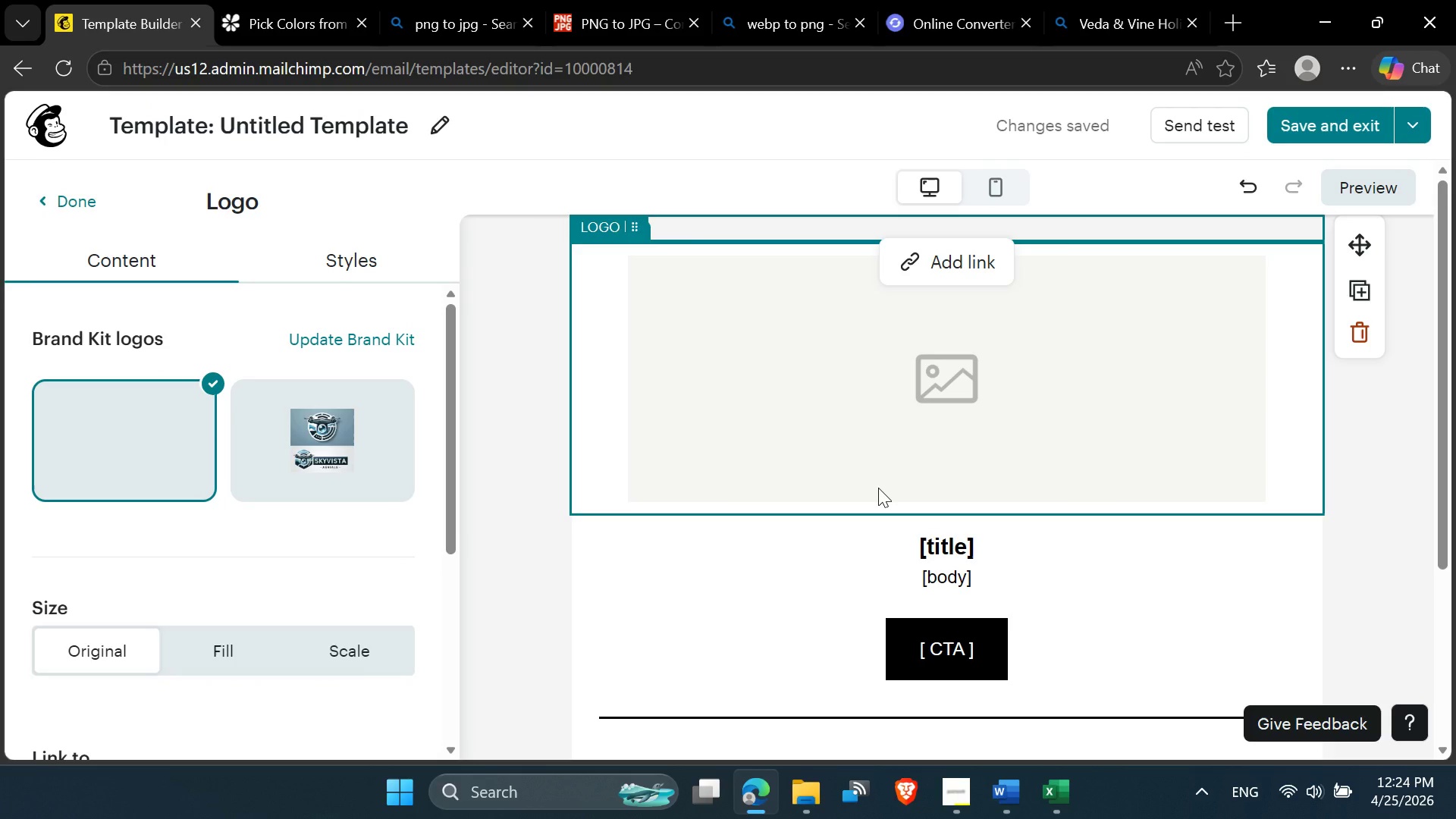 
left_click([329, 341])
 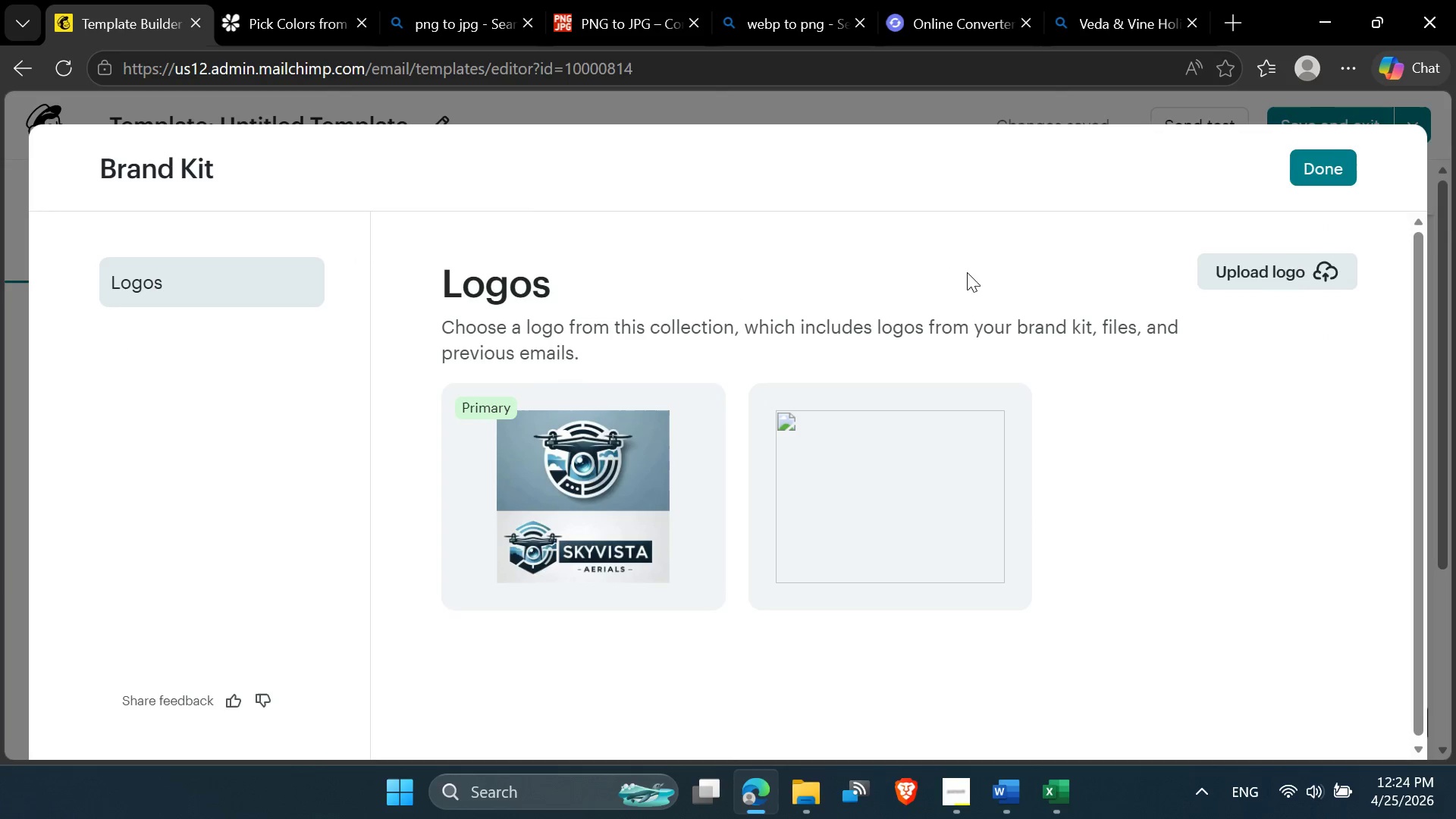 
left_click([1272, 268])
 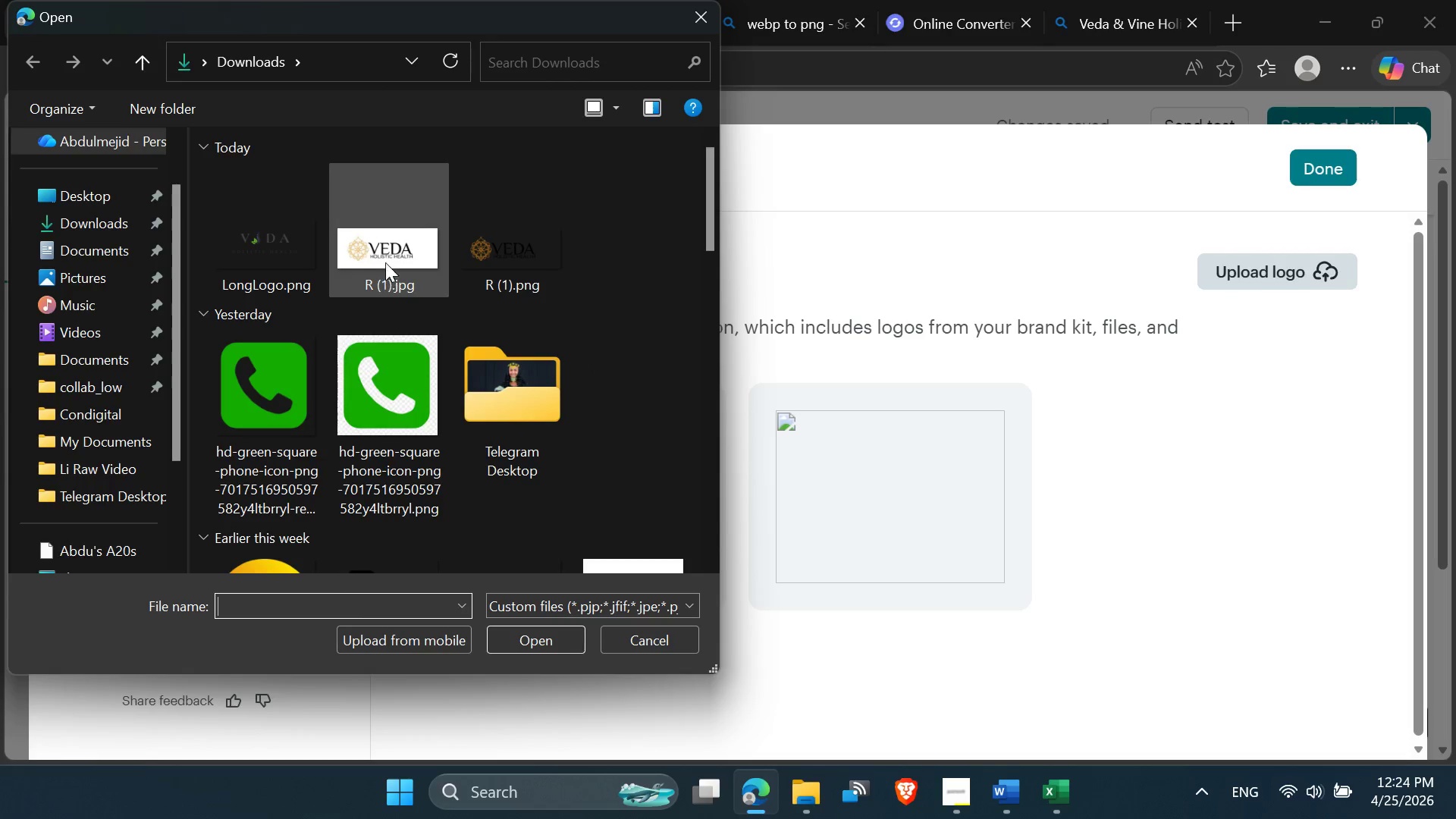 
double_click([289, 253])
 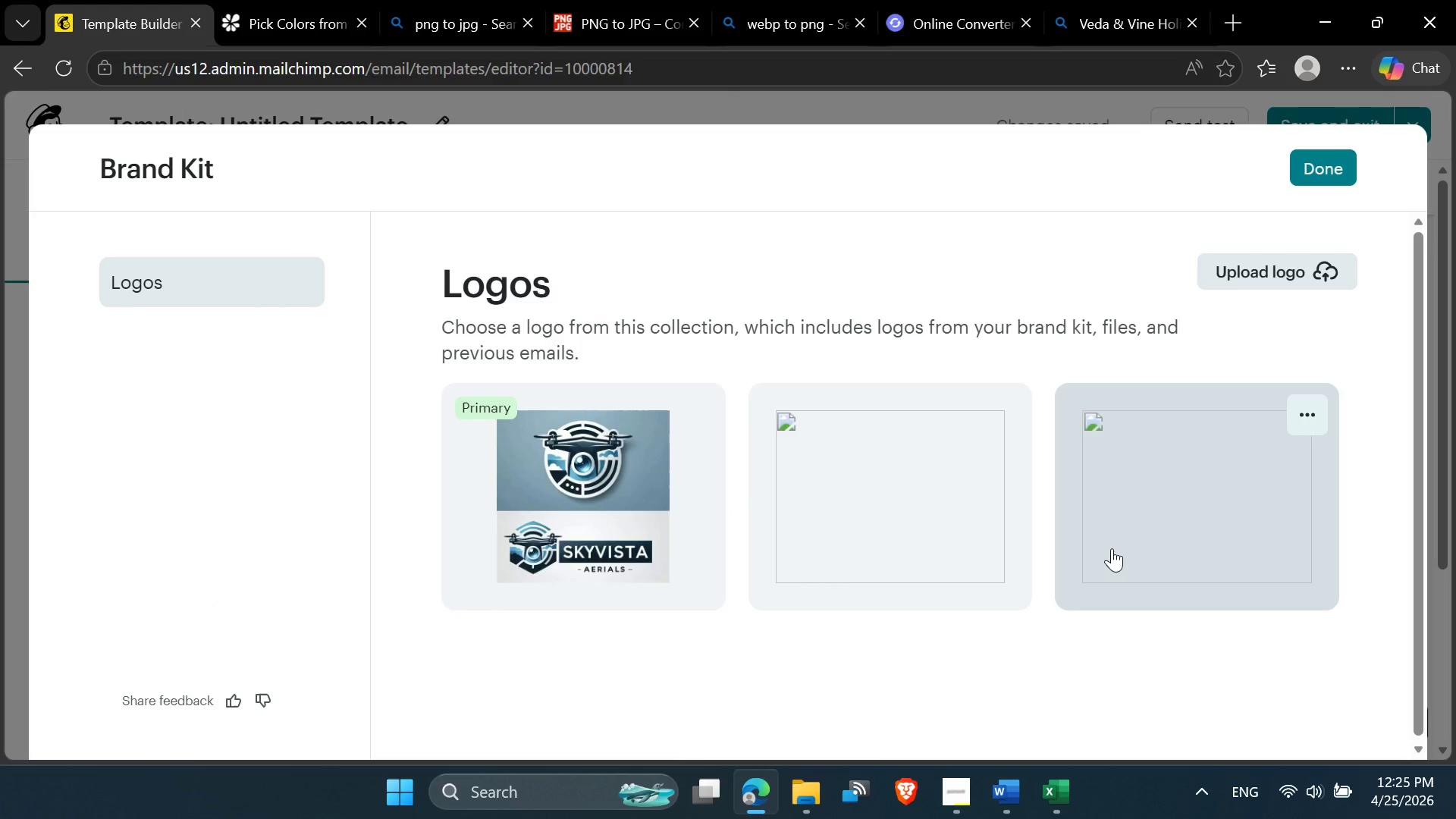 
wait(12.73)
 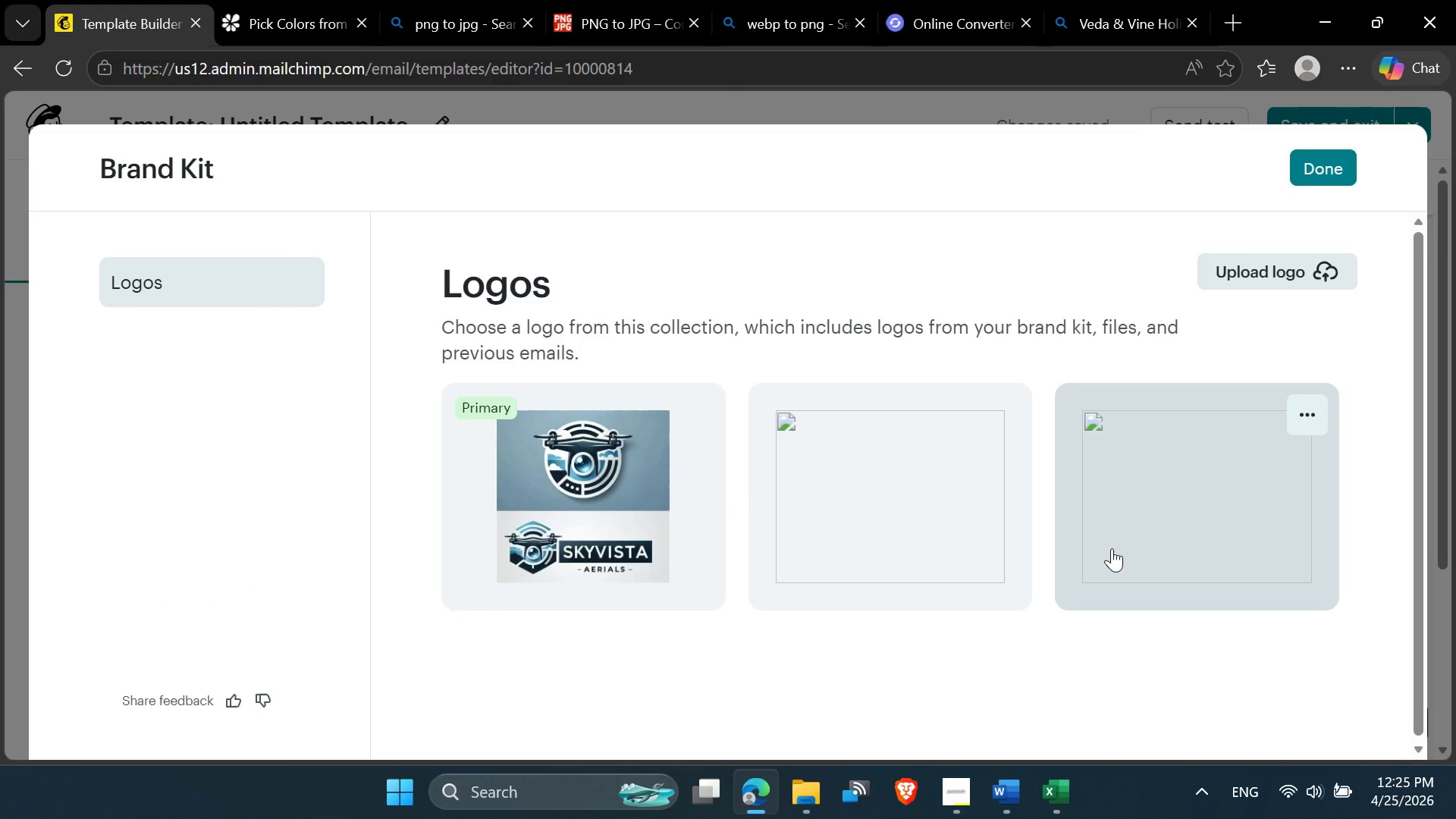 
left_click([649, 530])
 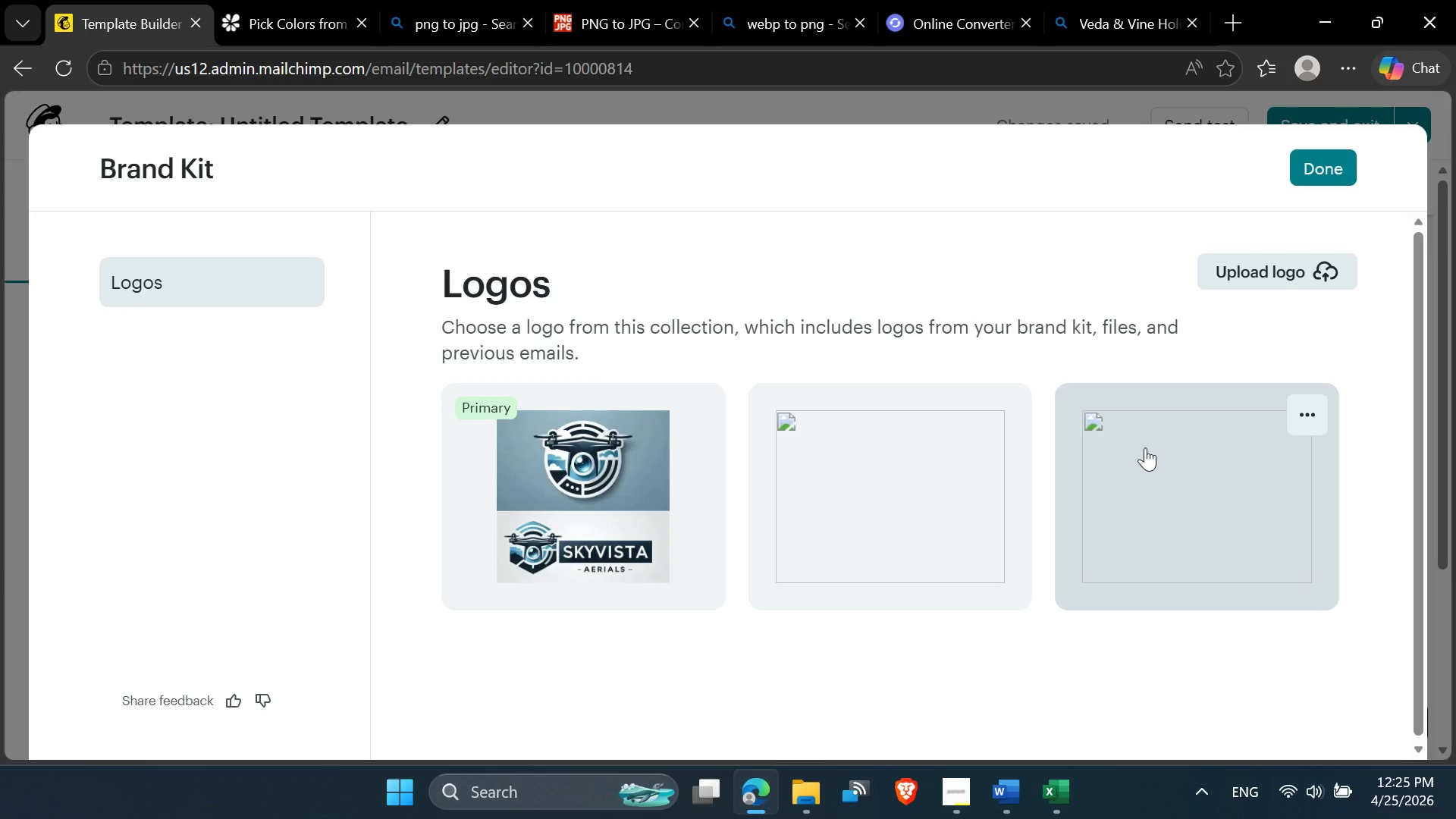 
wait(30.66)
 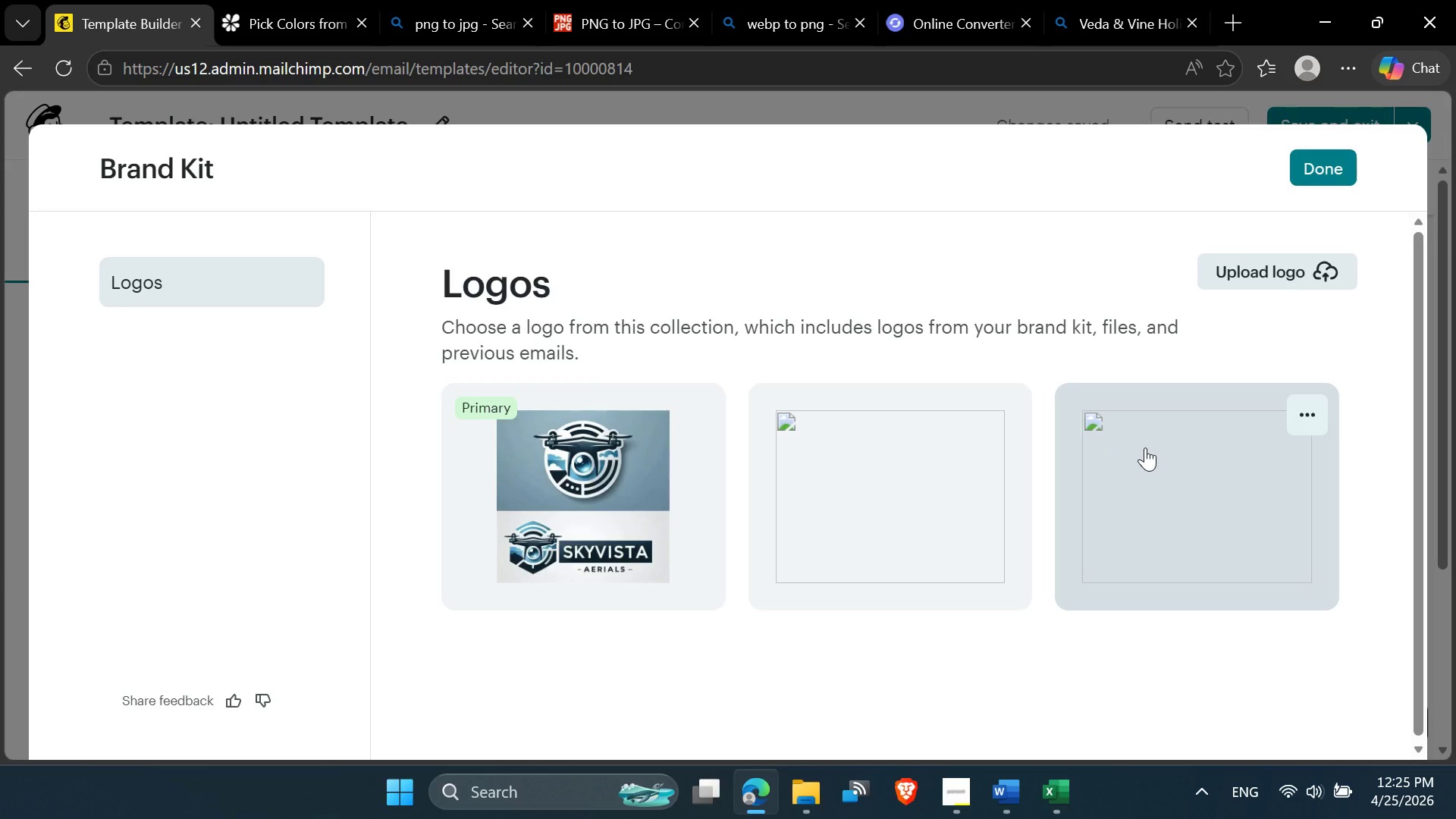 
left_click([1199, 469])
 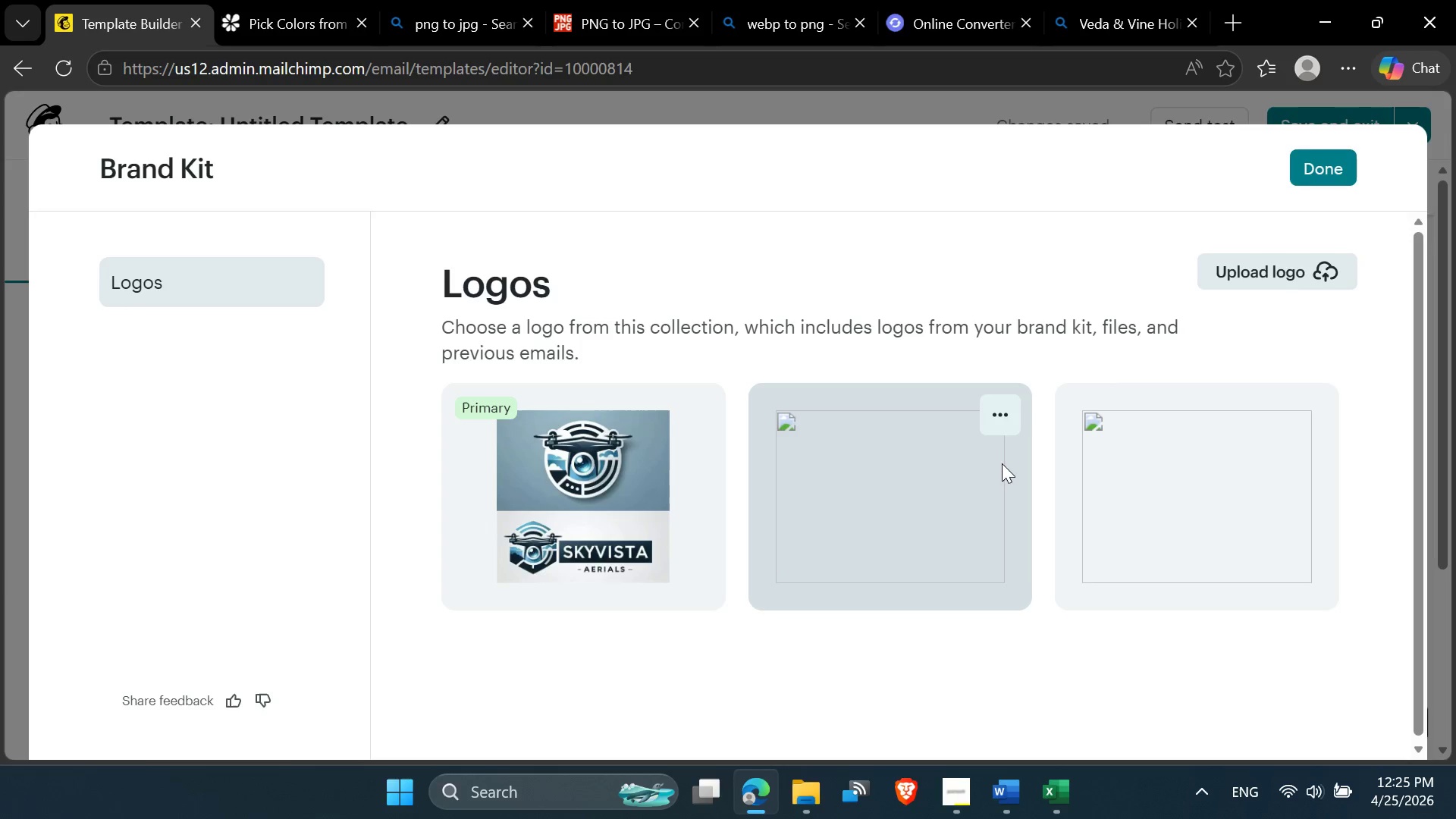 
left_click([970, 461])
 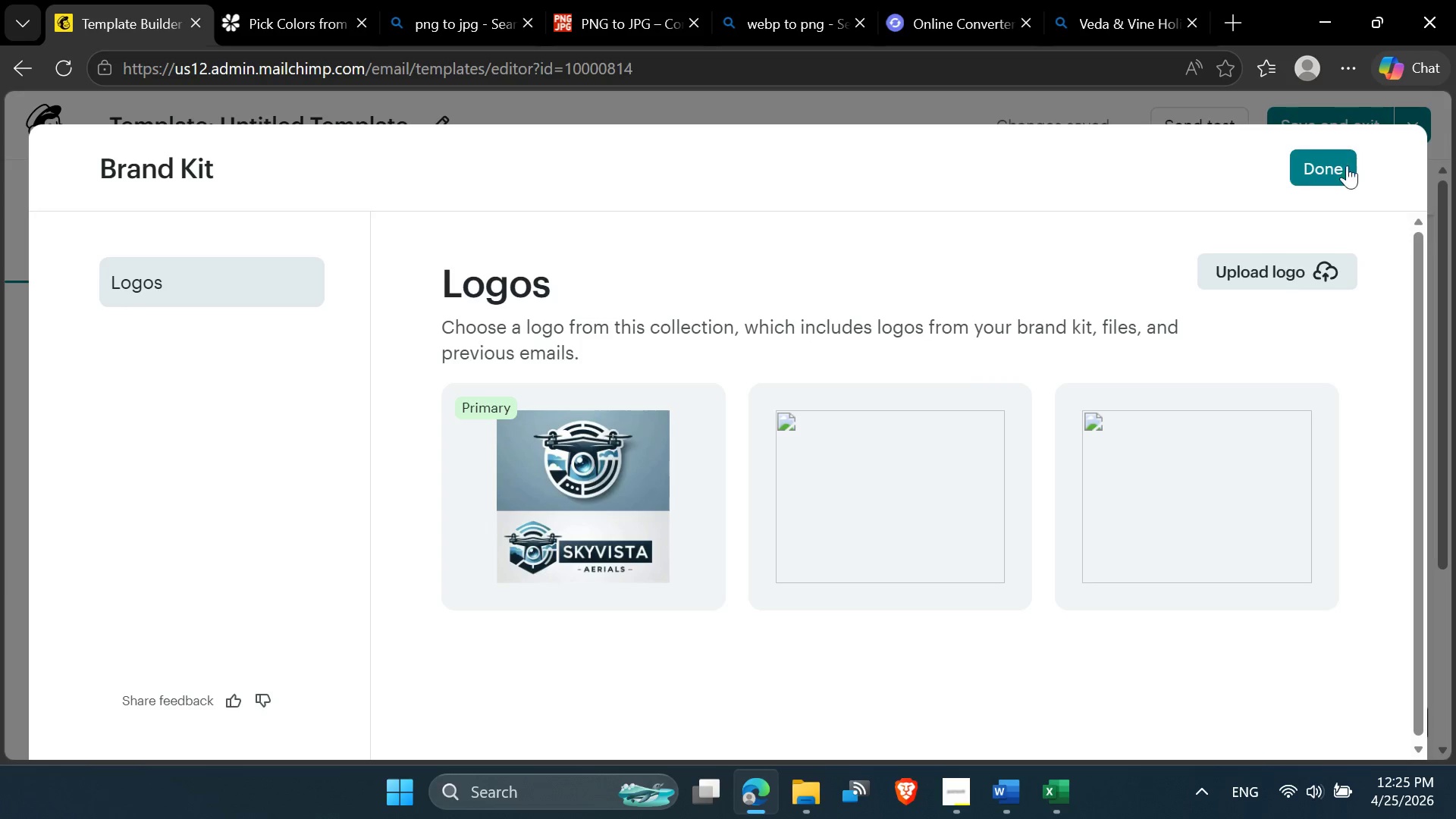 
left_click([1334, 165])
 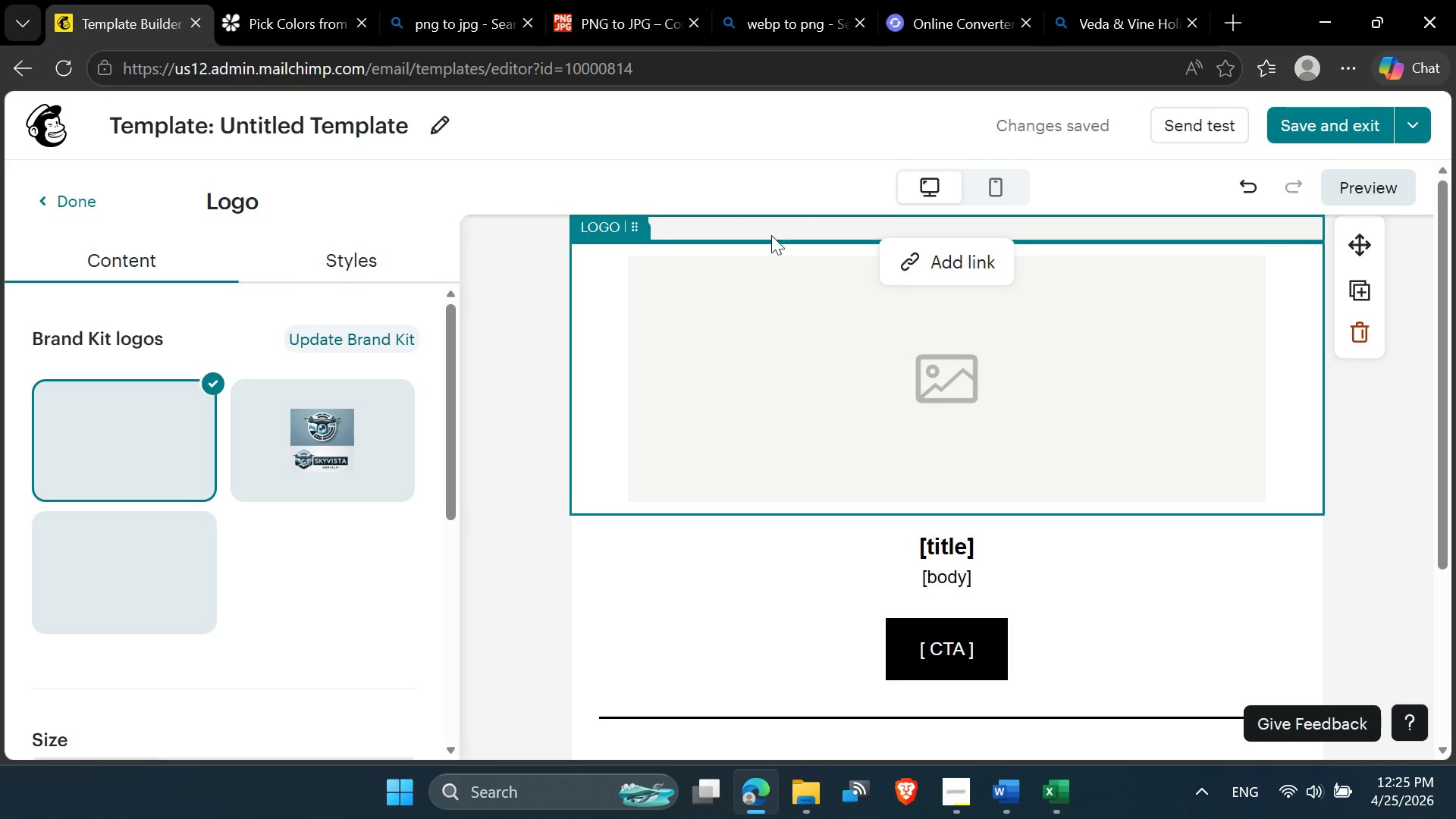 
left_click([764, 226])
 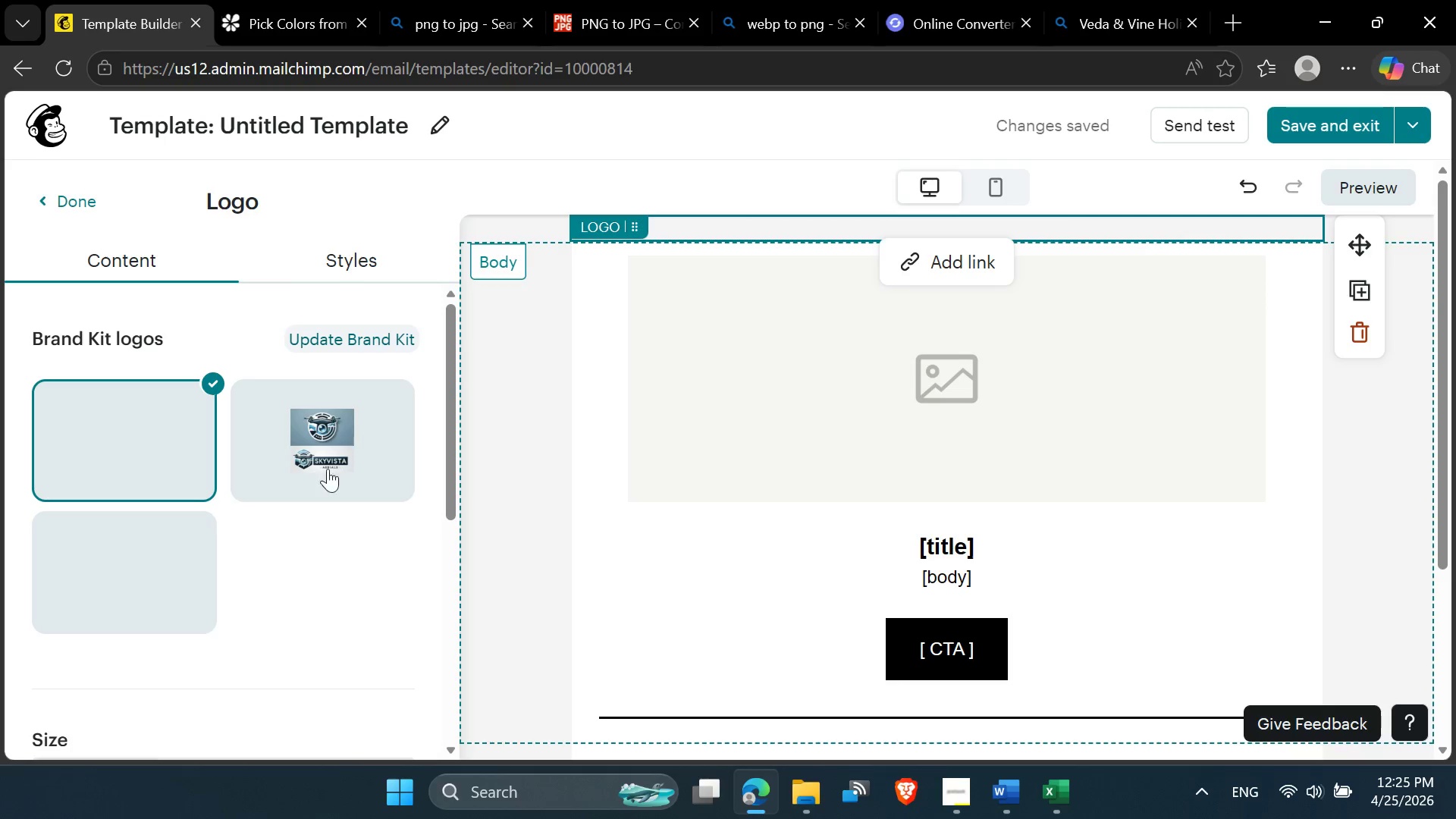 
wait(6.84)
 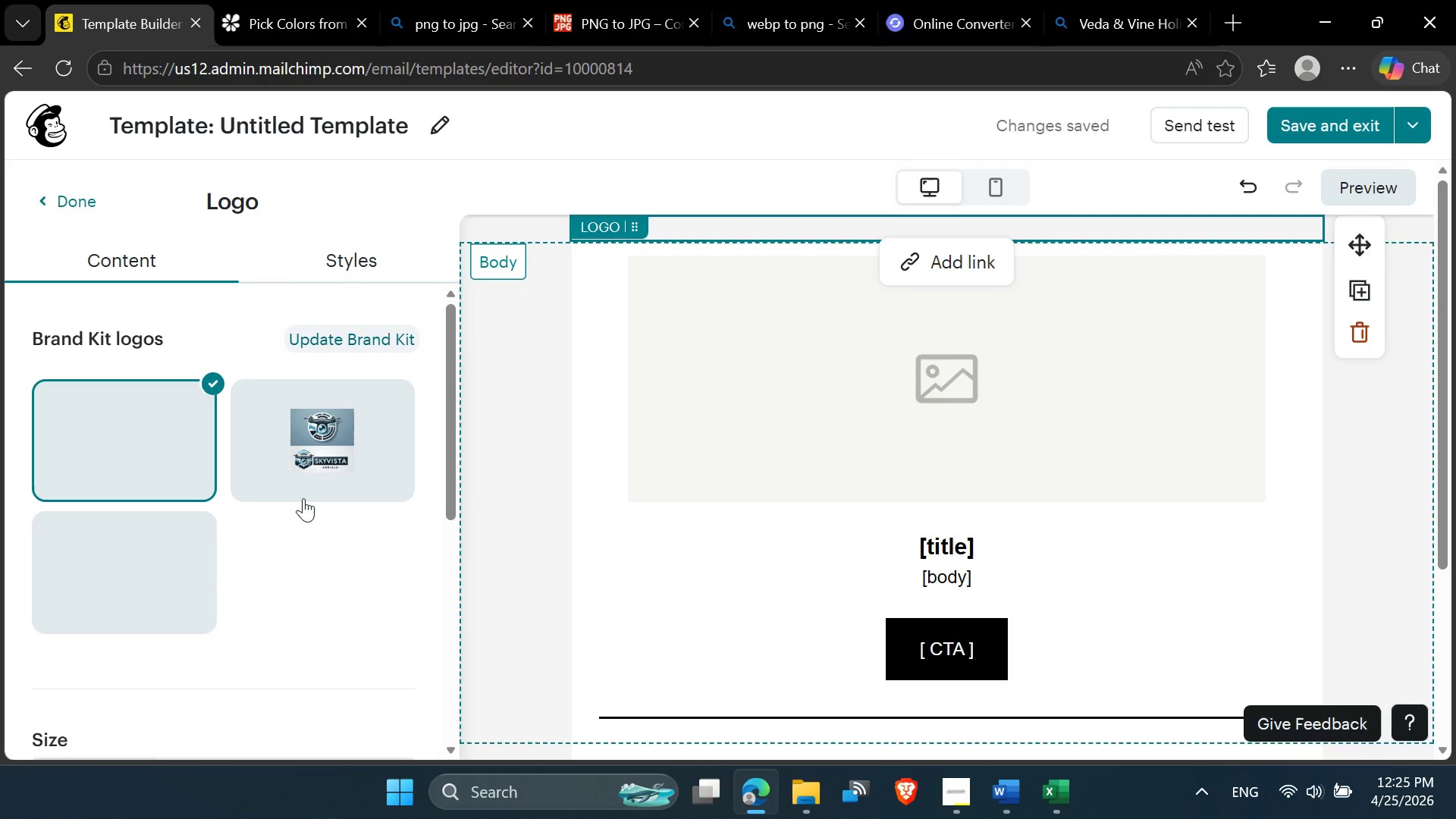 
left_click([341, 464])
 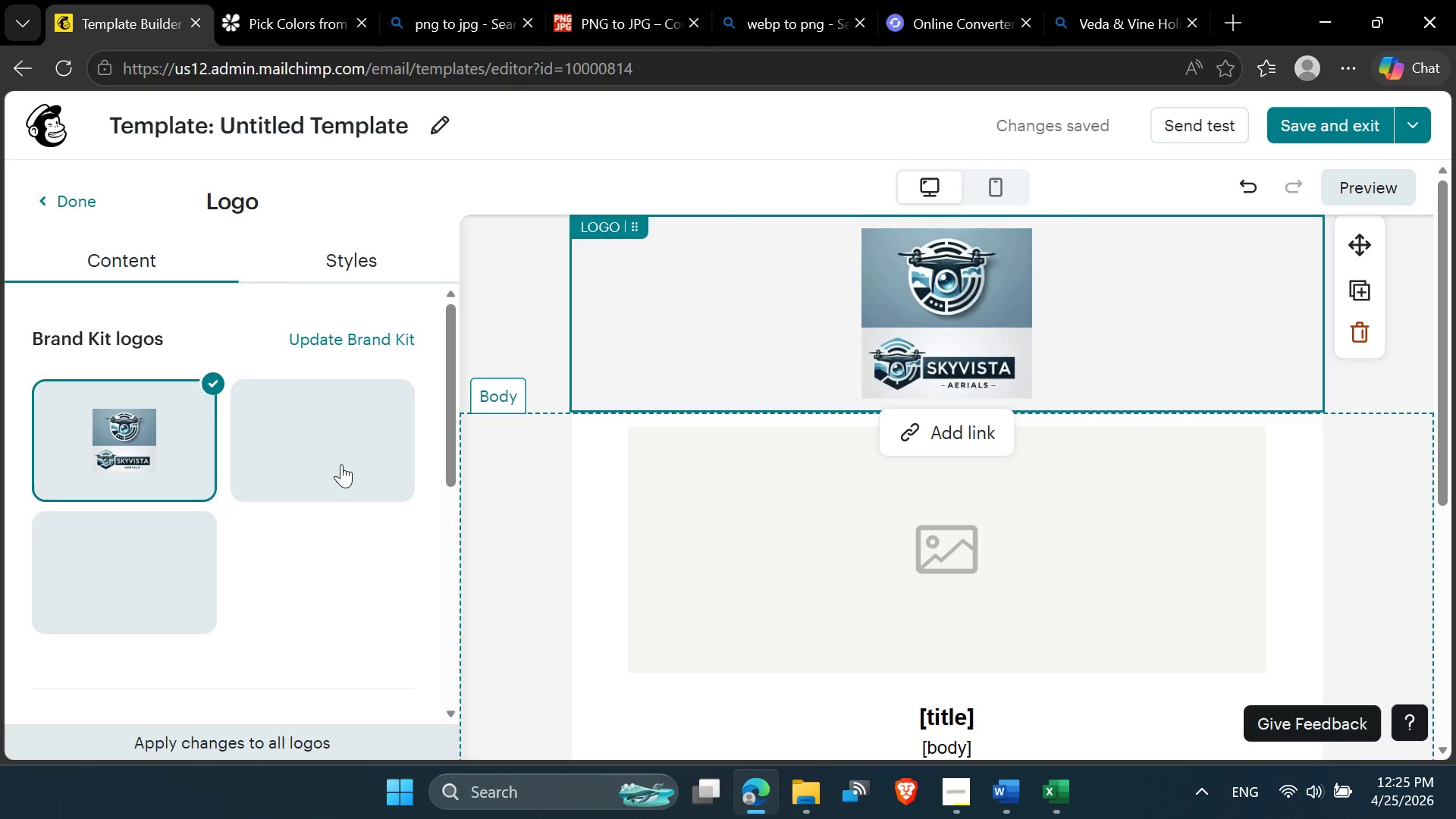 
wait(5.89)
 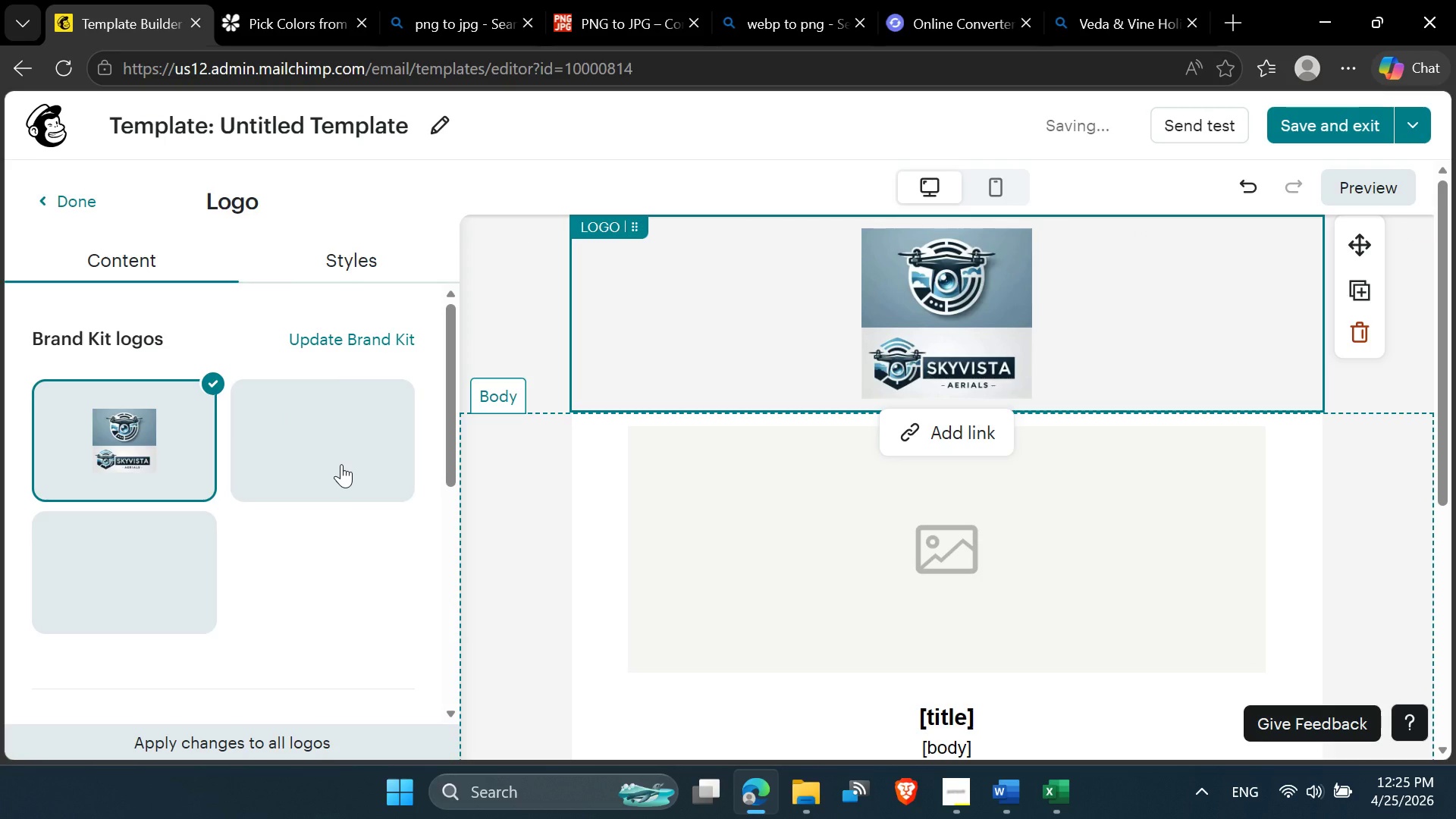 
left_click([180, 578])
 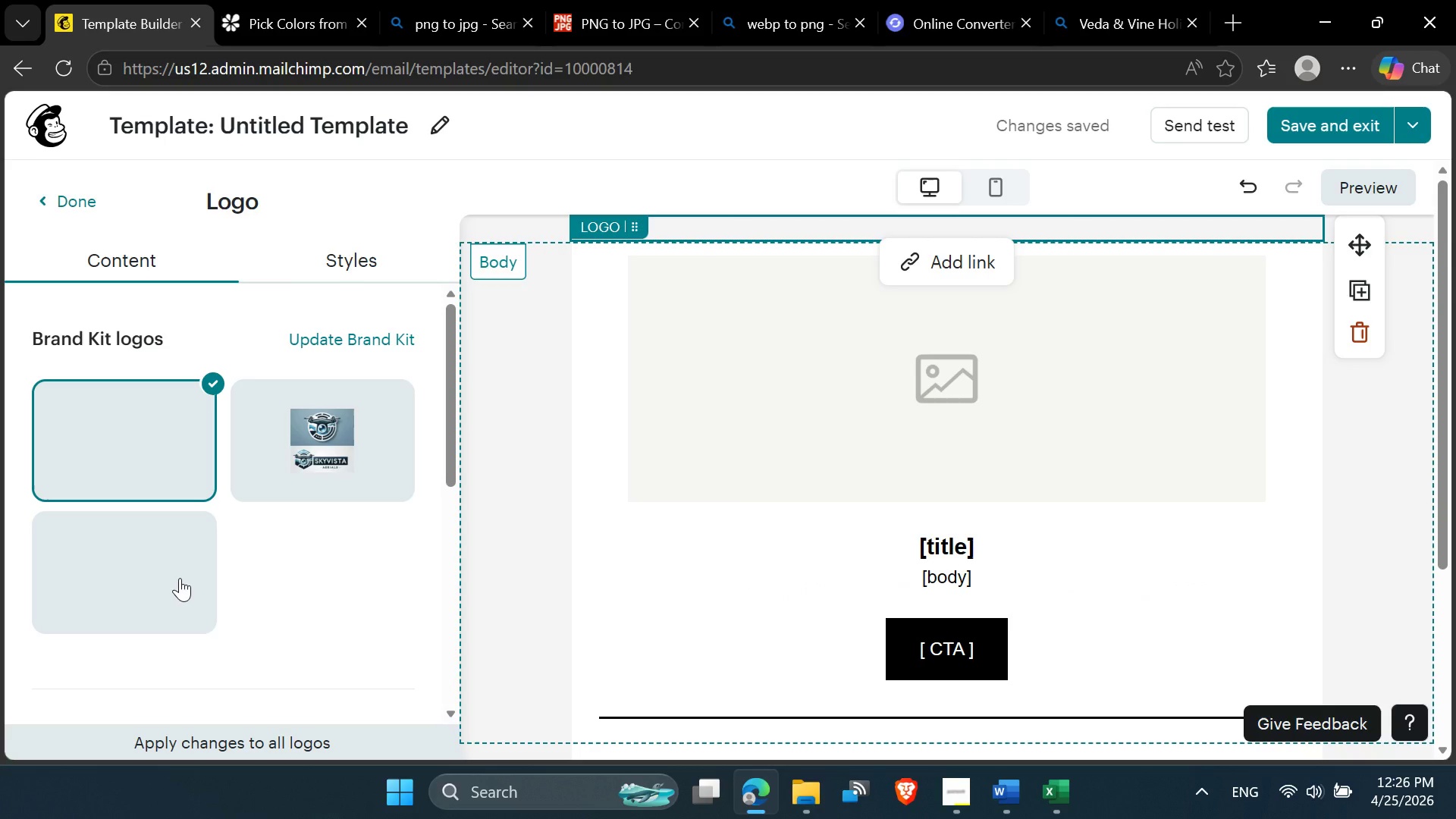 
wait(12.11)
 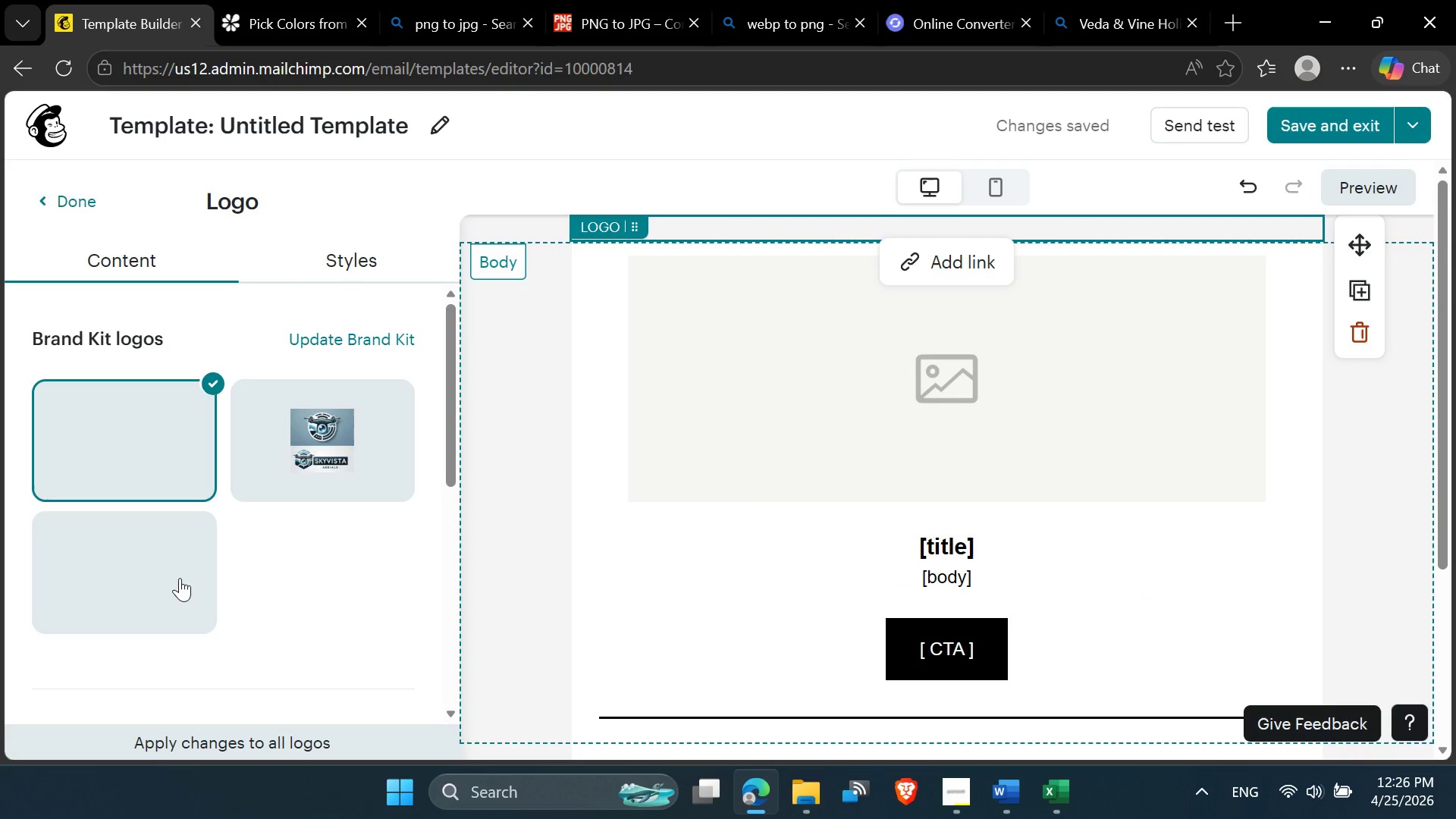 
left_click([329, 422])
 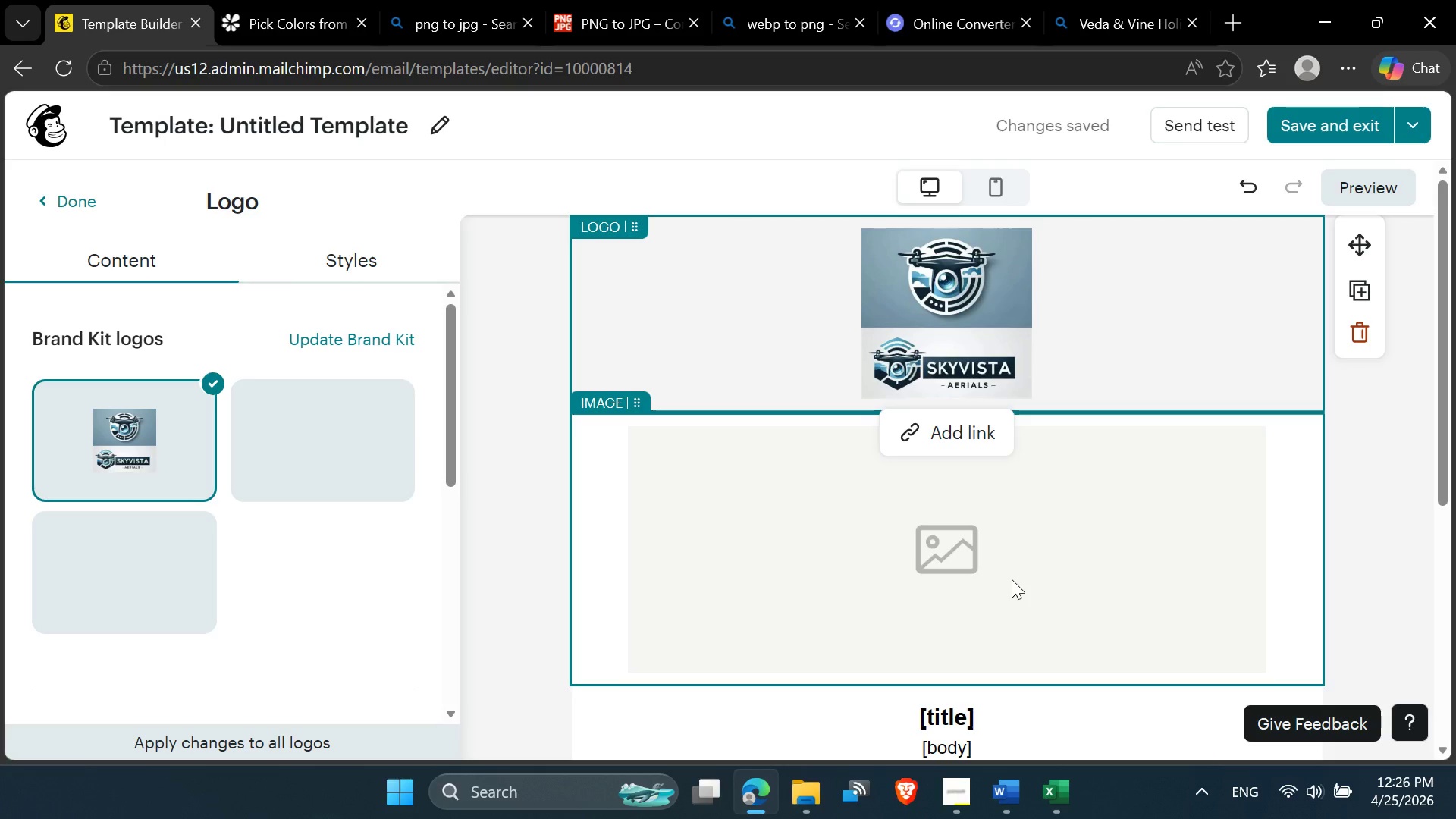 
wait(13.92)
 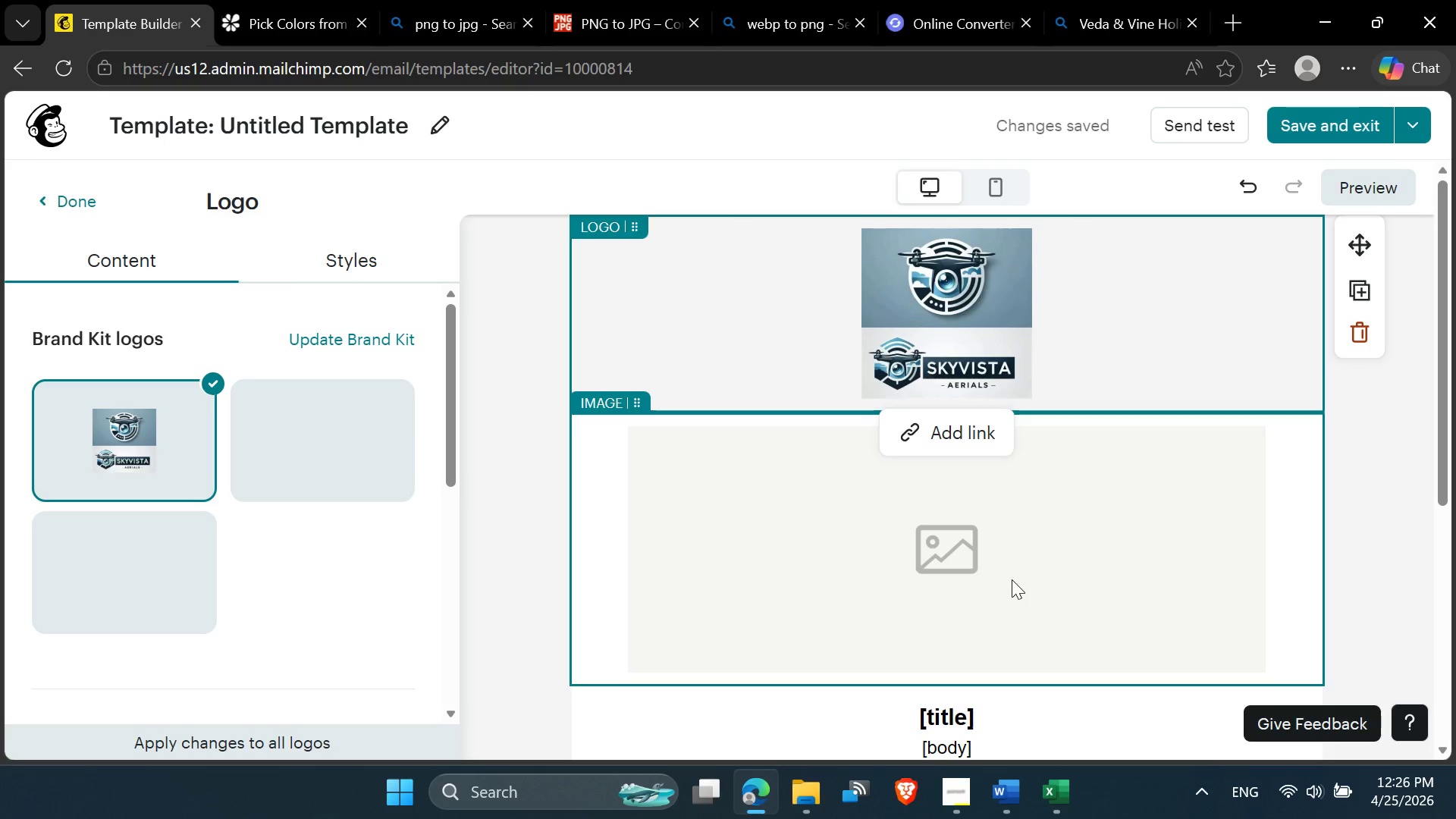 
left_click([1128, 322])
 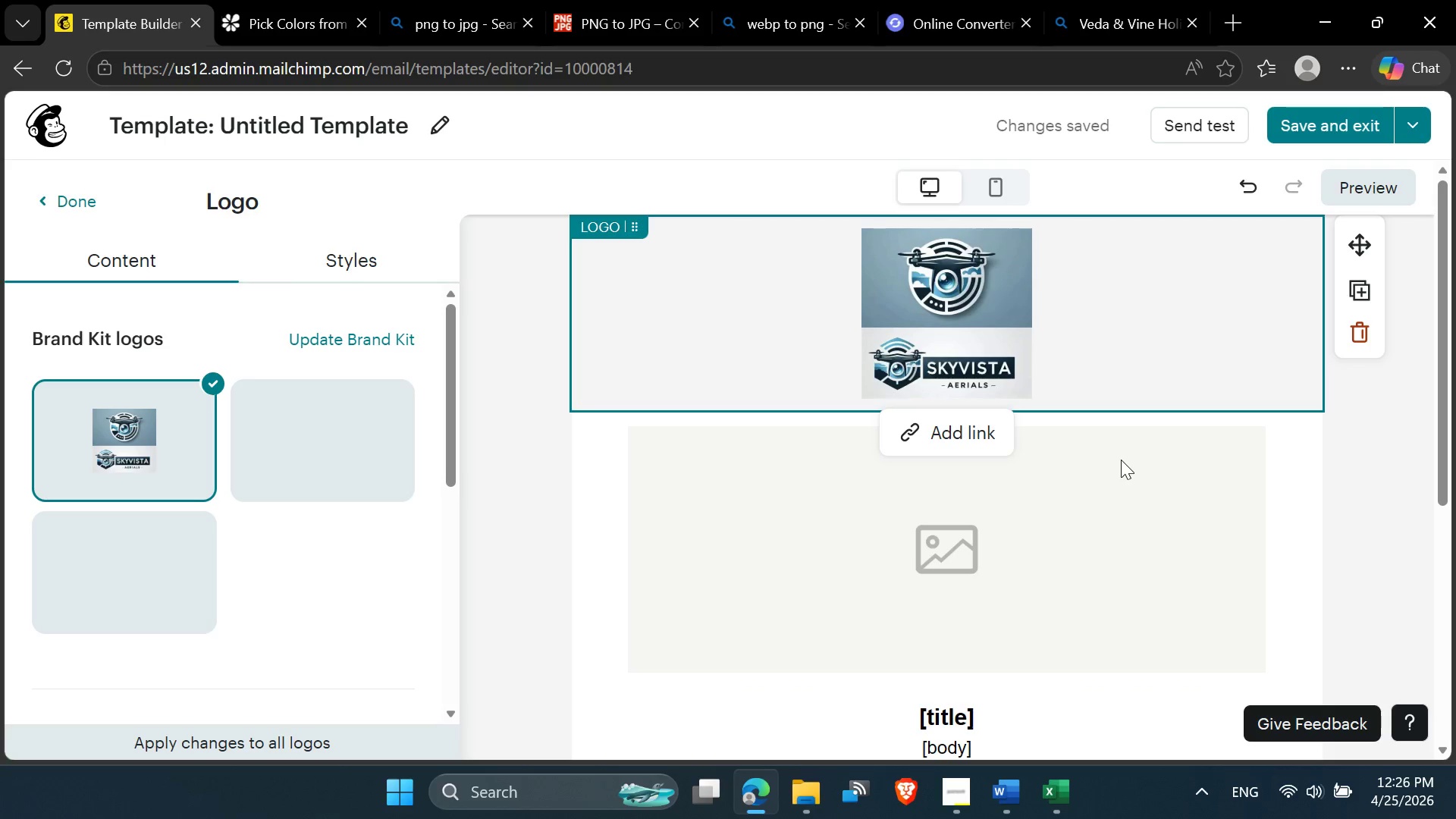 
left_click([1121, 460])
 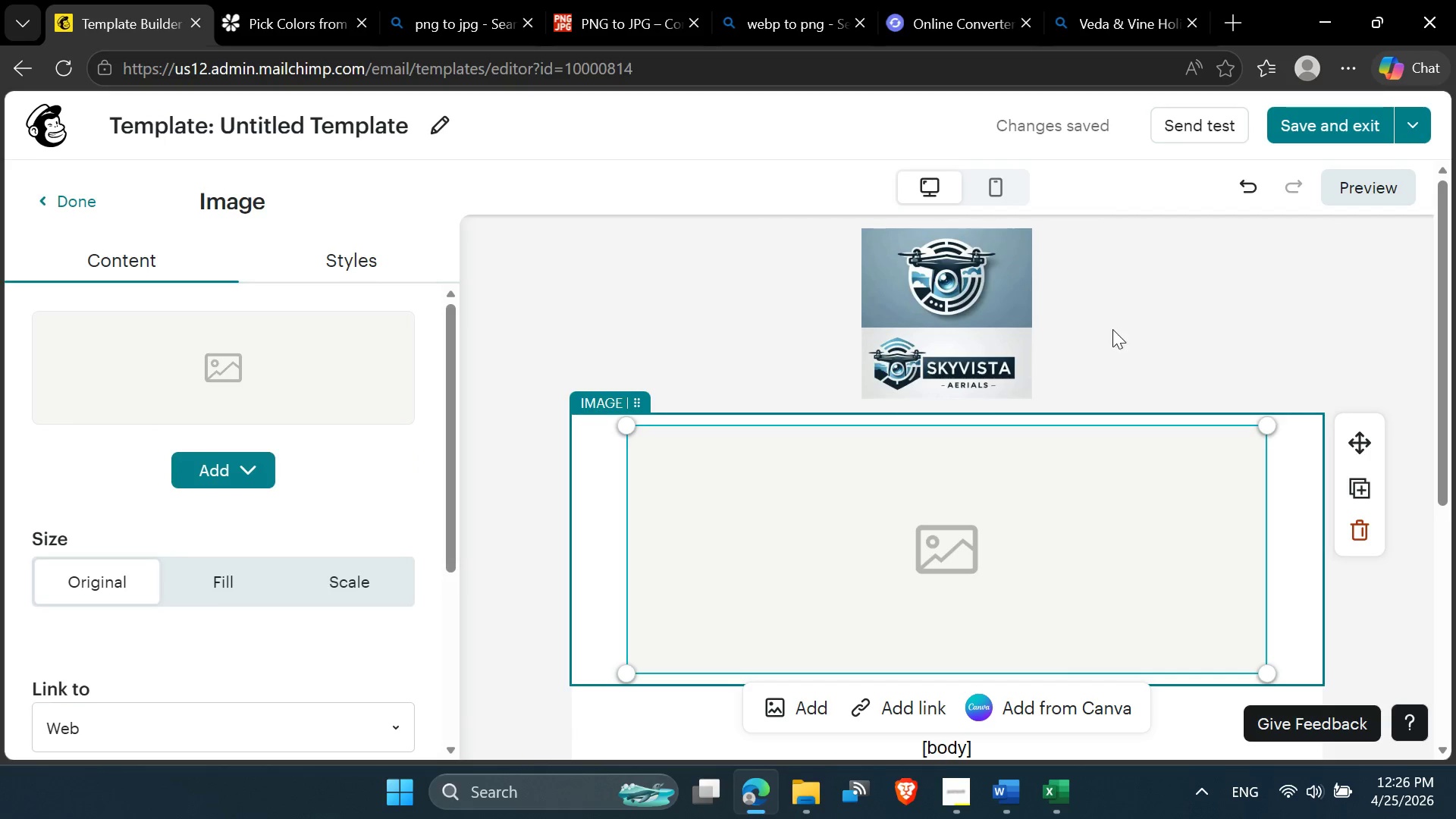 
left_click([1113, 322])
 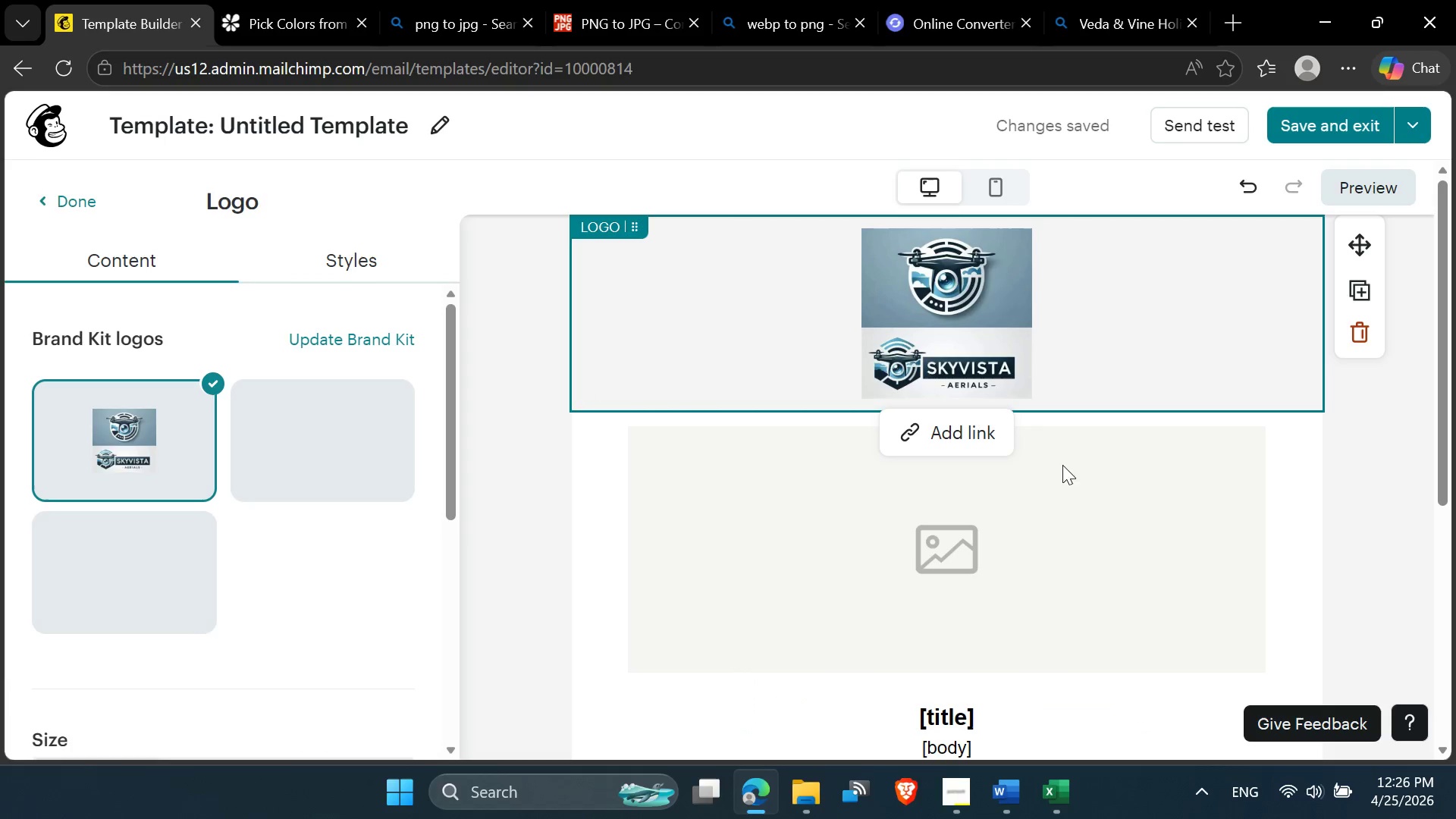 
left_click([1062, 476])
 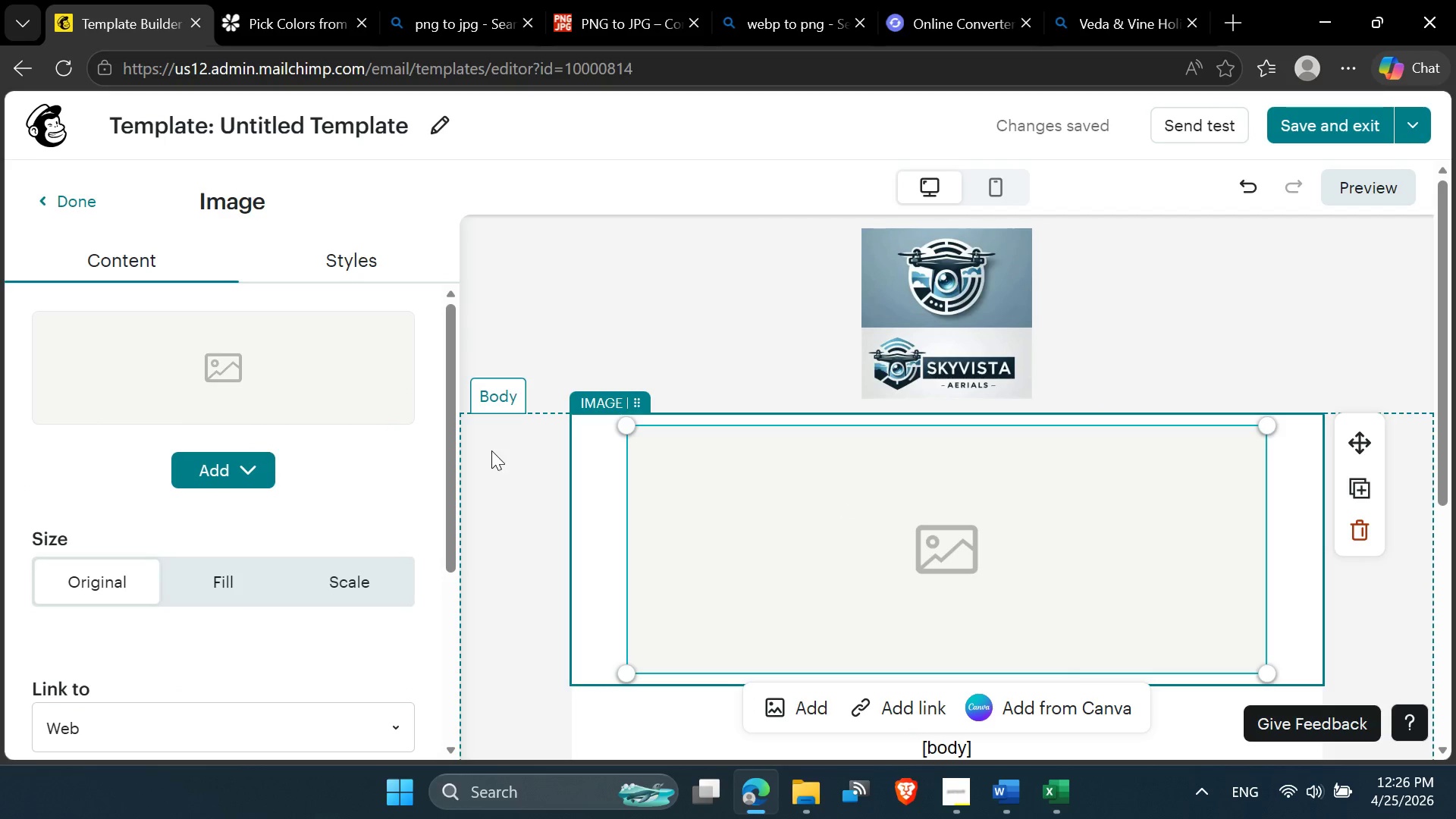 
wait(5.84)
 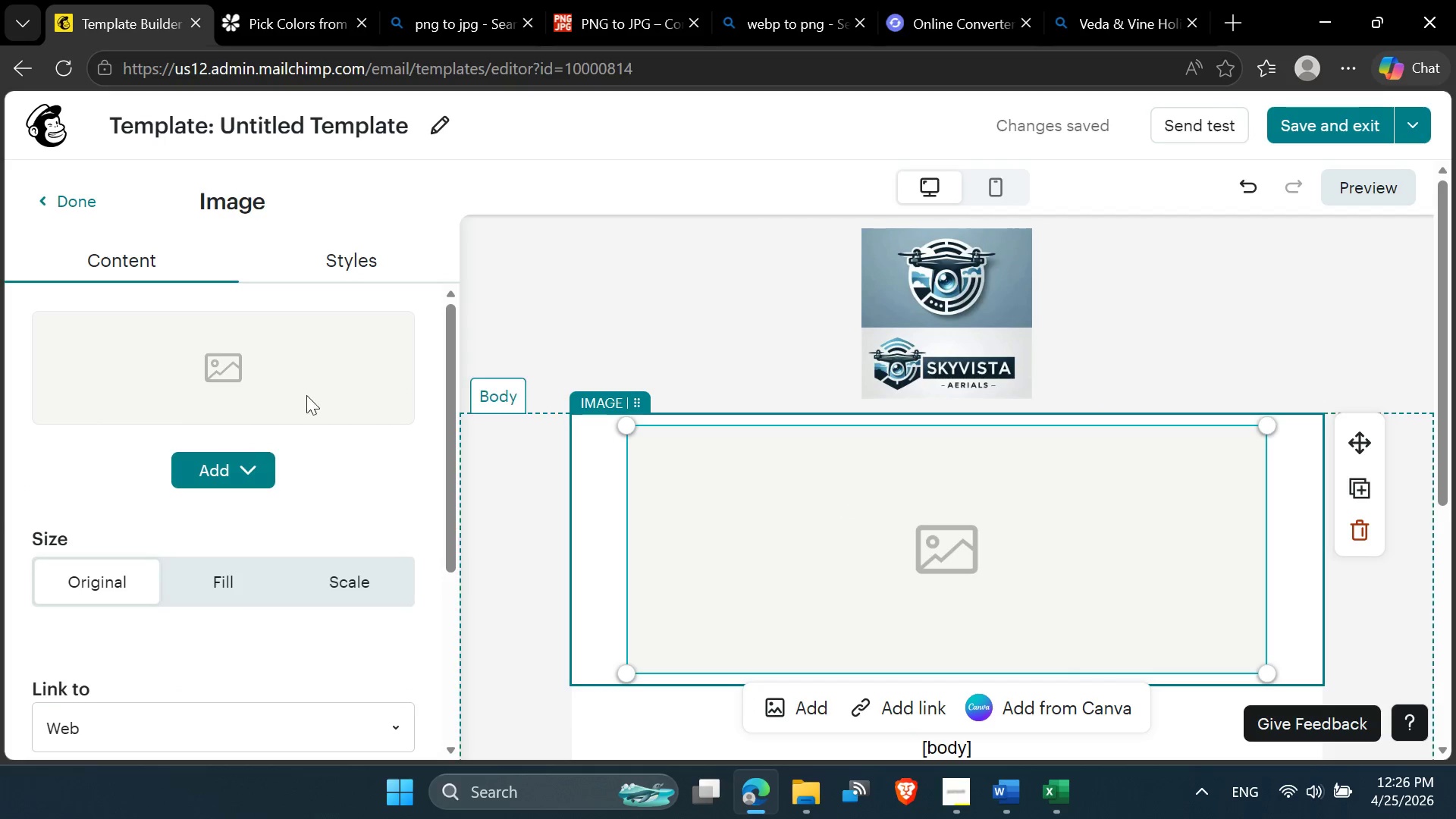 
left_click([249, 367])
 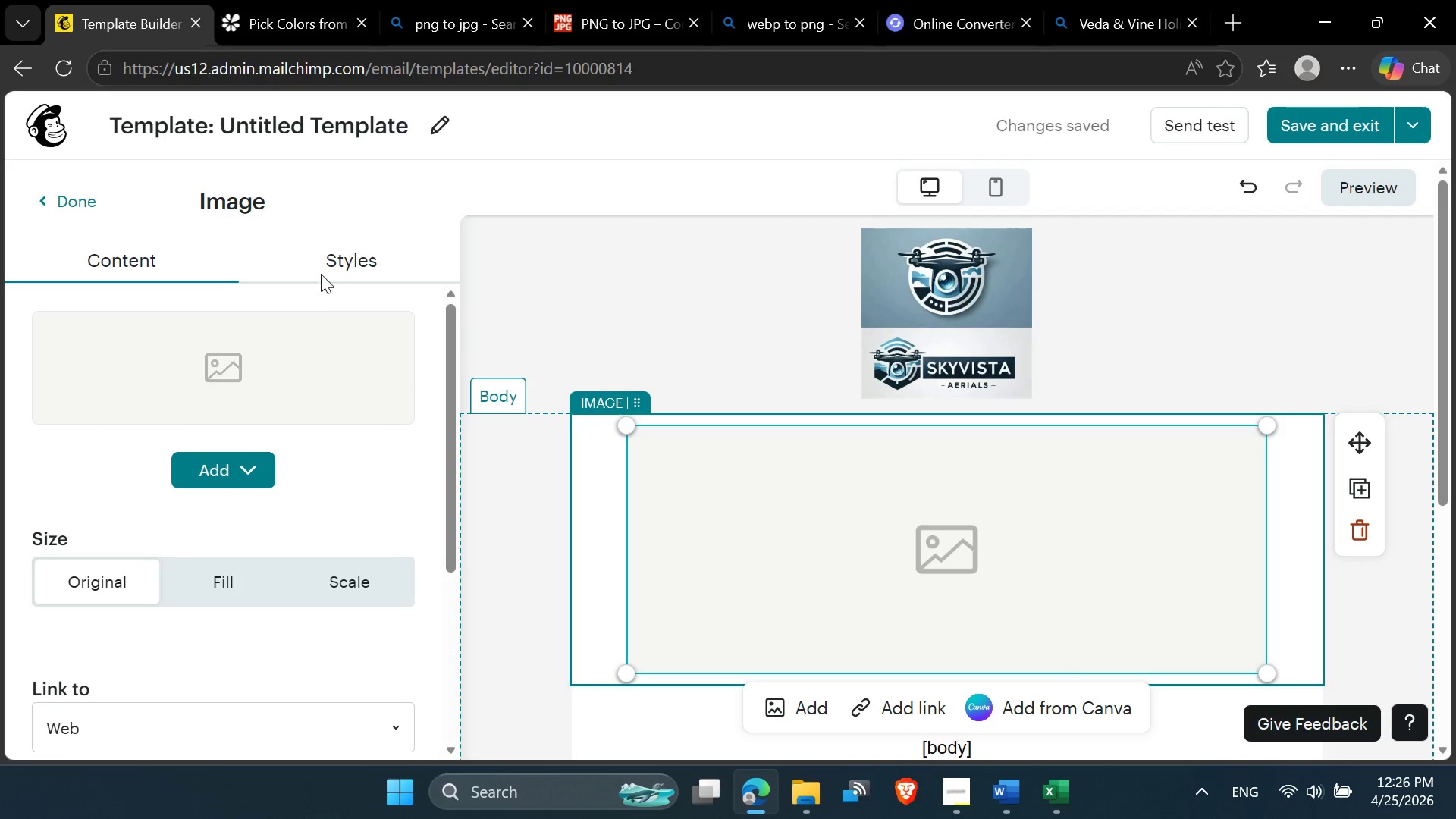 
left_click([322, 270])
 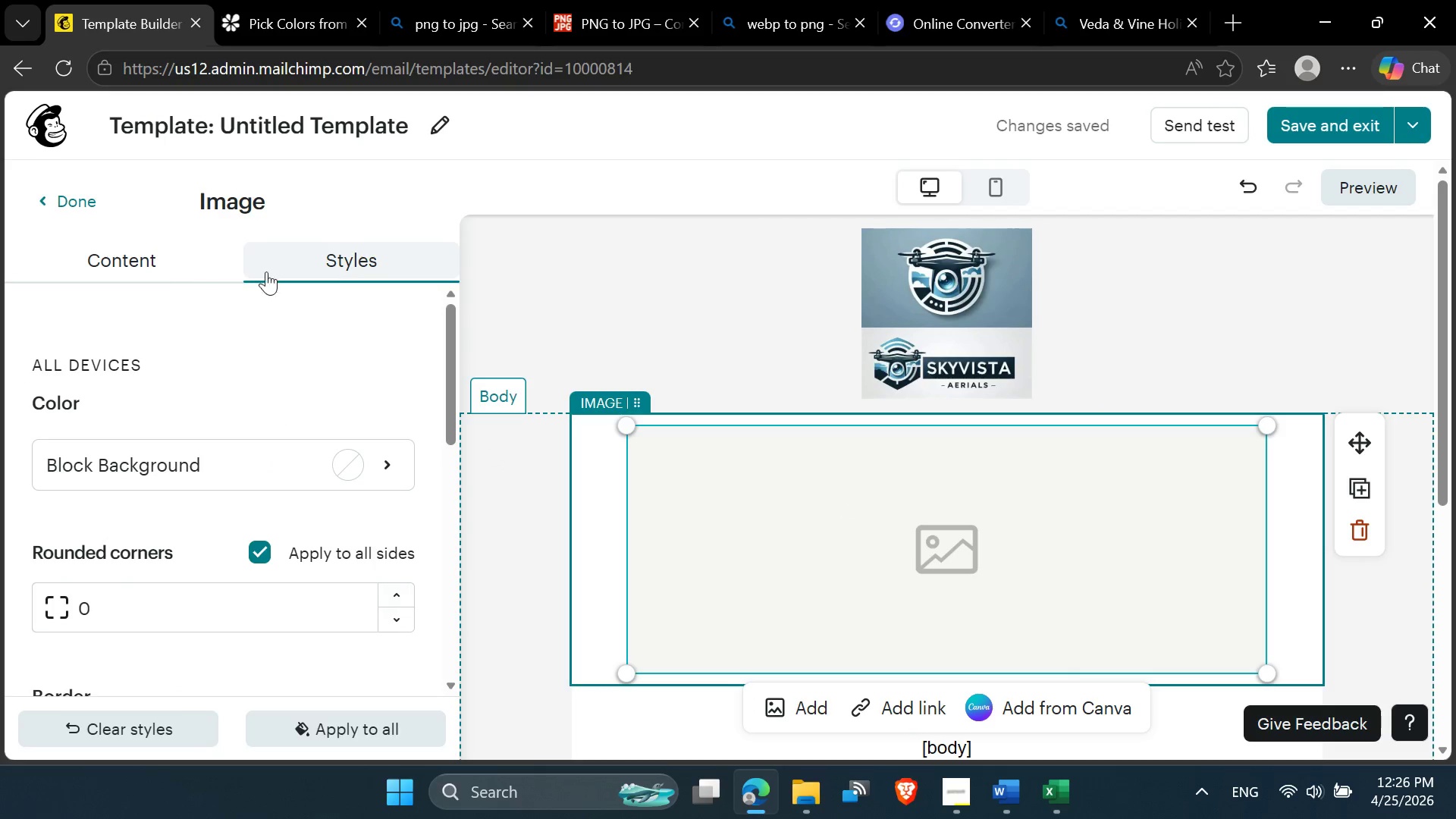 
left_click([189, 268])
 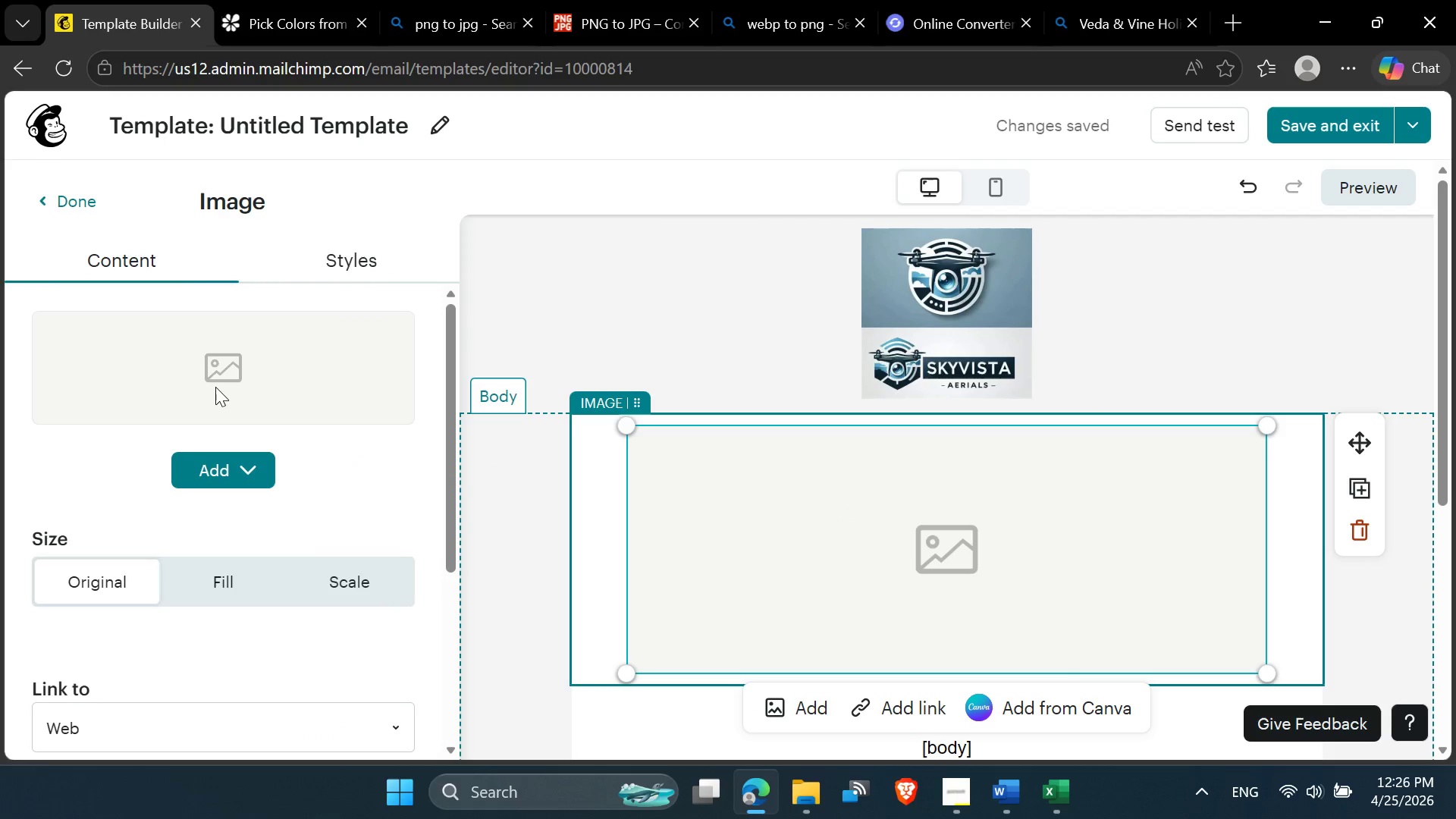 
left_click([215, 387])
 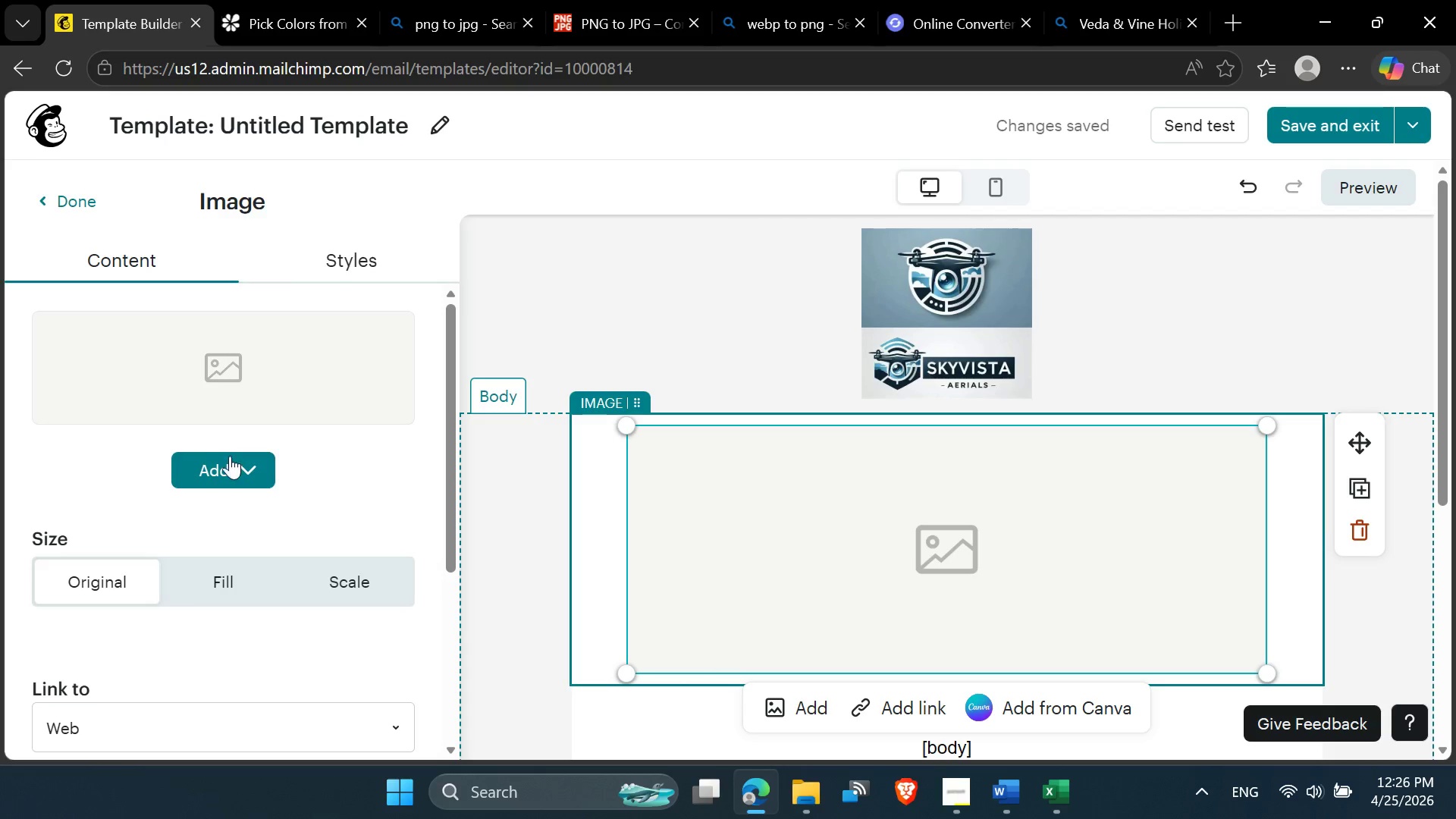 
left_click([230, 457])
 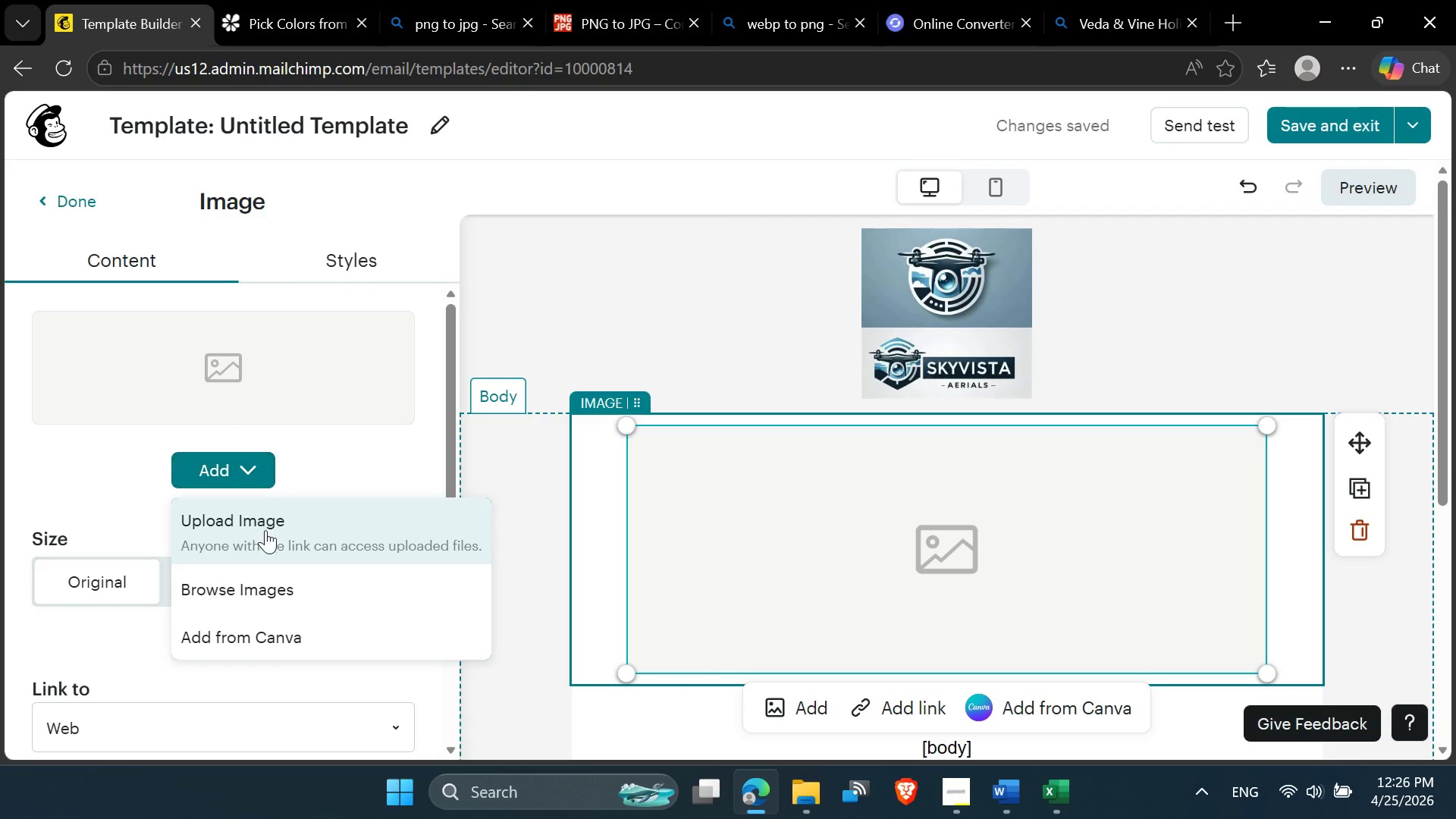 
left_click([265, 532])
 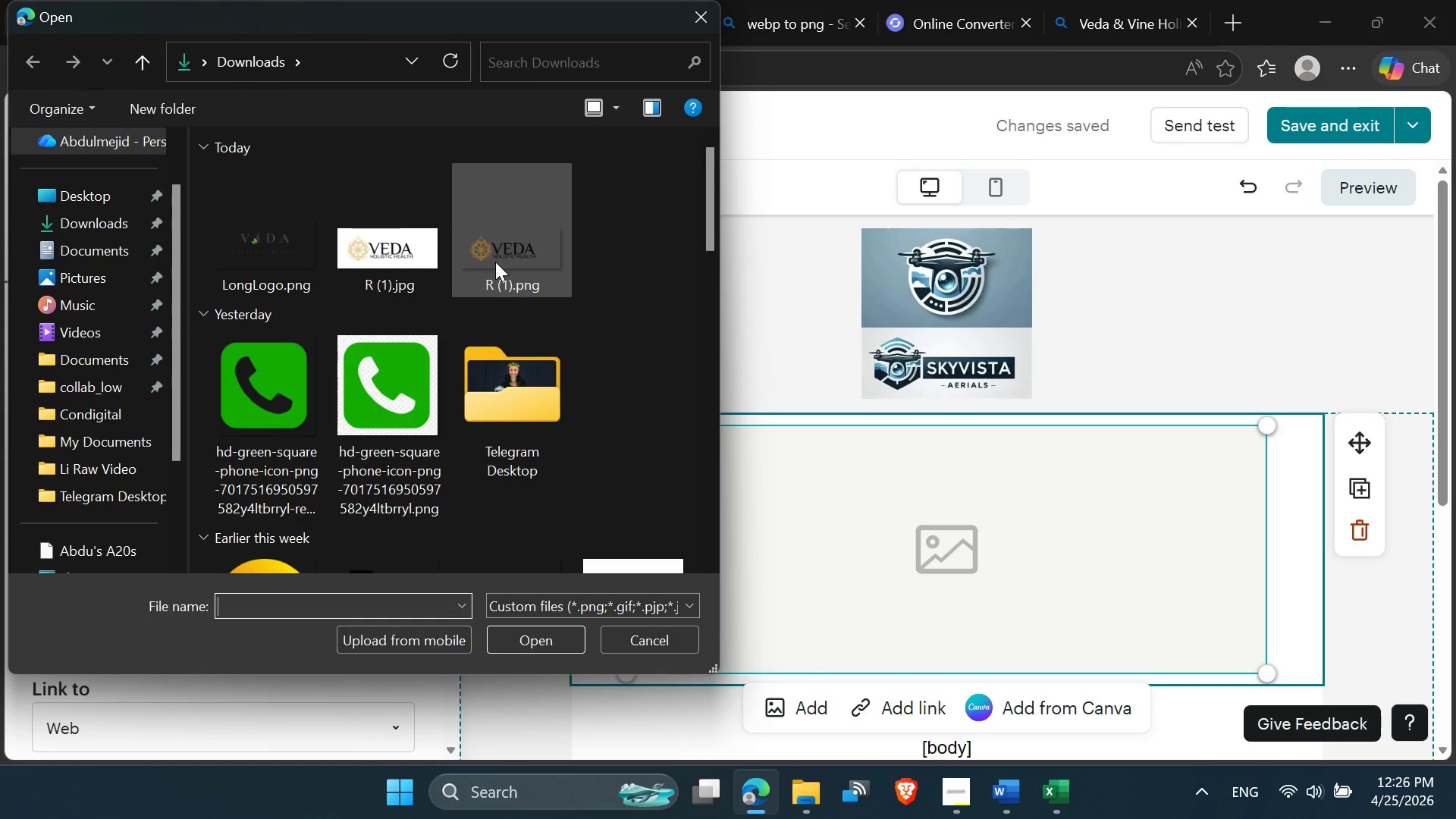 
double_click([279, 263])
 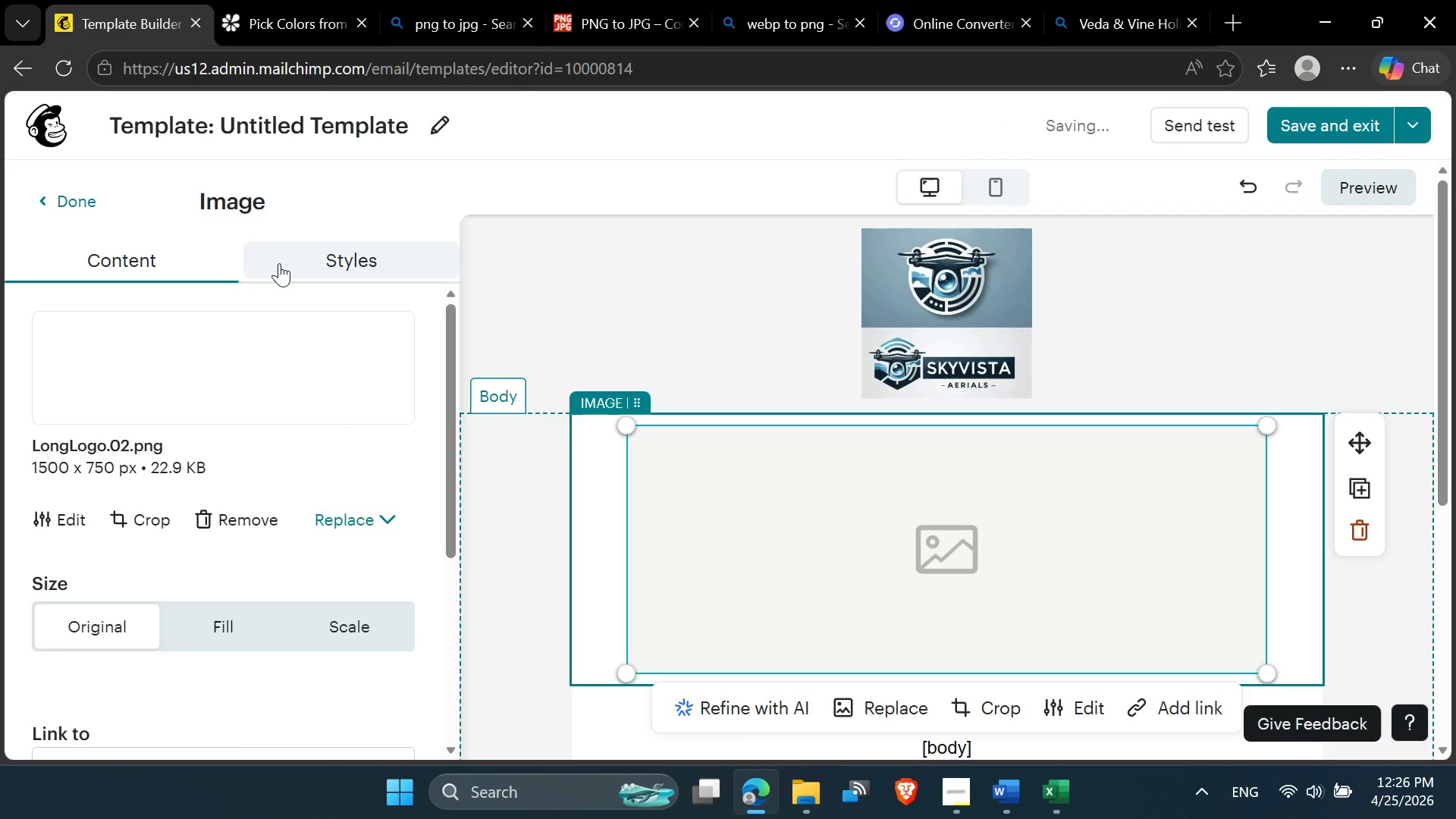 
wait(9.02)
 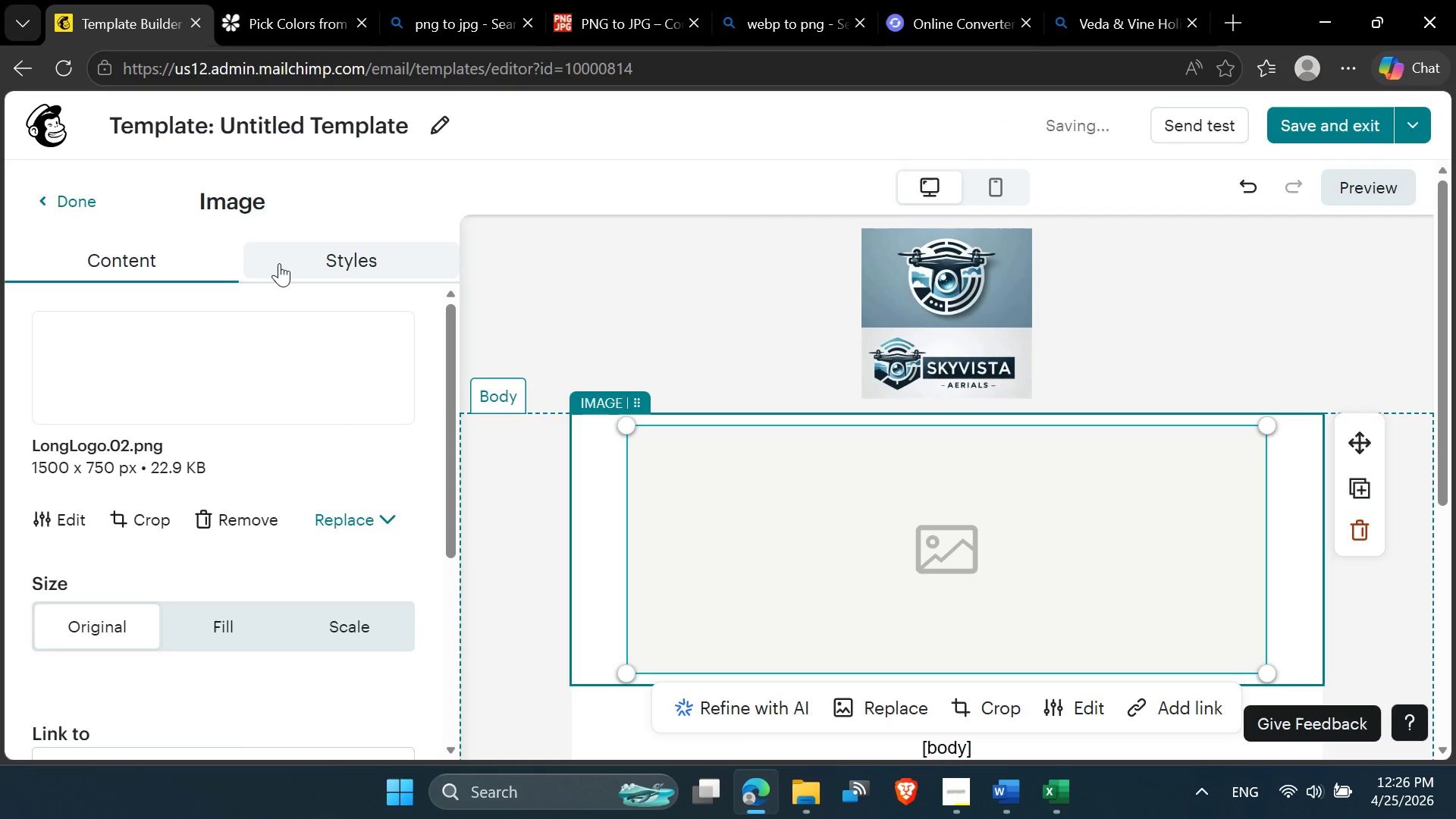 
left_click([613, 261])
 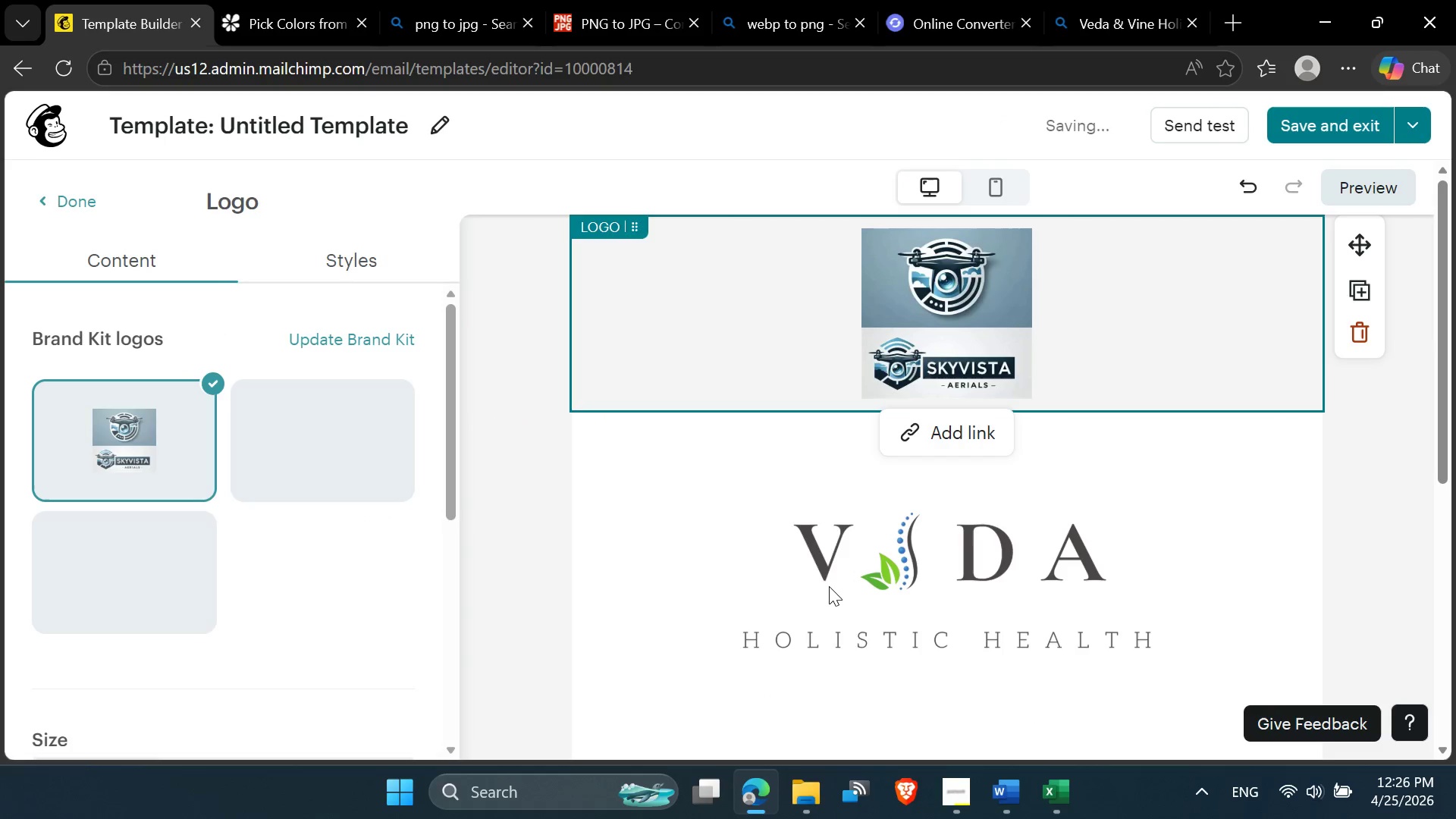 
left_click([829, 586])
 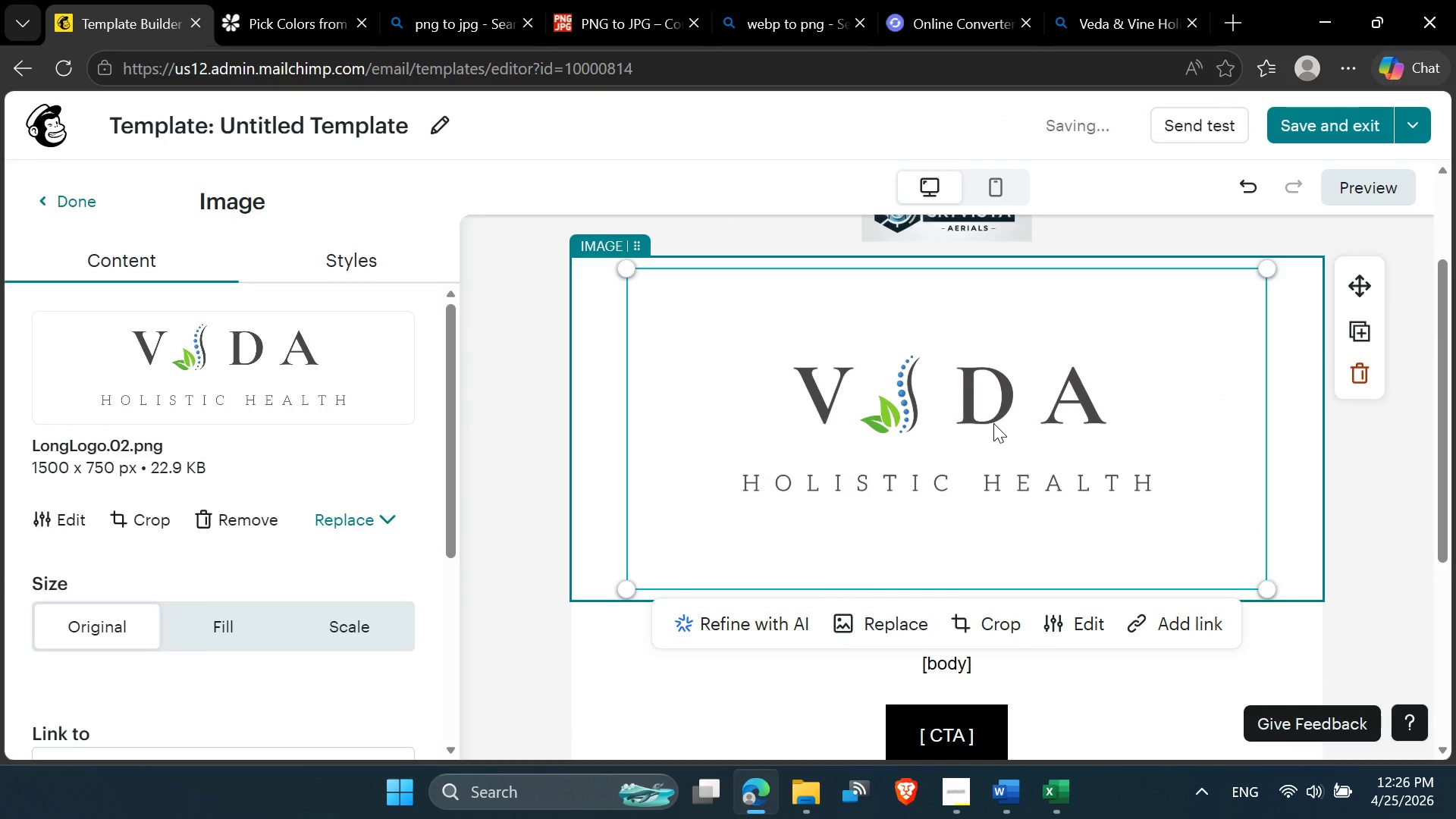 
wait(6.2)
 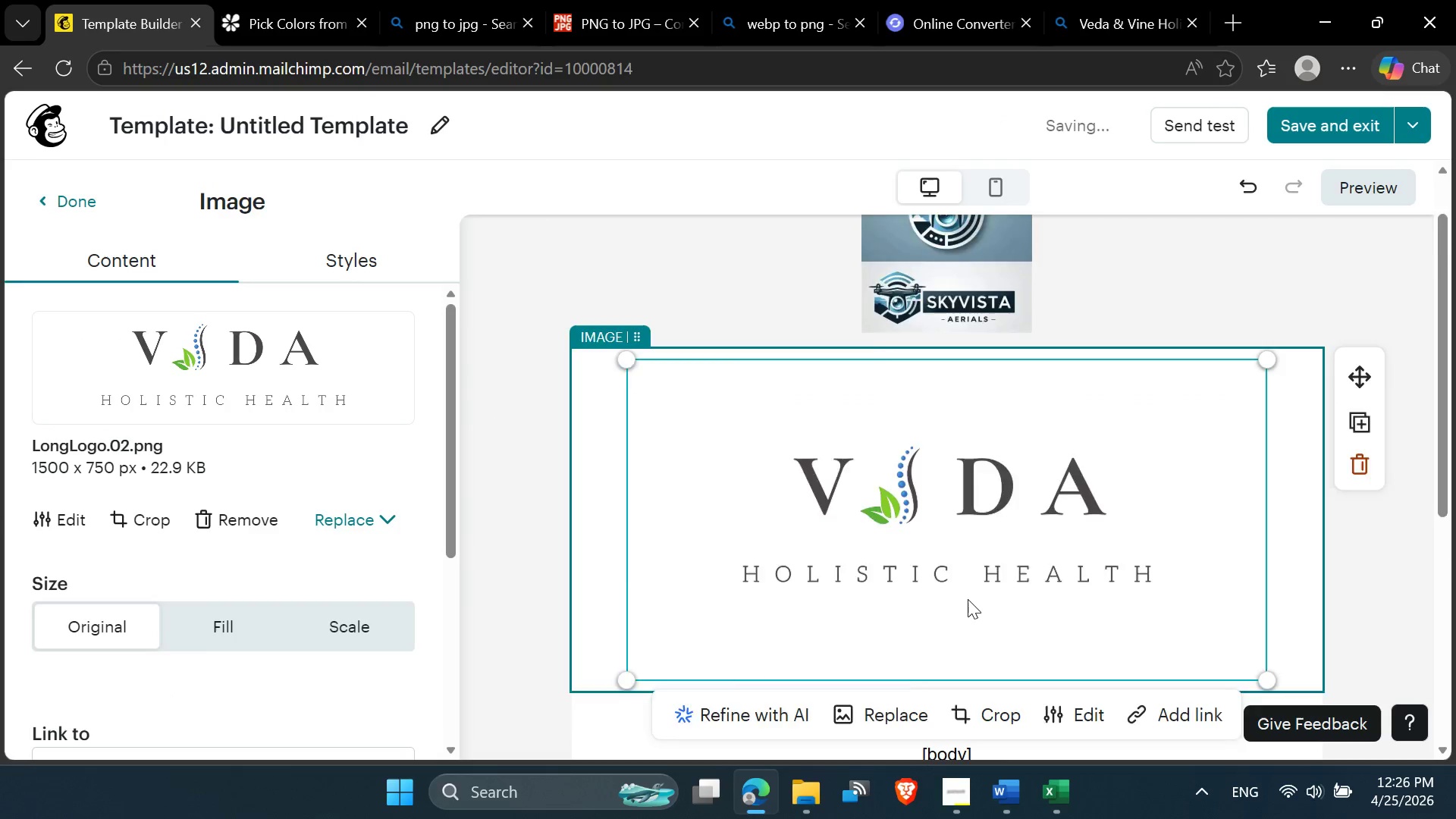 
left_click([1101, 484])
 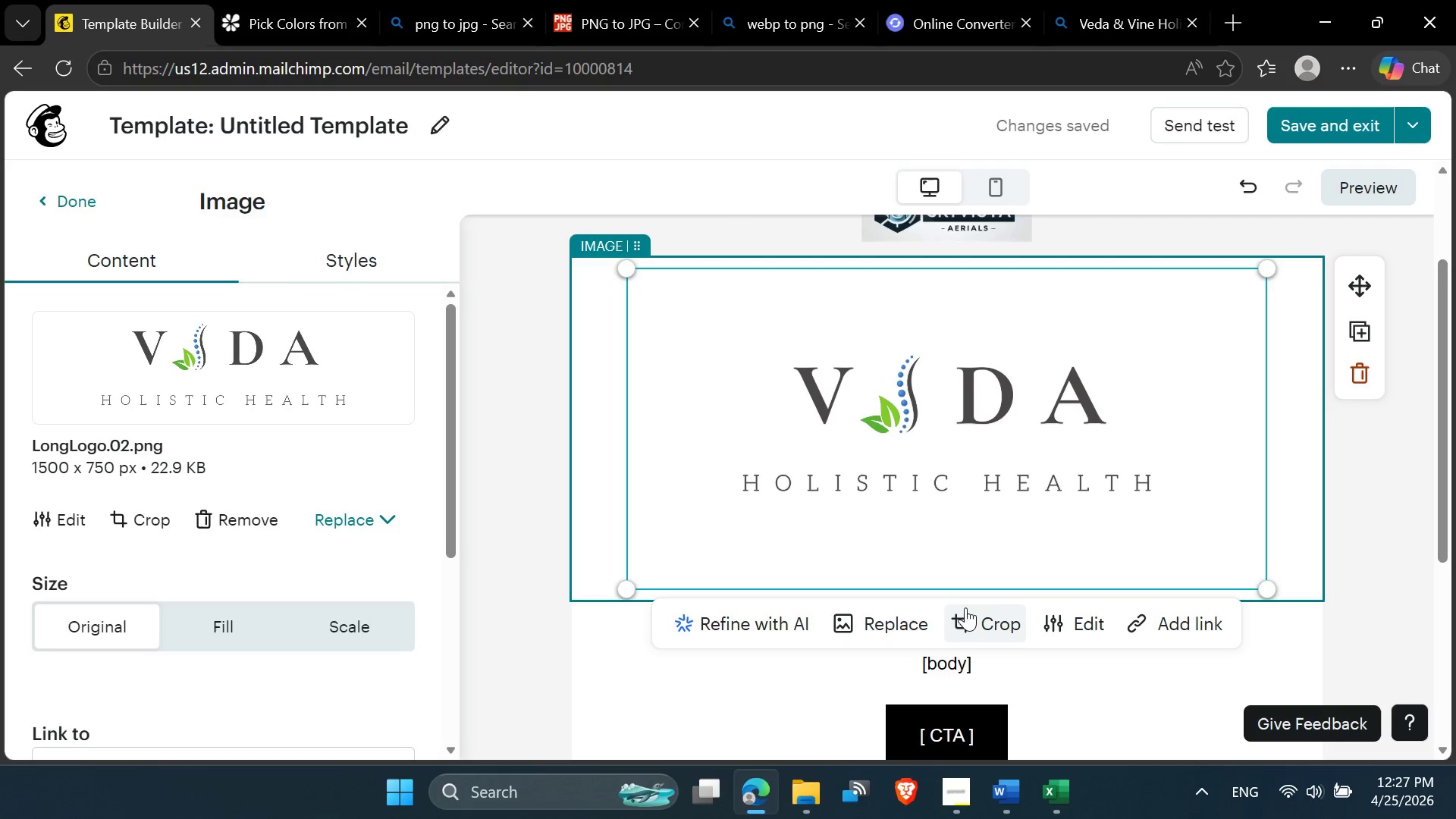 
left_click([968, 622])
 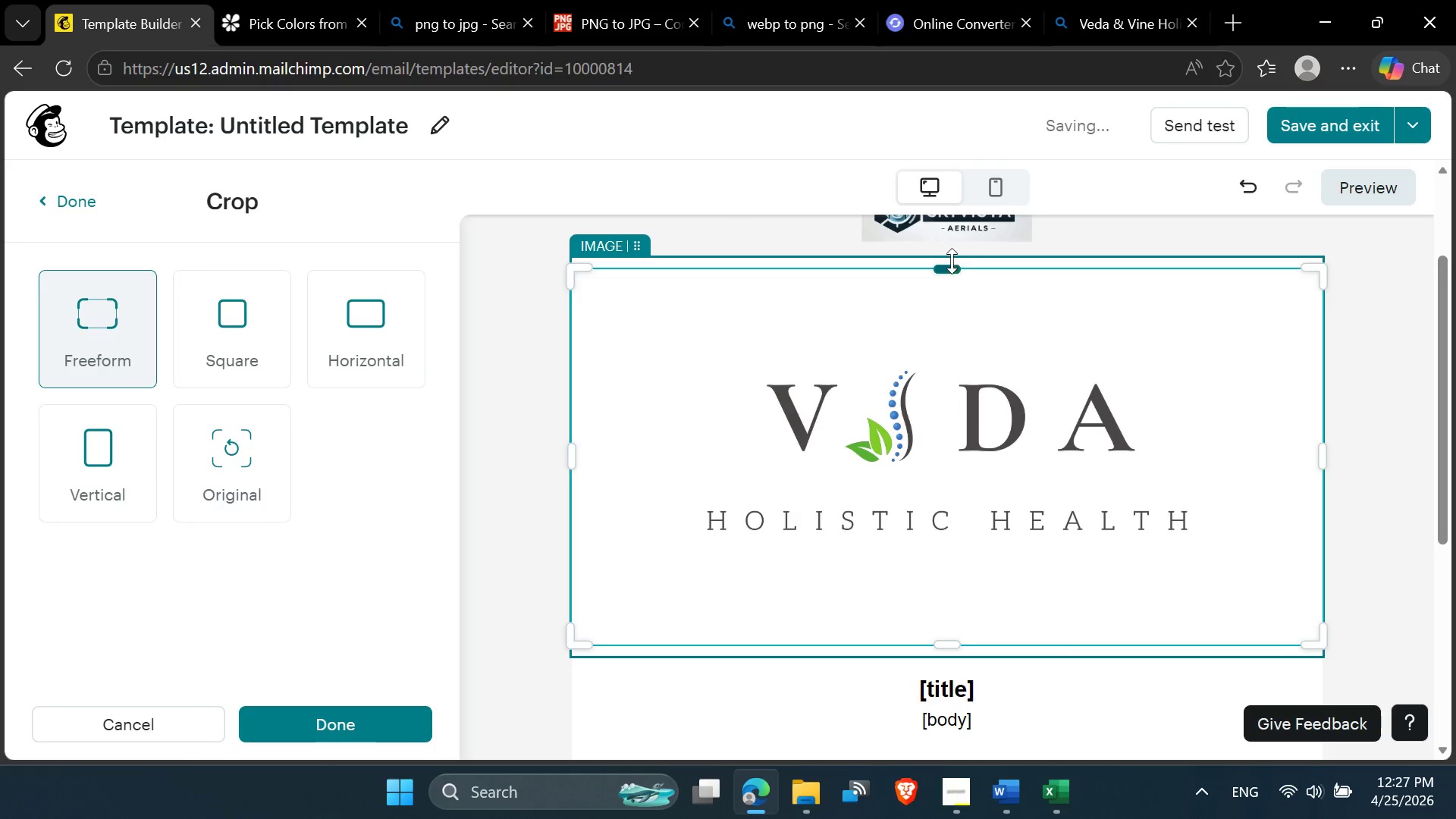 
left_click_drag(start_coordinate=[950, 268], to_coordinate=[949, 376])
 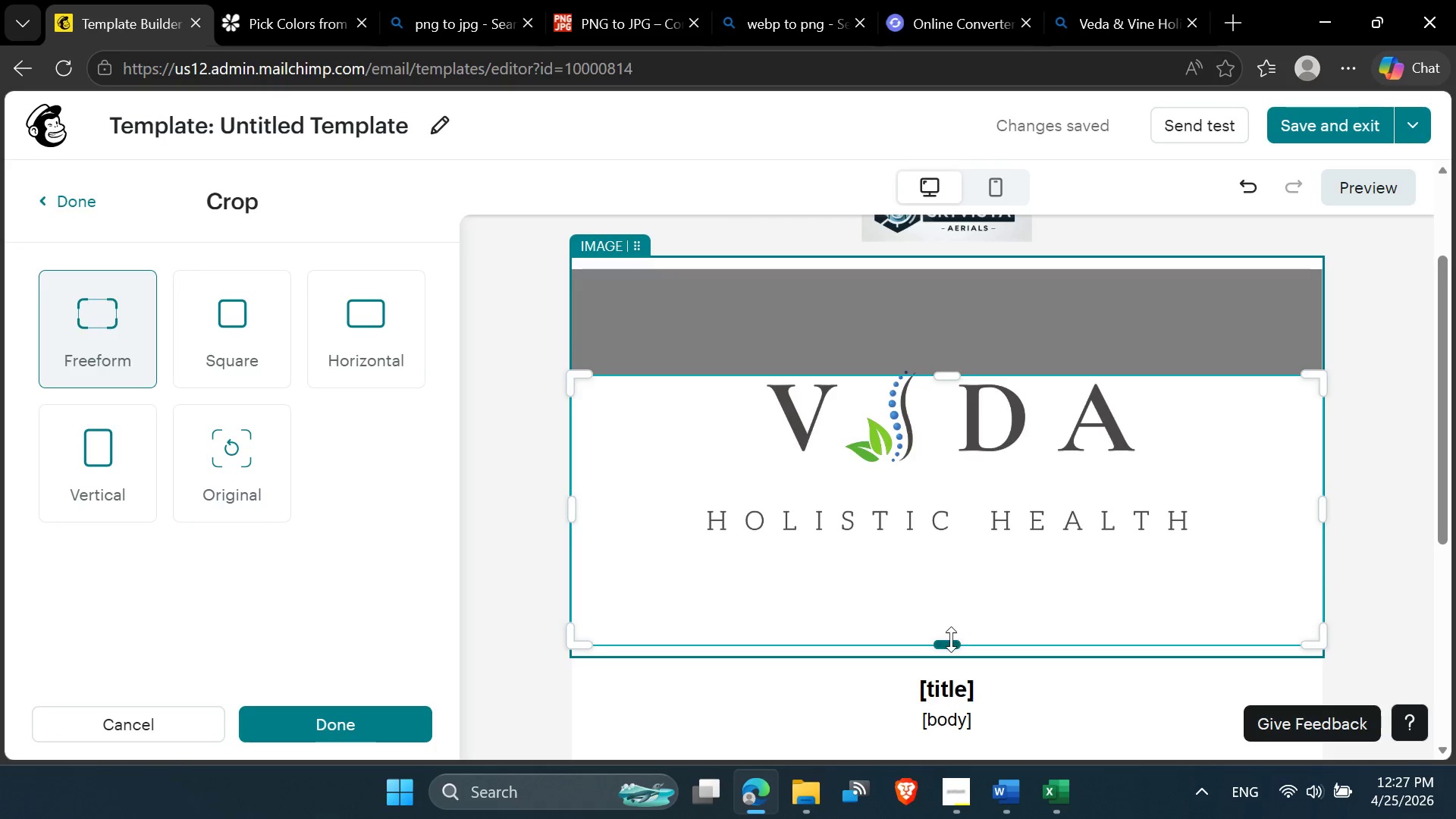 
left_click_drag(start_coordinate=[950, 645], to_coordinate=[950, 541])
 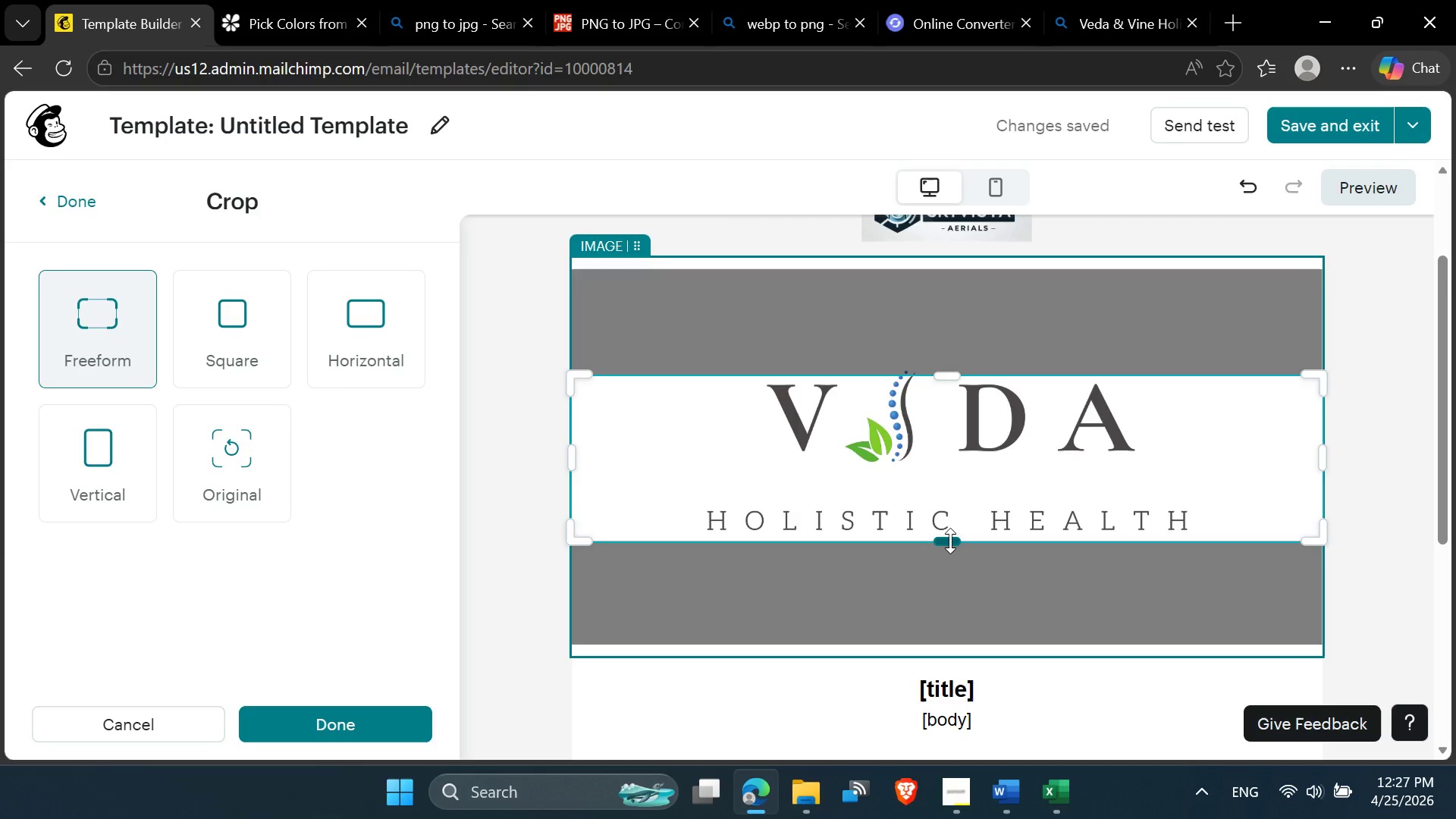 
wait(7.89)
 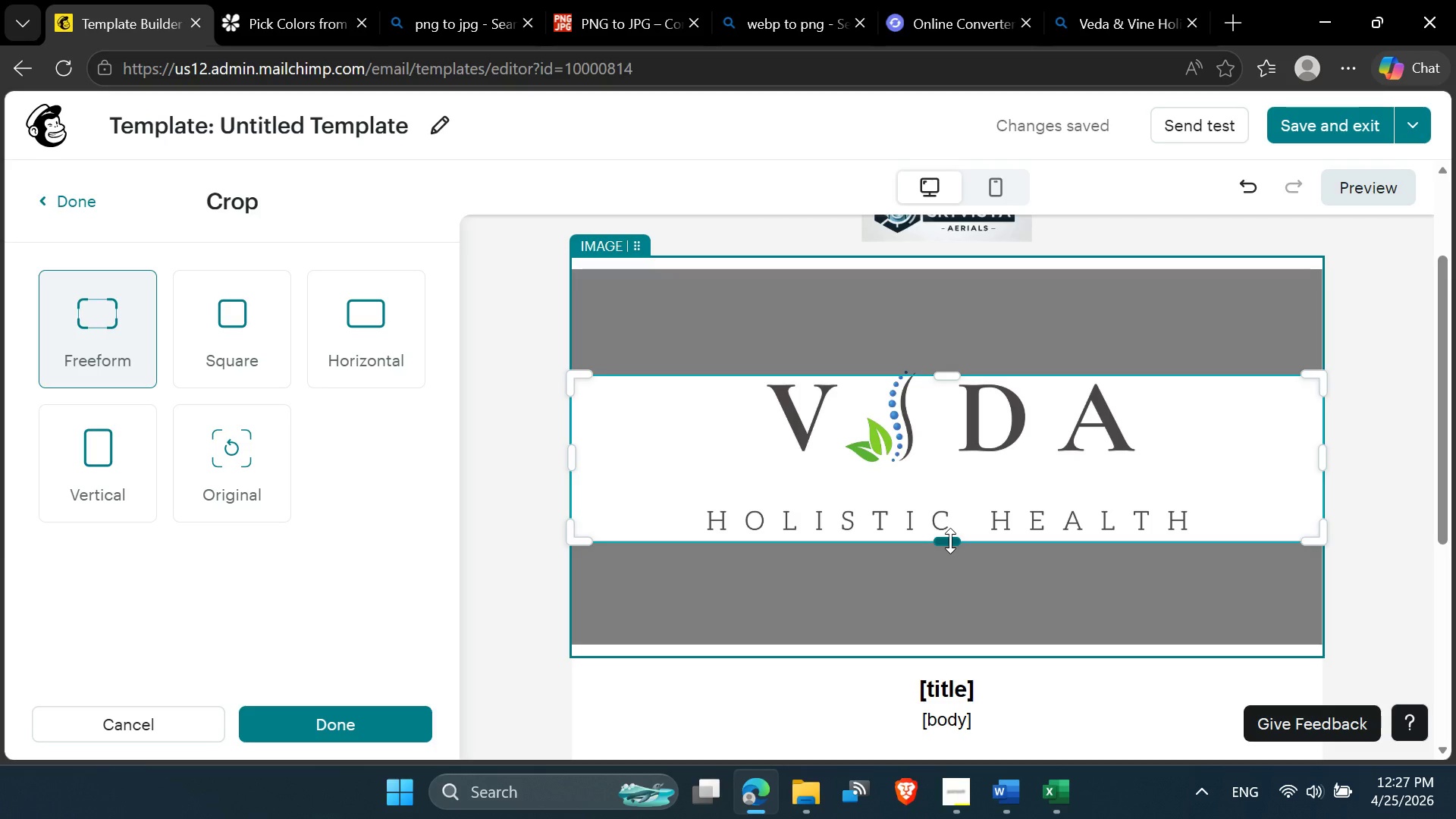 
left_click_drag(start_coordinate=[942, 378], to_coordinate=[943, 368])
 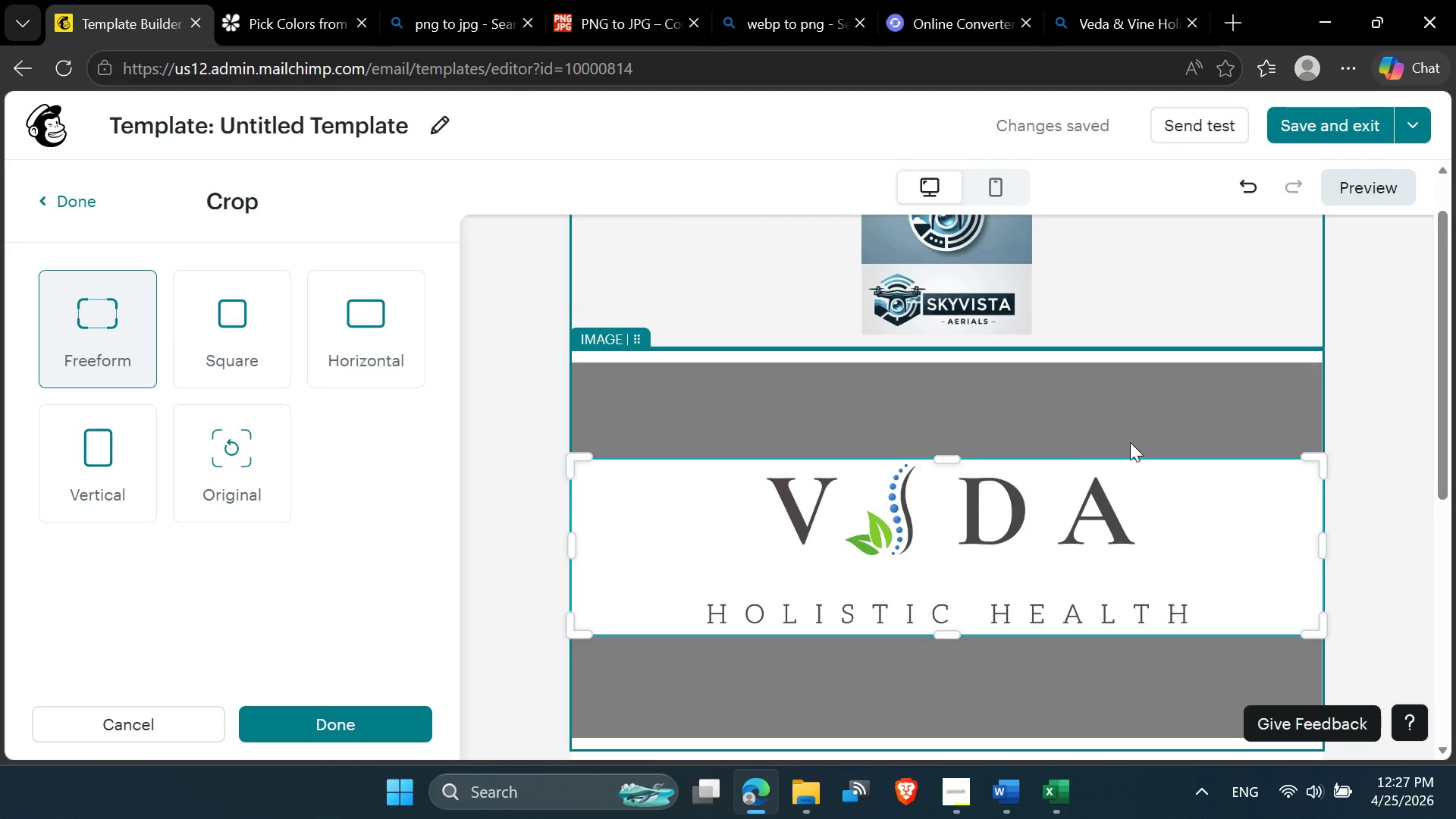 
wait(7.22)
 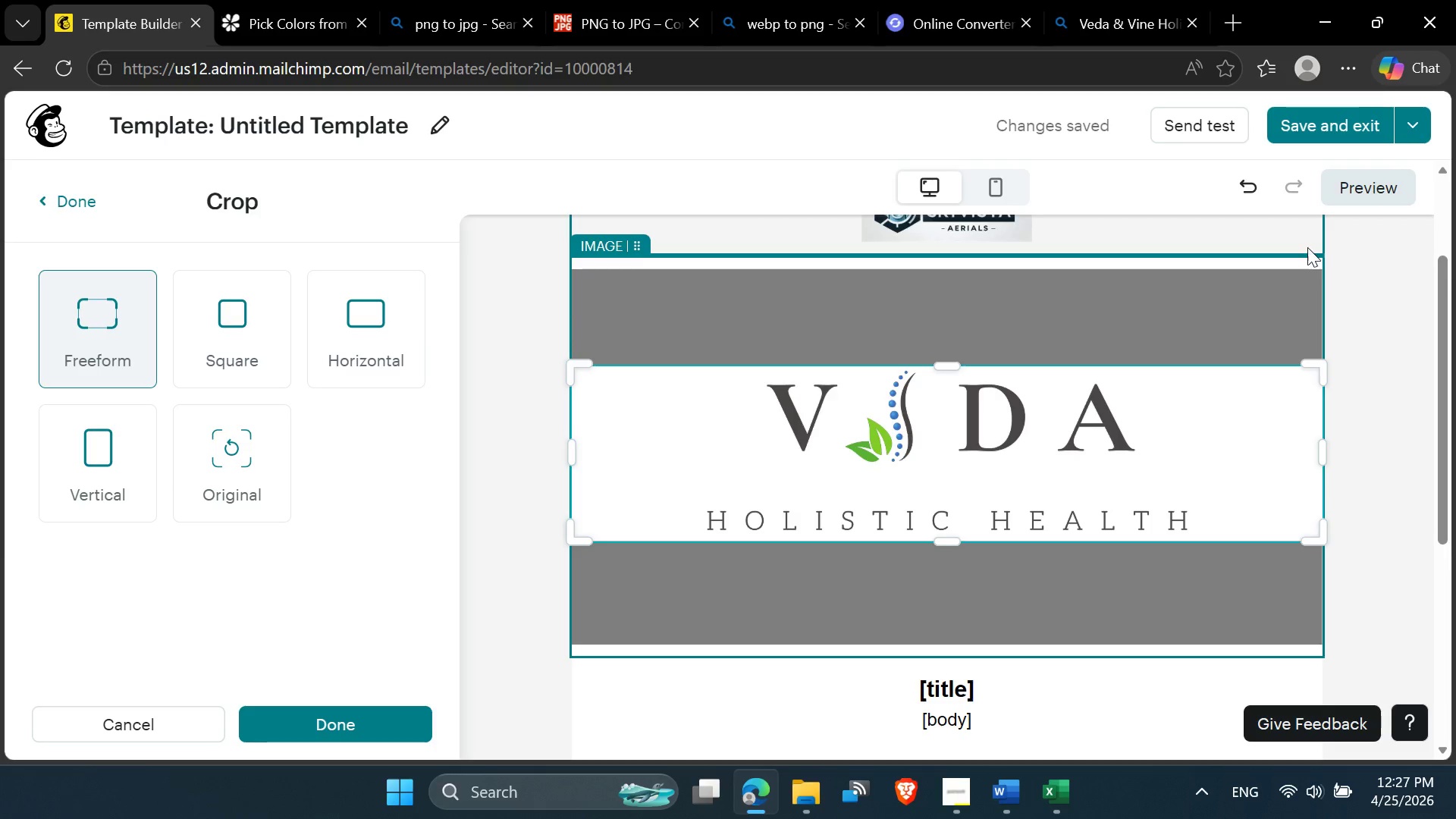 
left_click([1347, 434])
 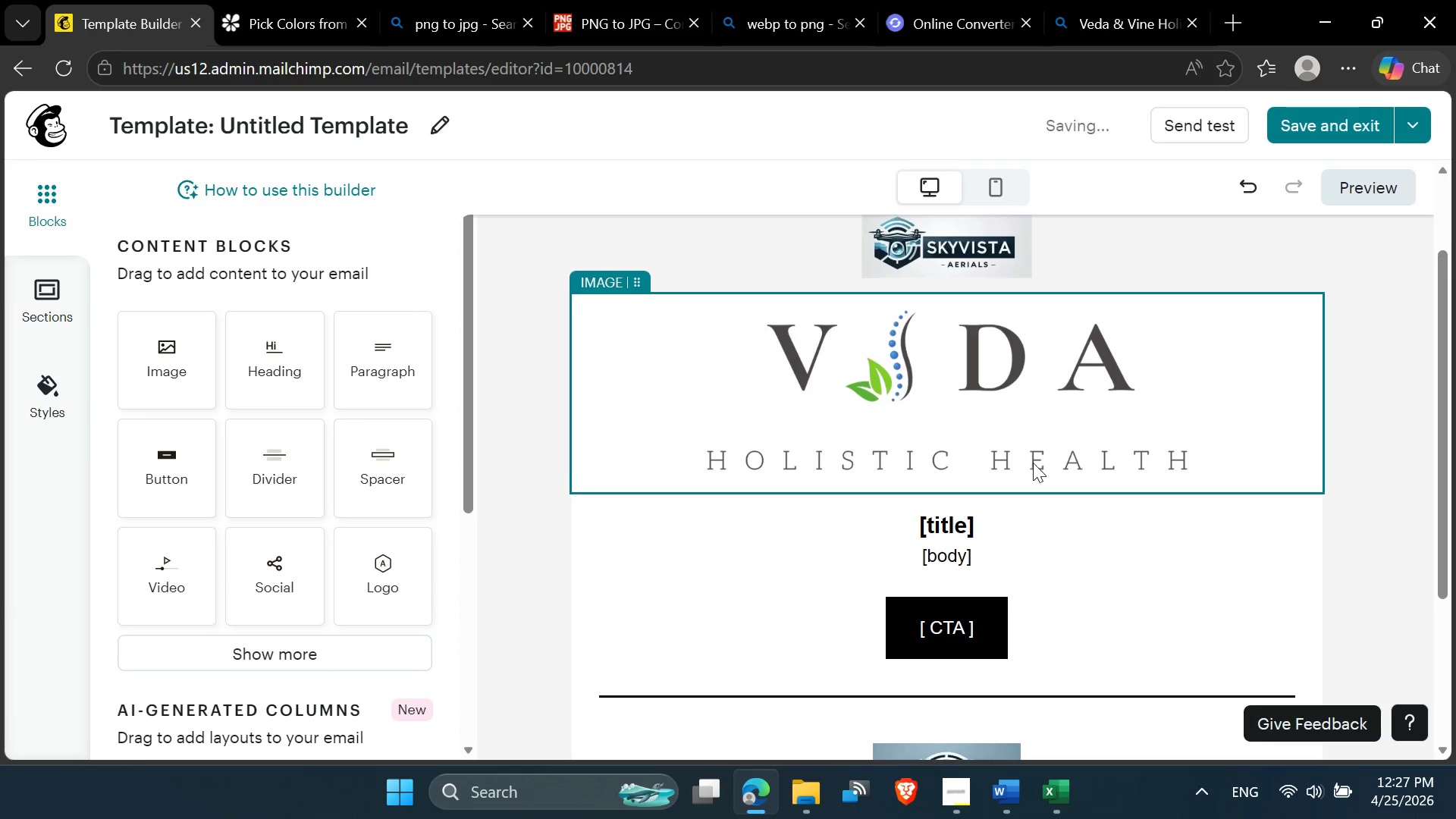 
left_click([1012, 458])
 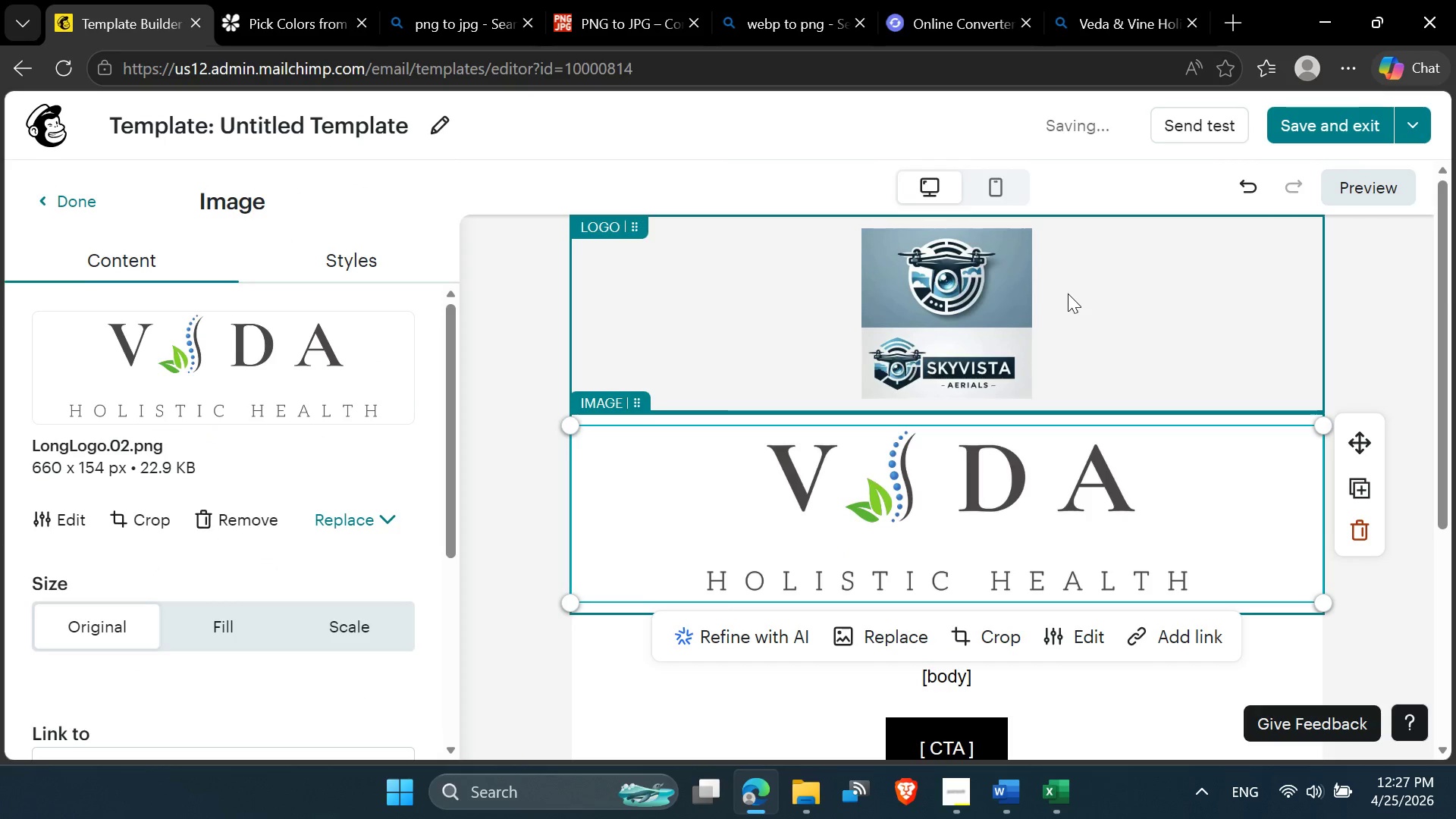 
left_click([1057, 301])
 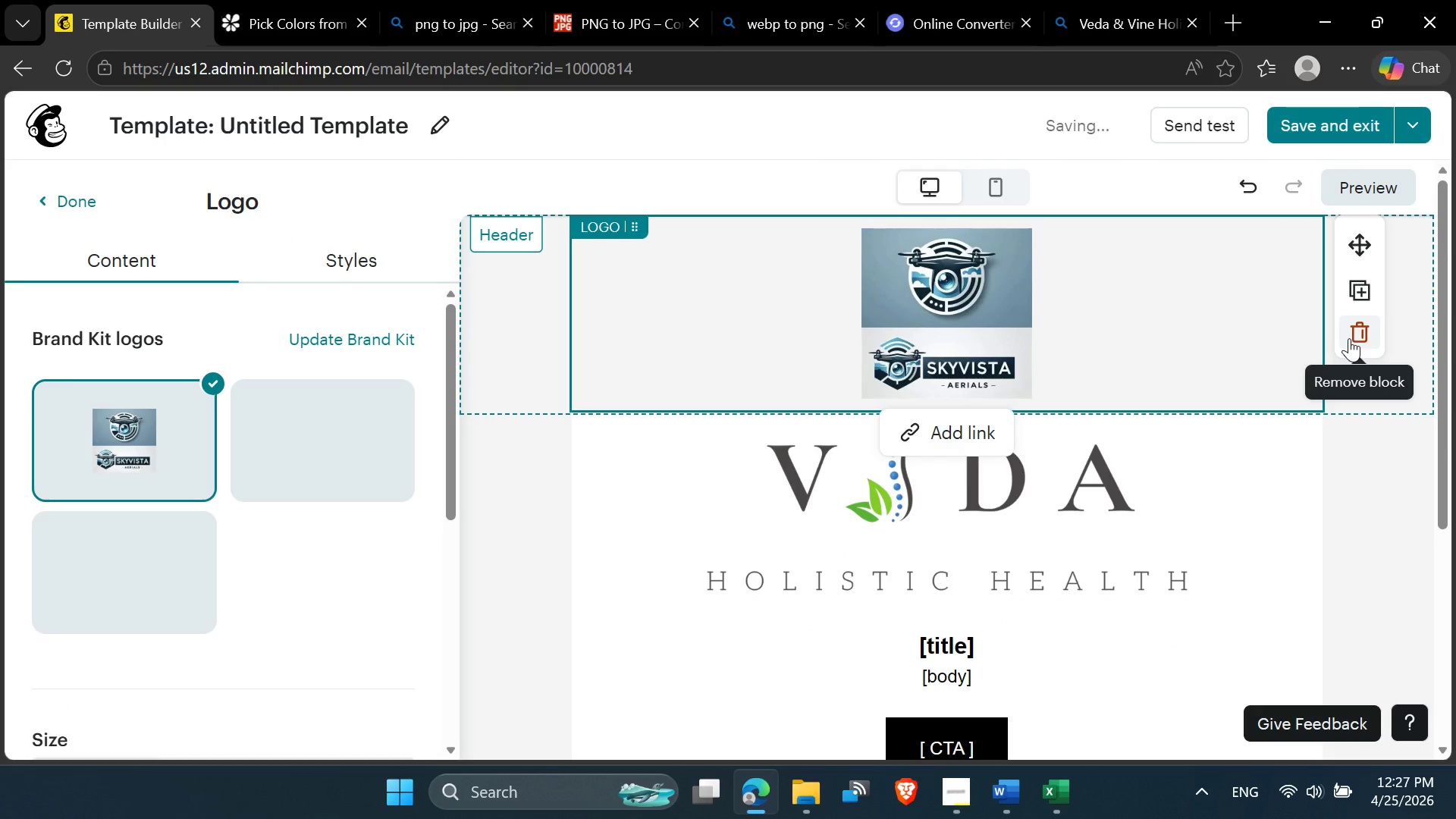 
wait(5.2)
 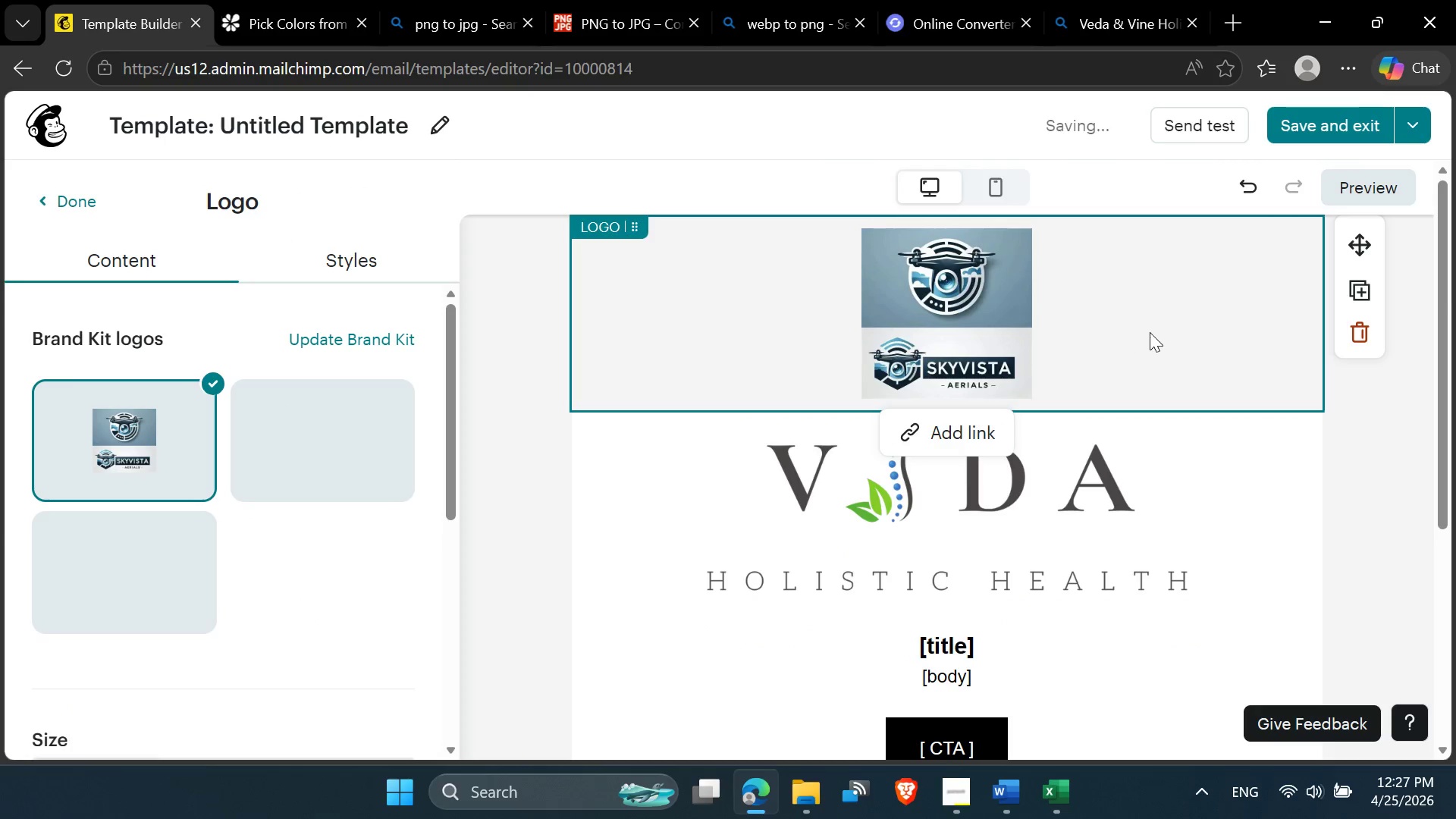 
left_click([1349, 338])
 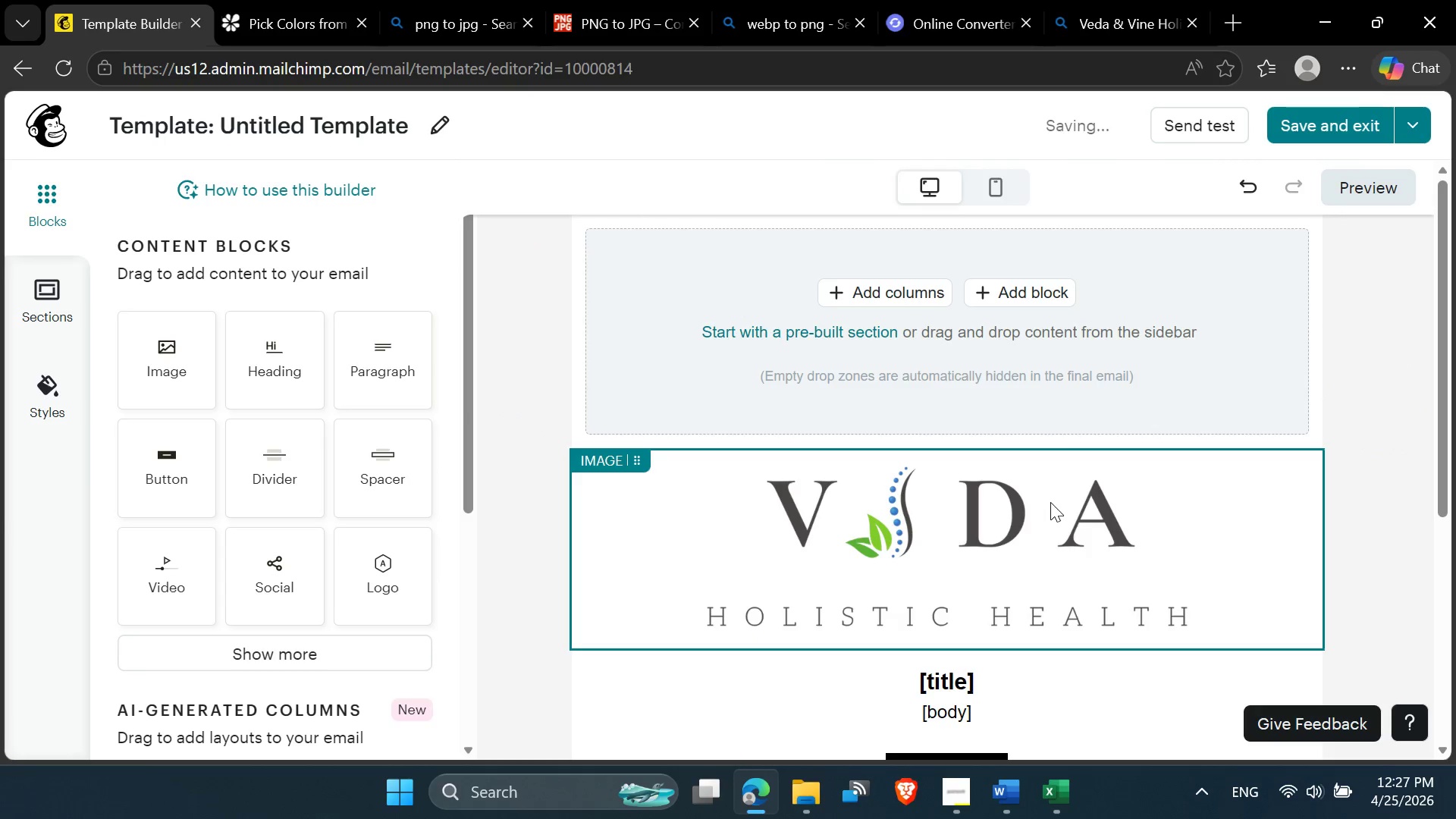 
left_click([986, 533])
 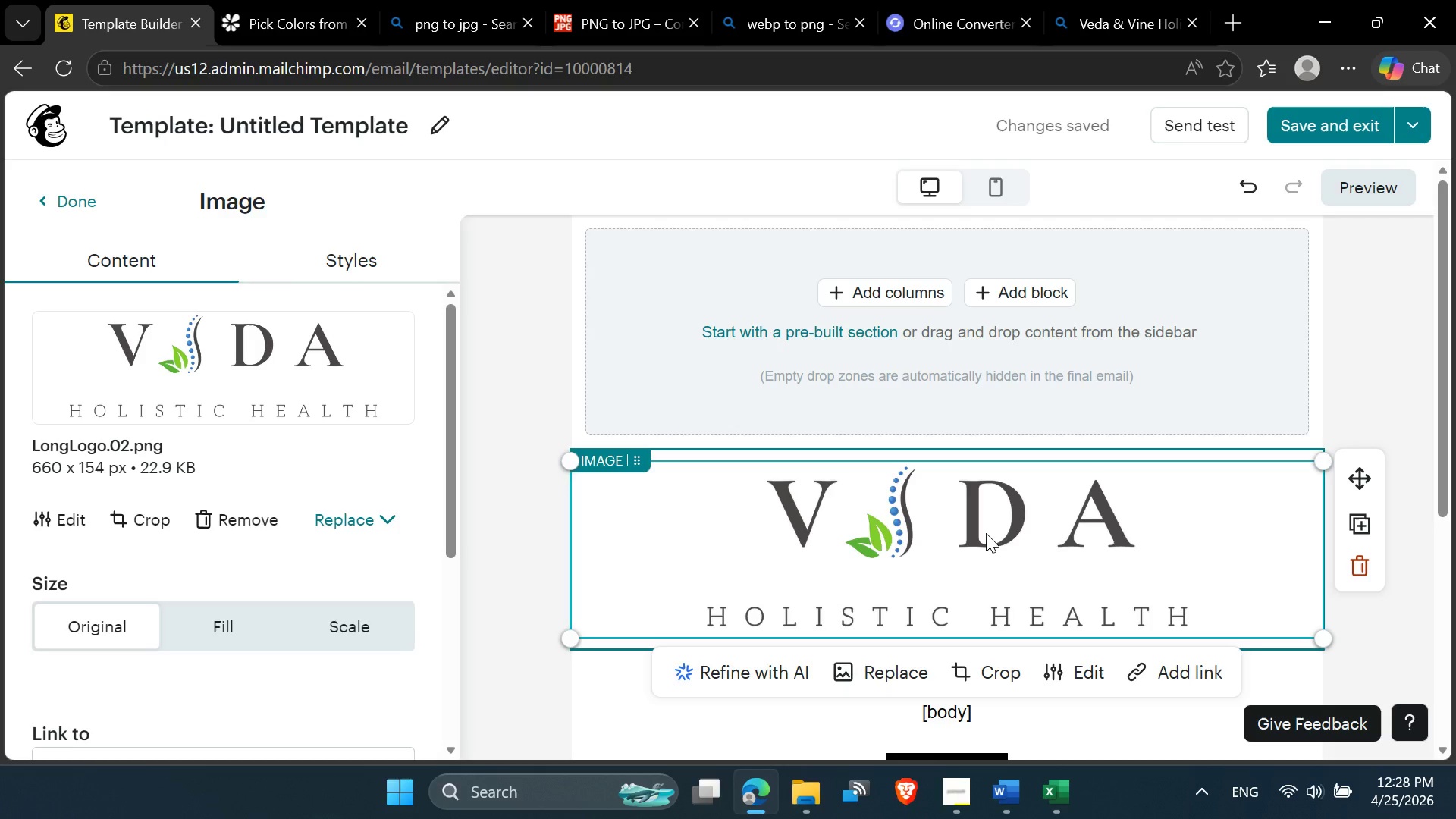 
wait(34.5)
 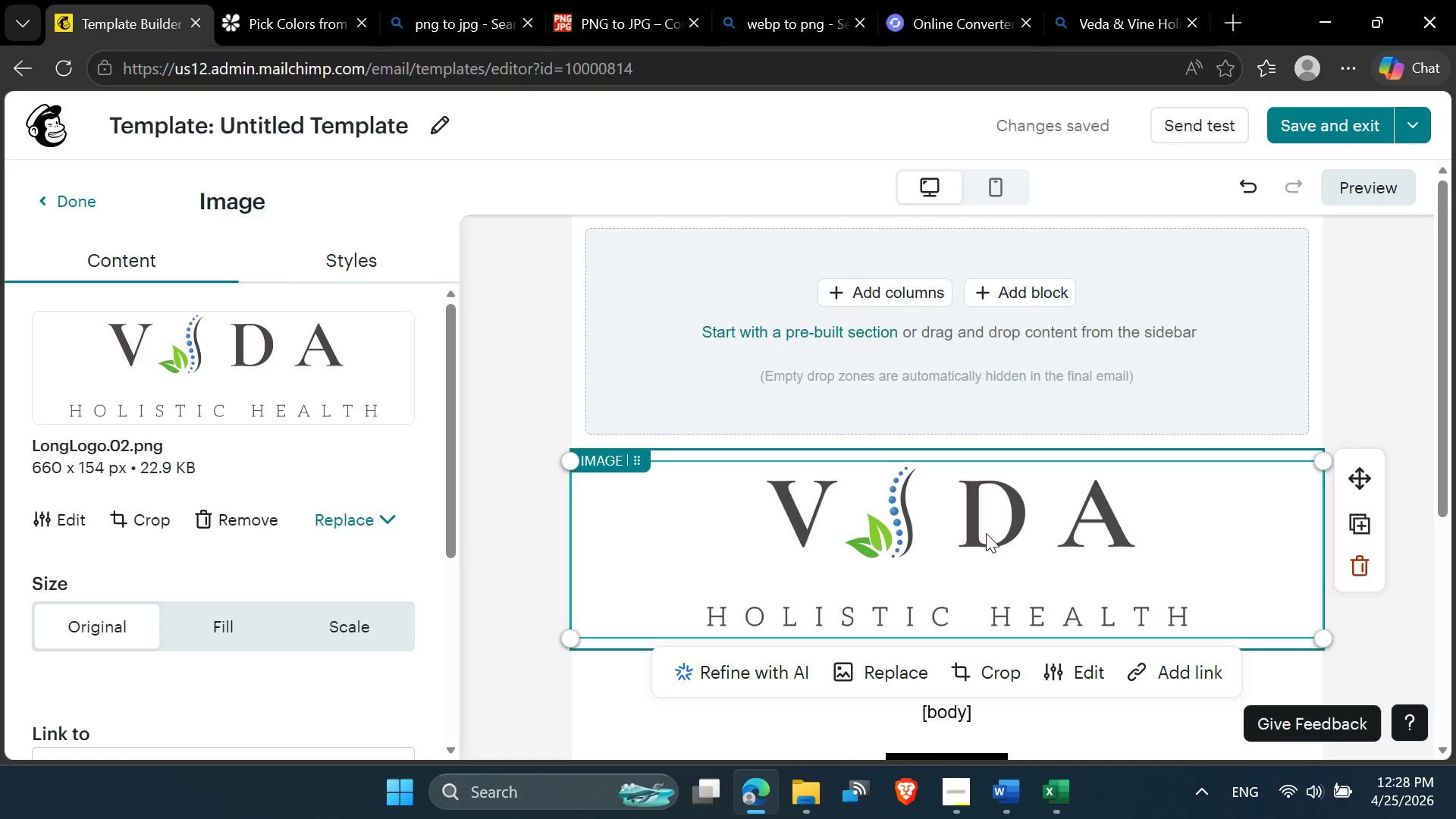 
left_click([893, 572])
 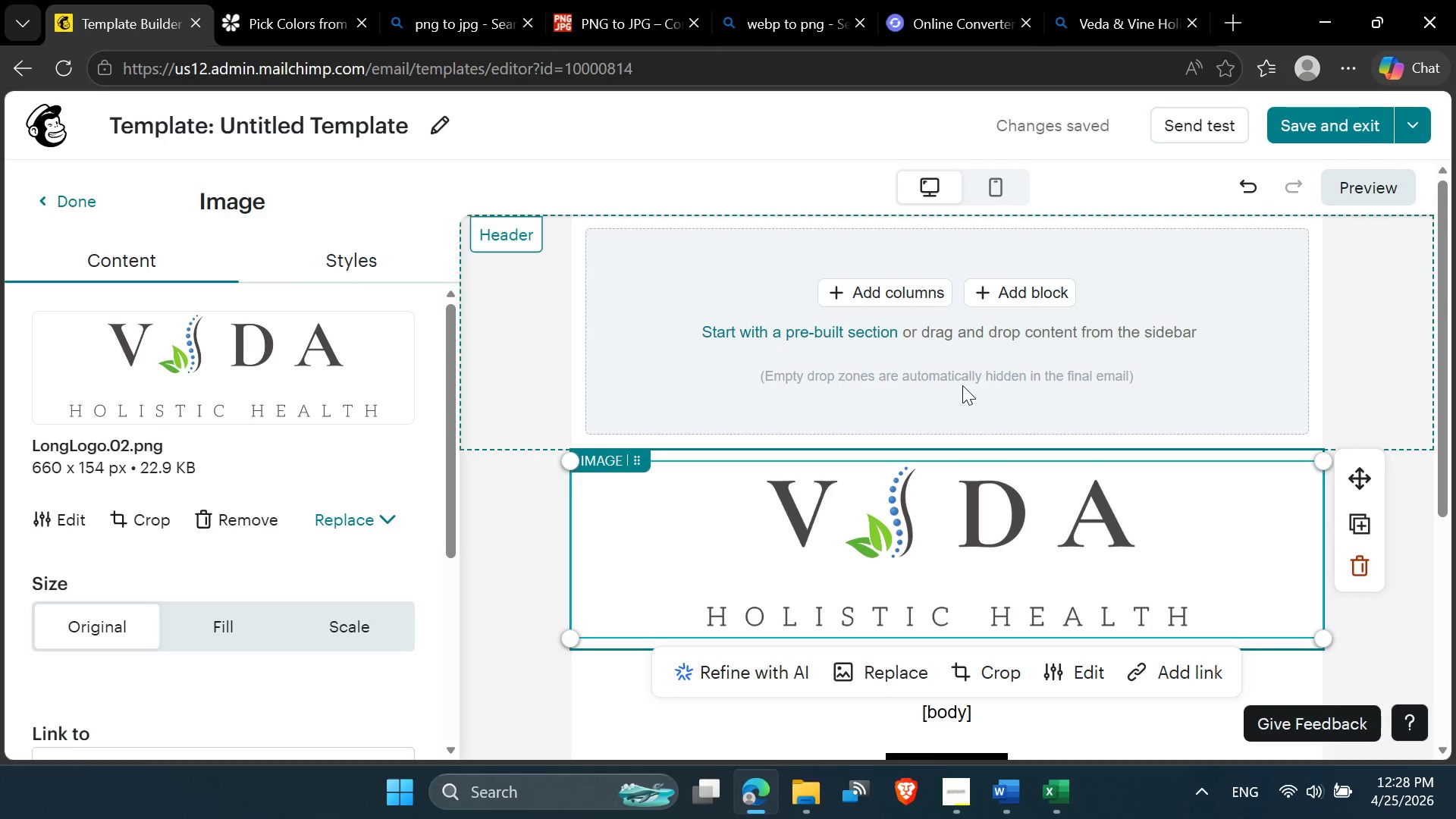 
left_click([962, 385])
 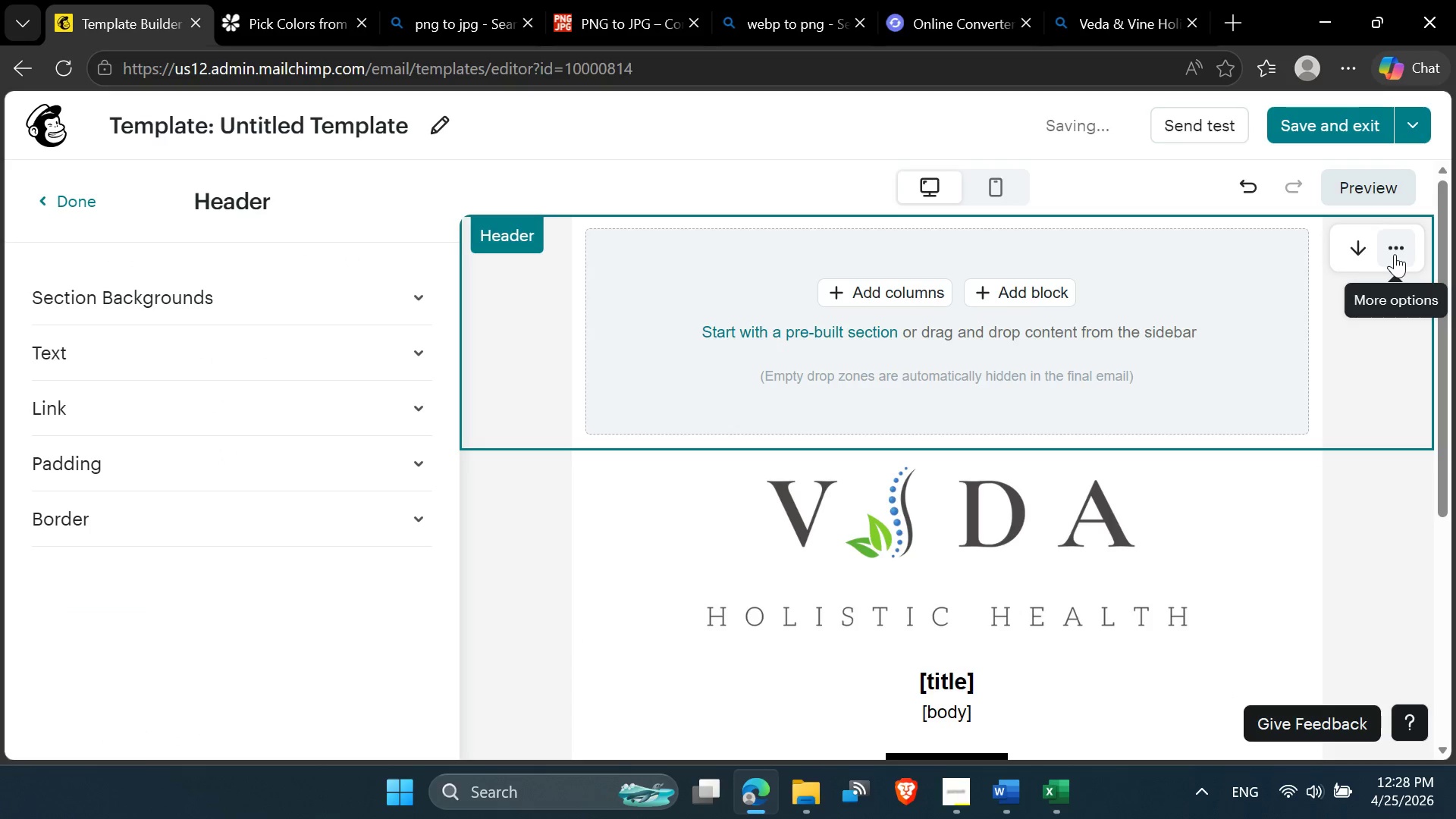 
left_click([1398, 246])
 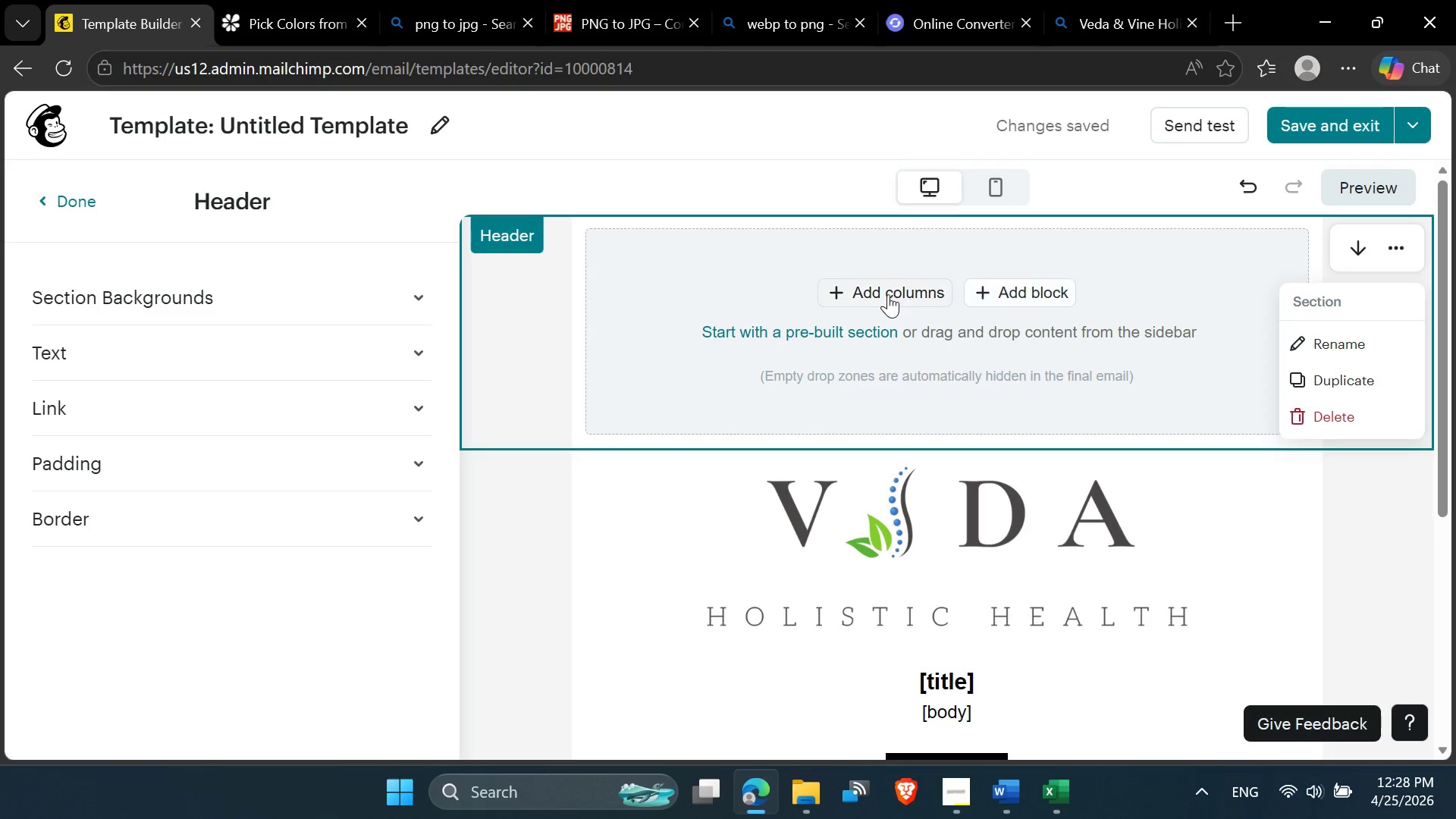 
wait(7.94)
 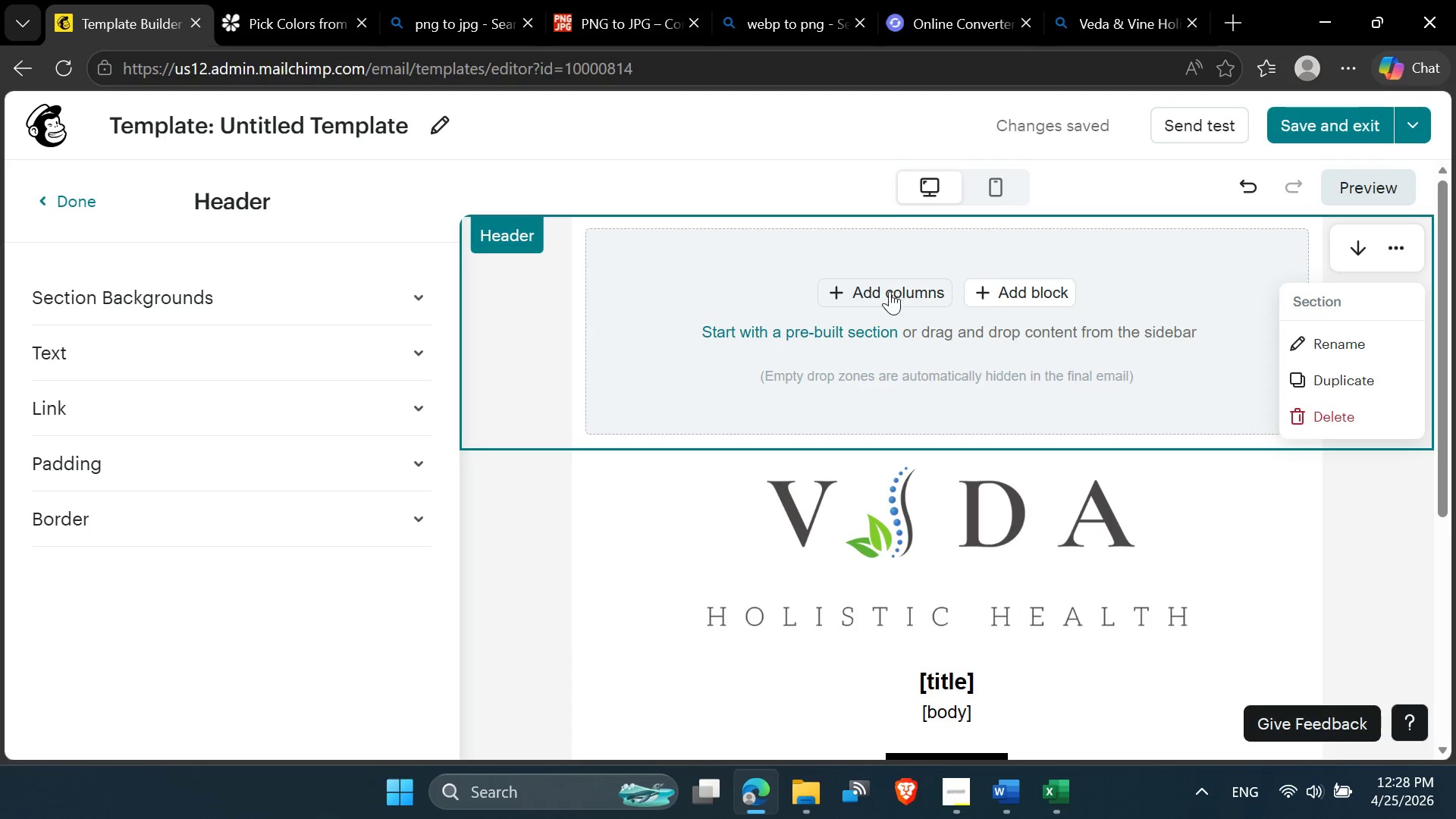 
left_click([887, 294])
 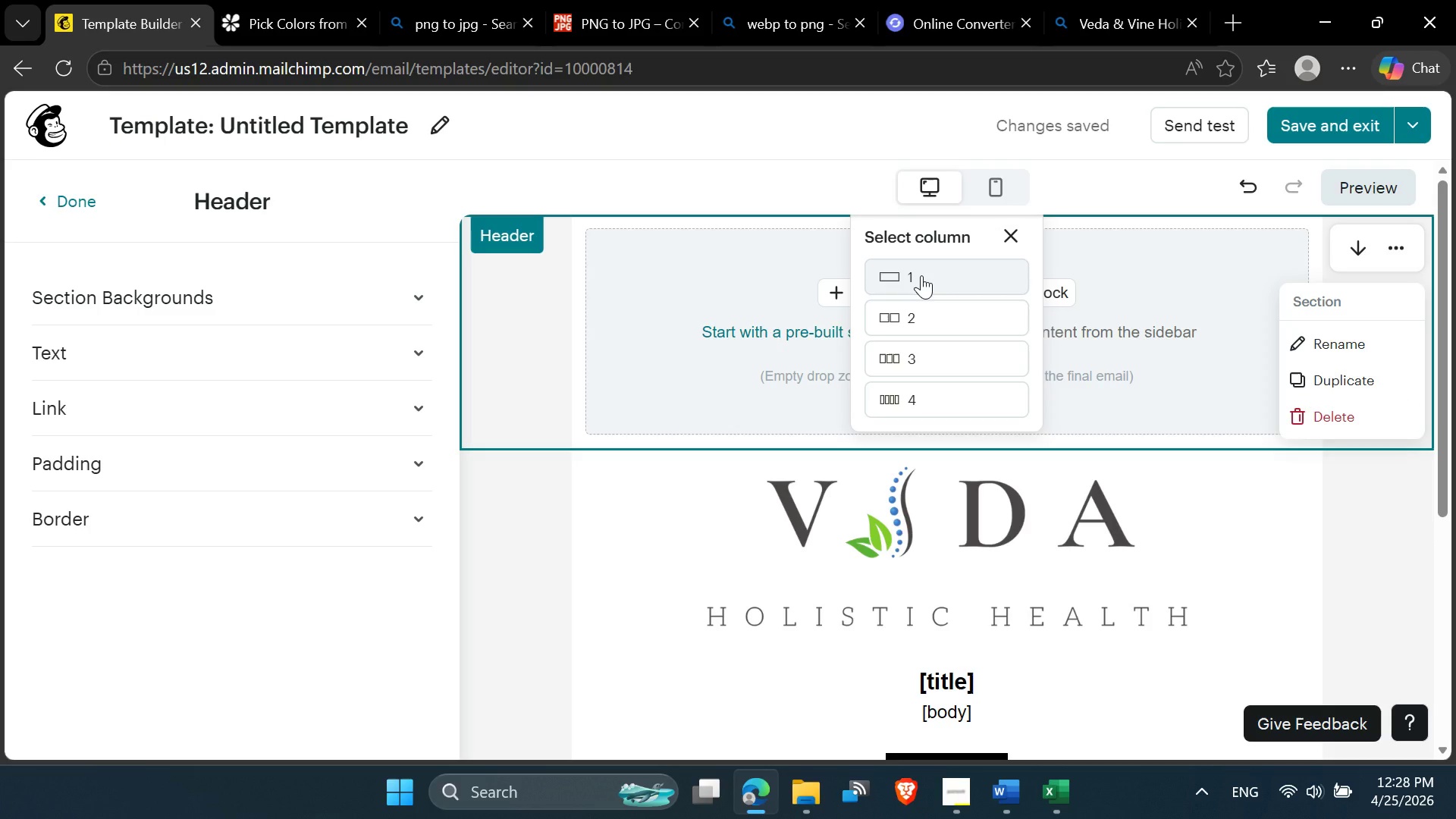 
left_click([921, 275])
 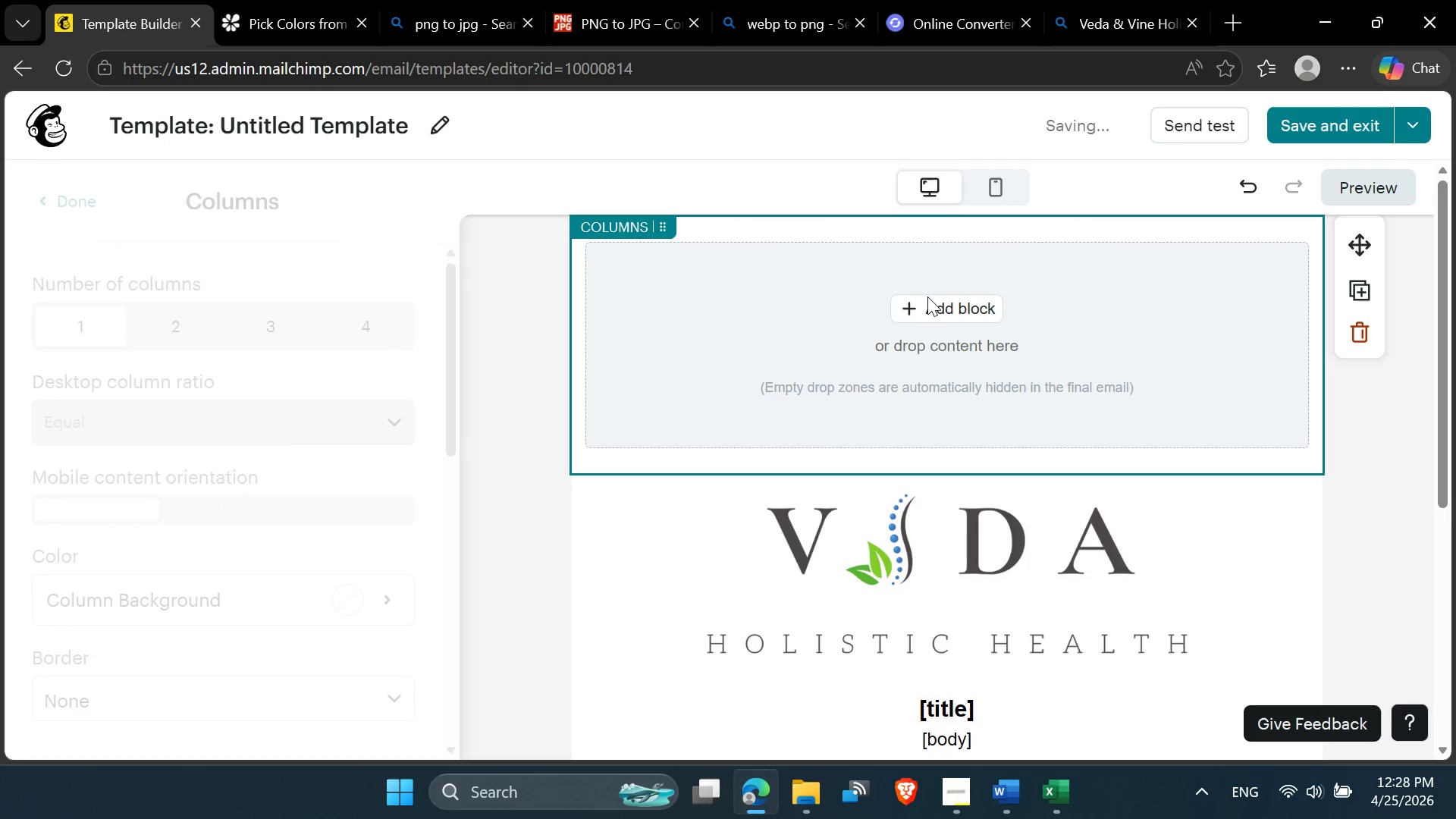 
left_click([929, 303])
 